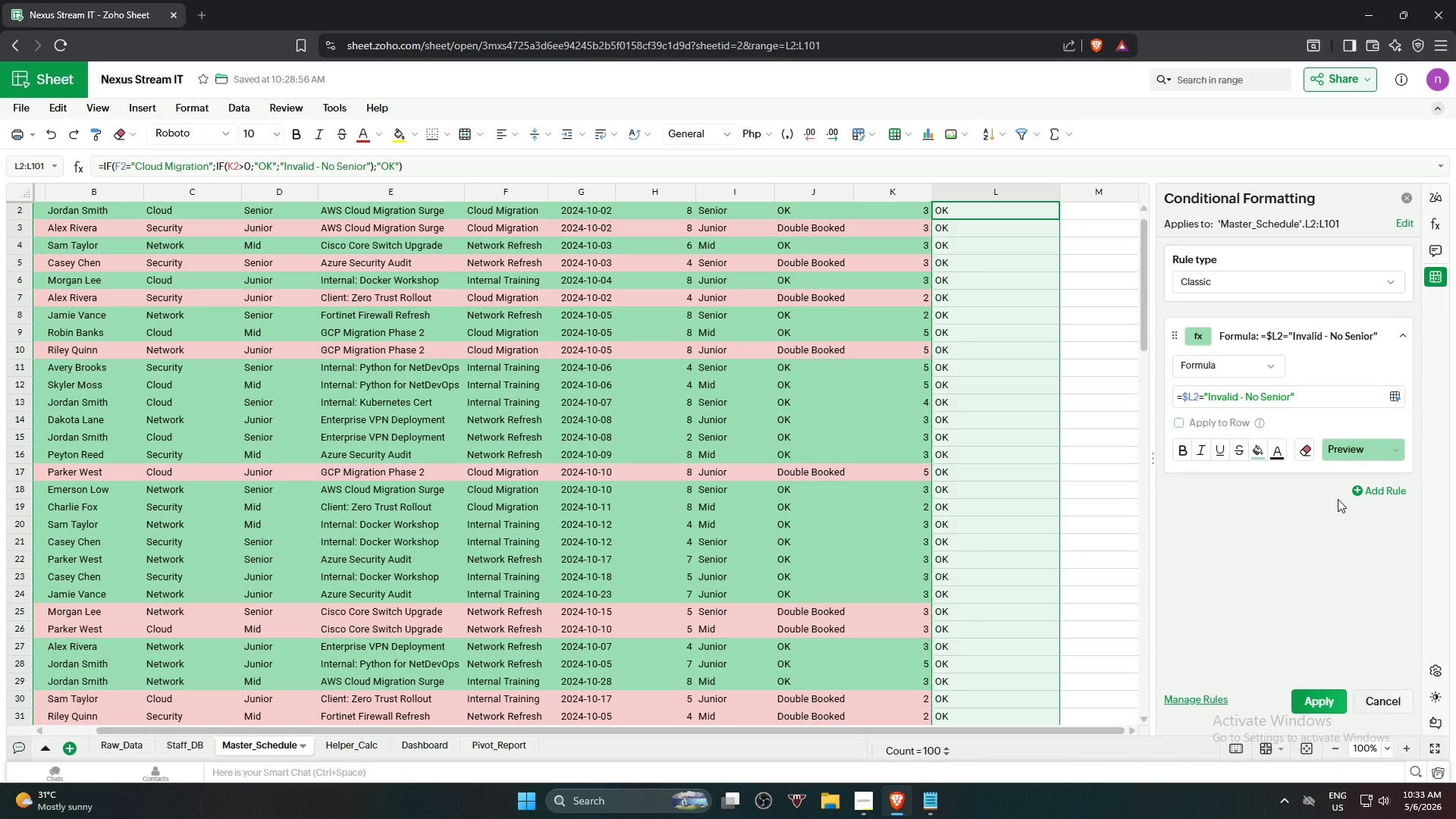 
wait(7.23)
 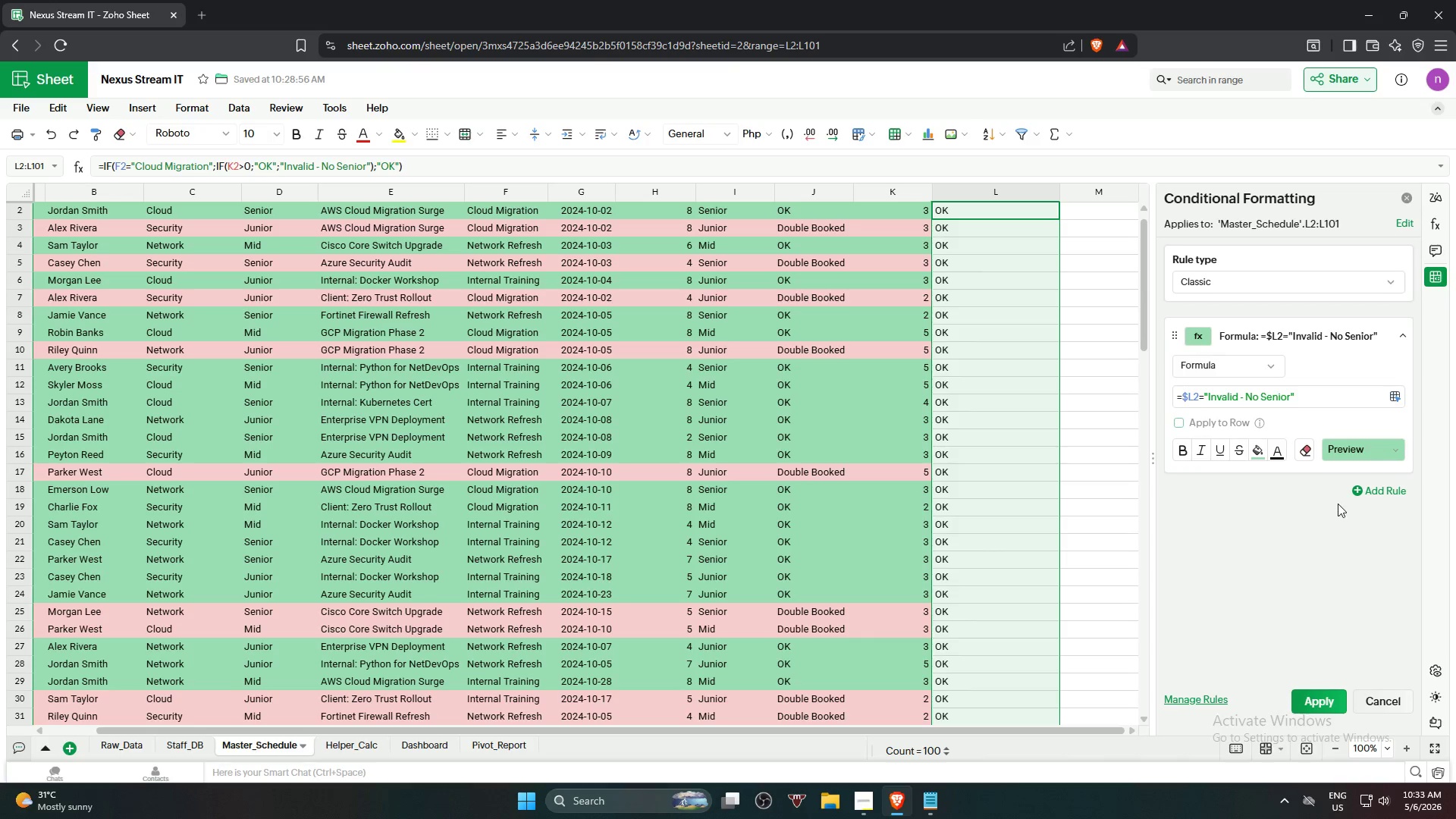 
left_click([1356, 453])
 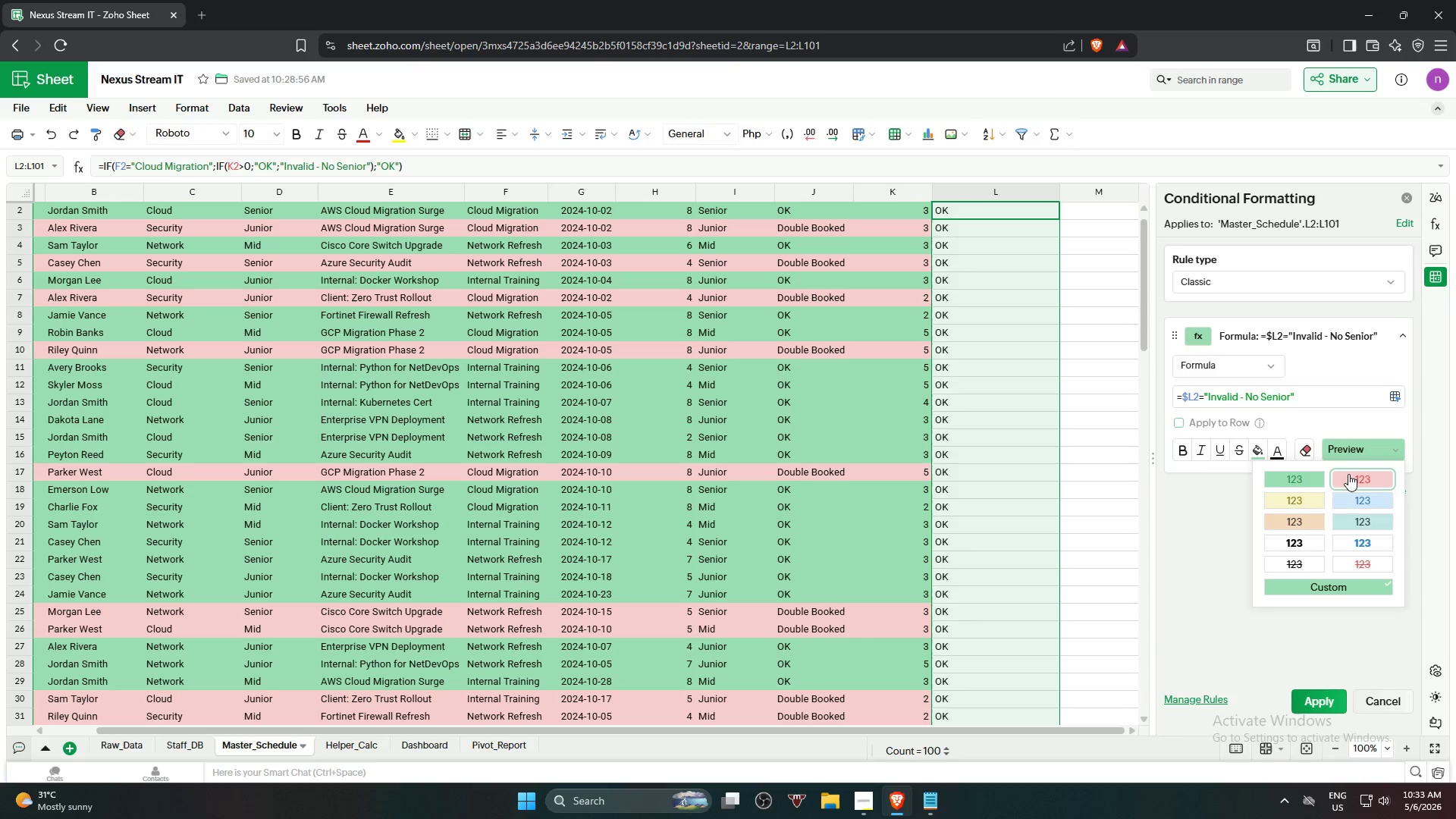 
left_click([1348, 479])
 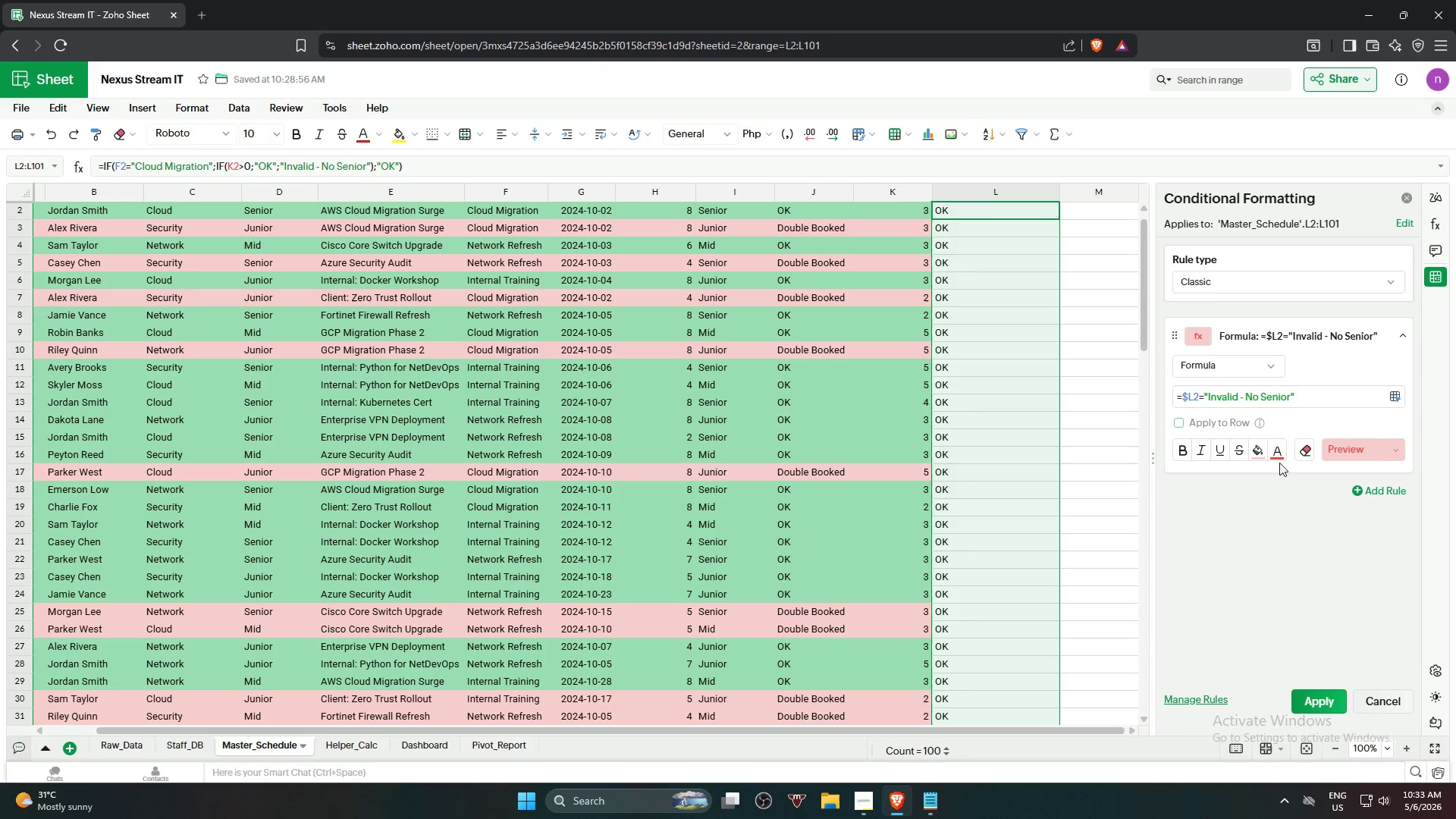 
left_click([1278, 459])
 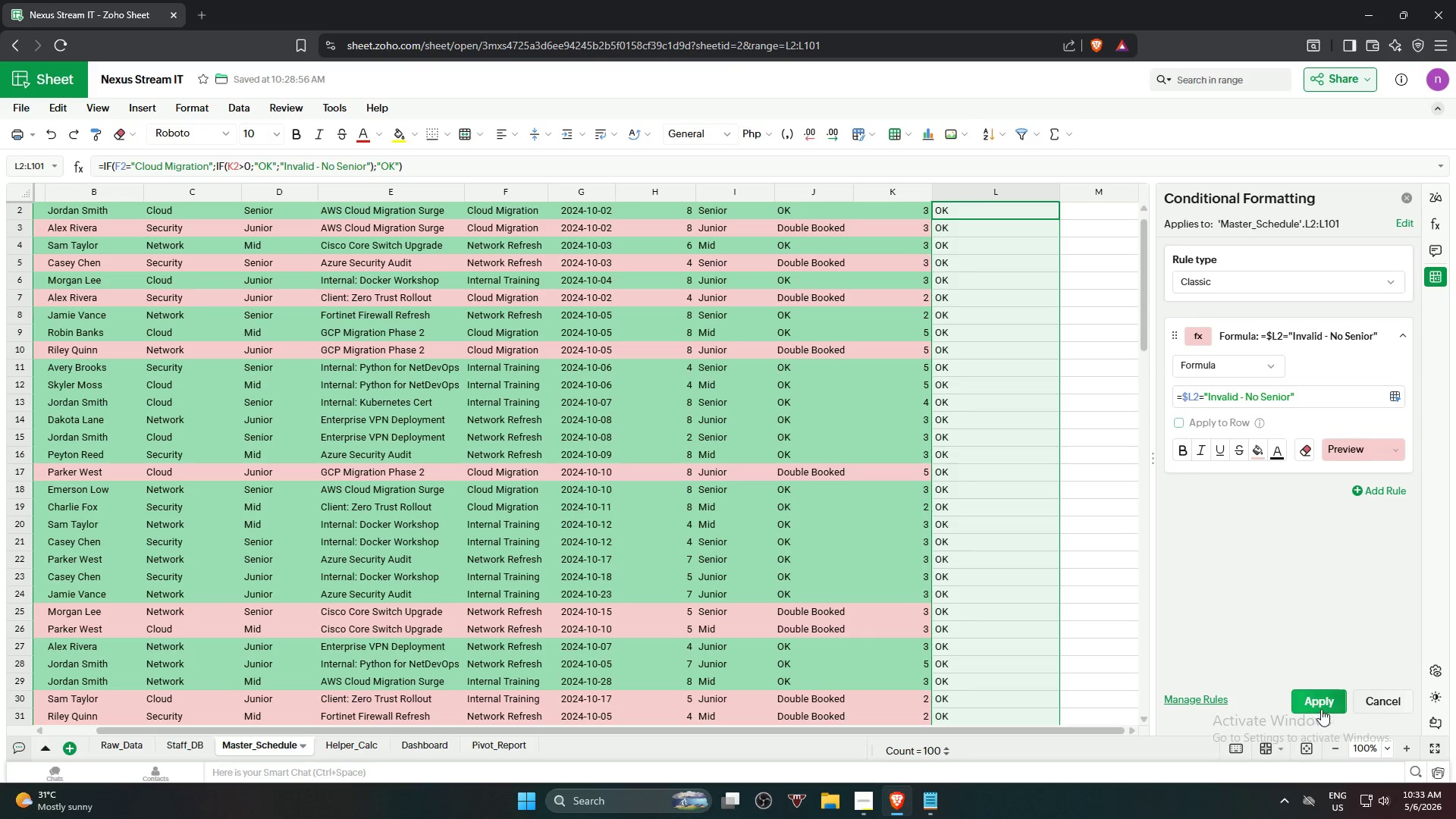 
left_click([1321, 709])
 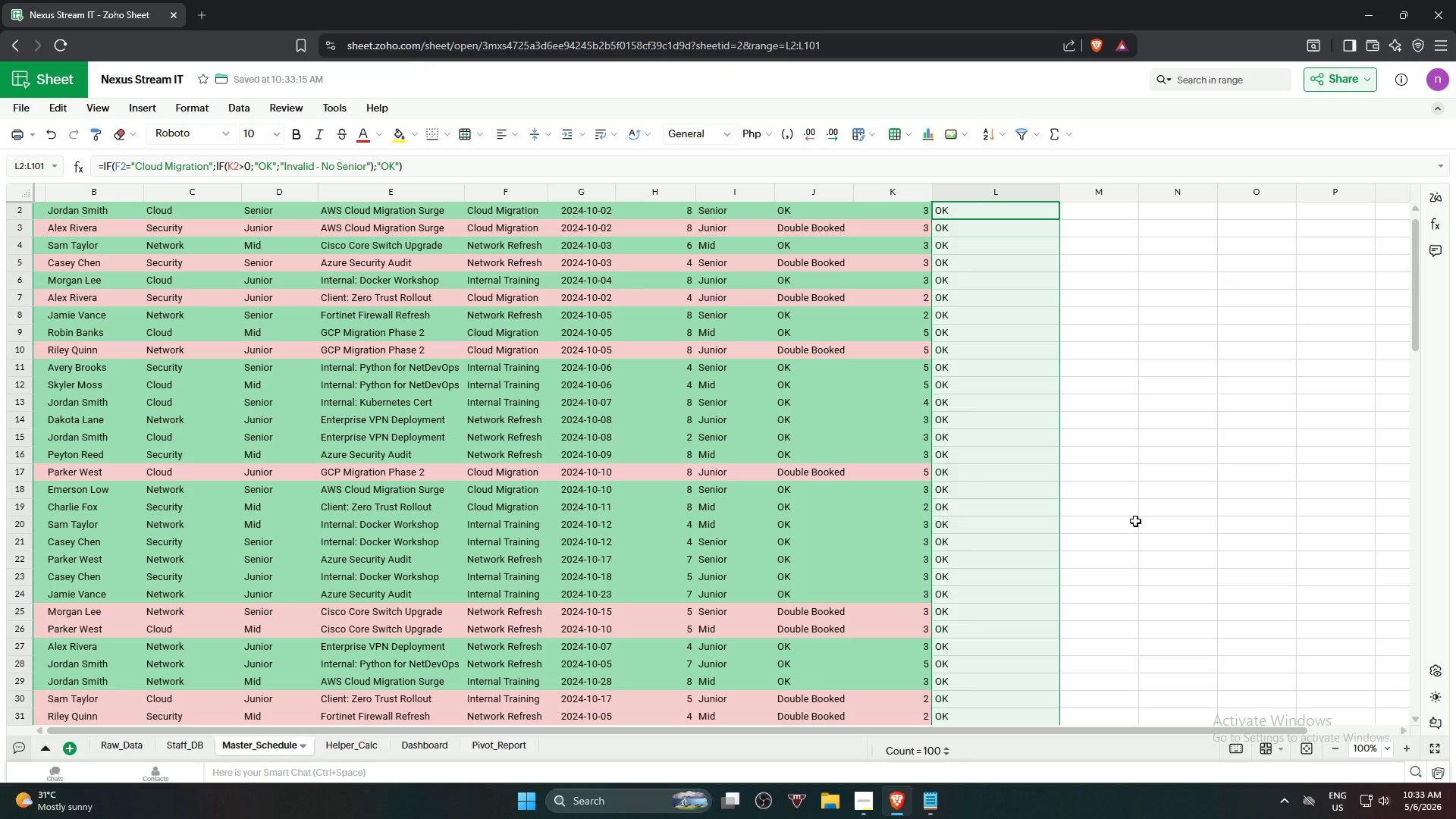 
left_click([1137, 509])
 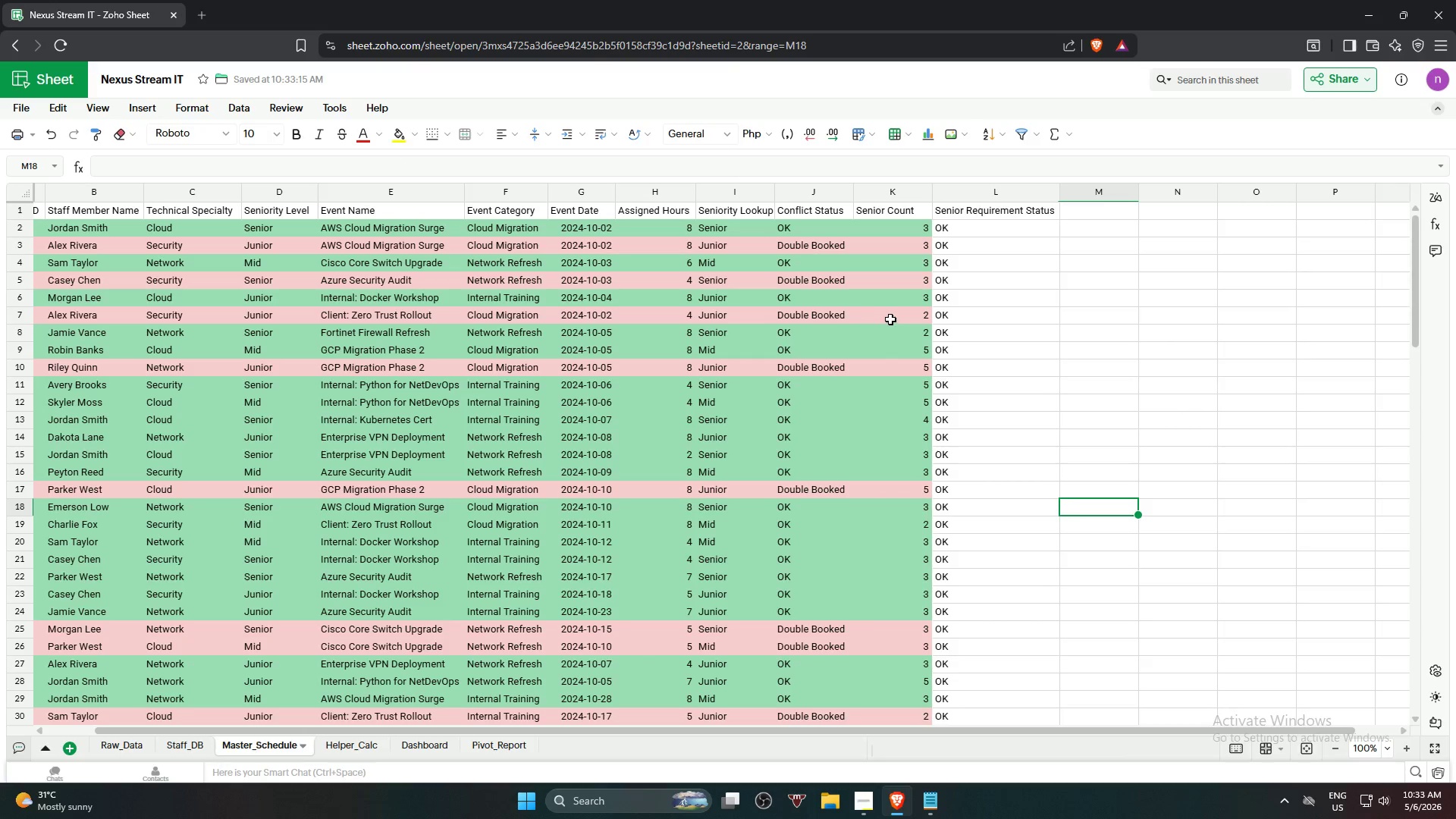 
scroll: coordinate [1135, 510], scroll_direction: up, amount: 5.0
 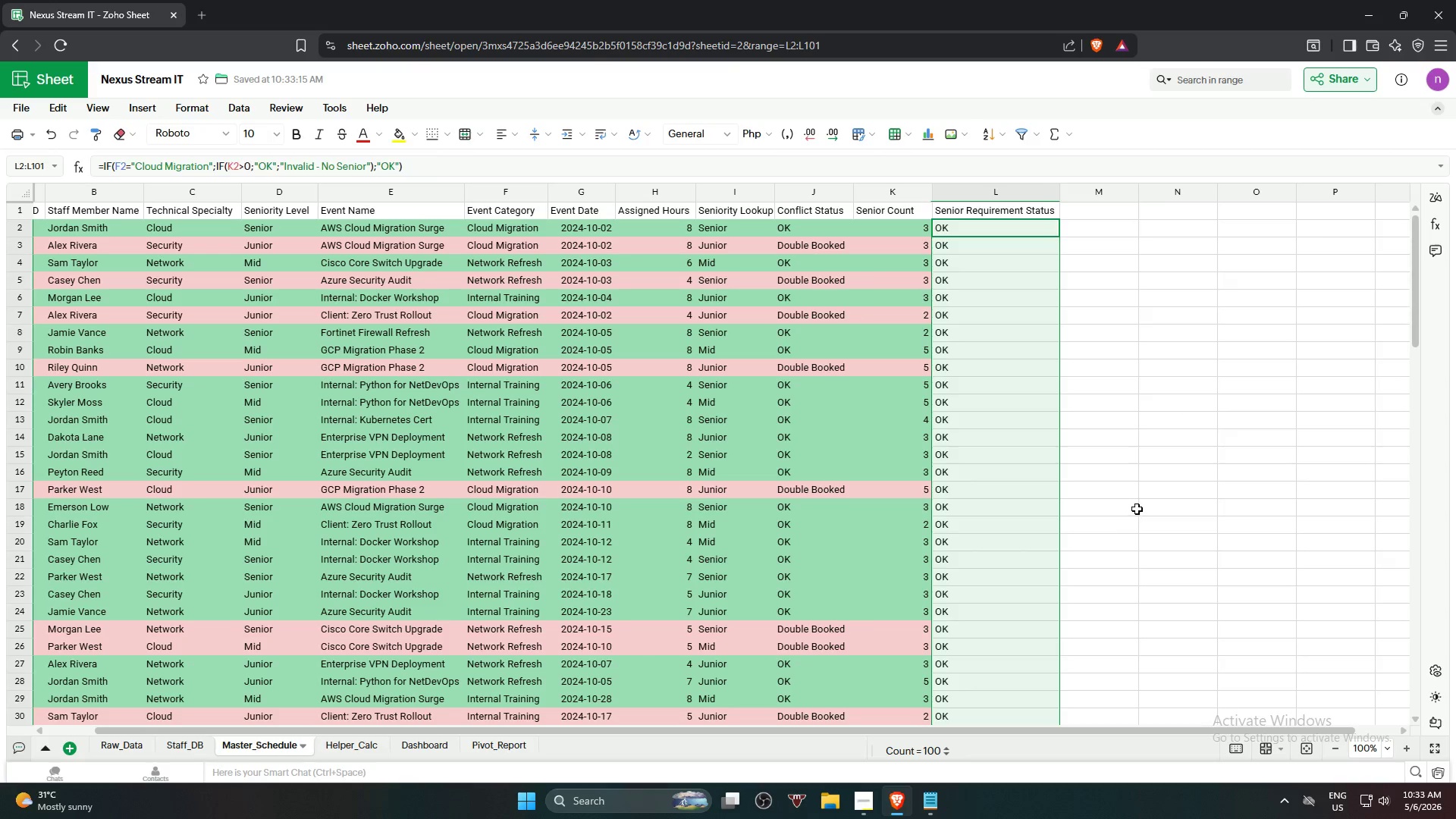 
wait(6.07)
 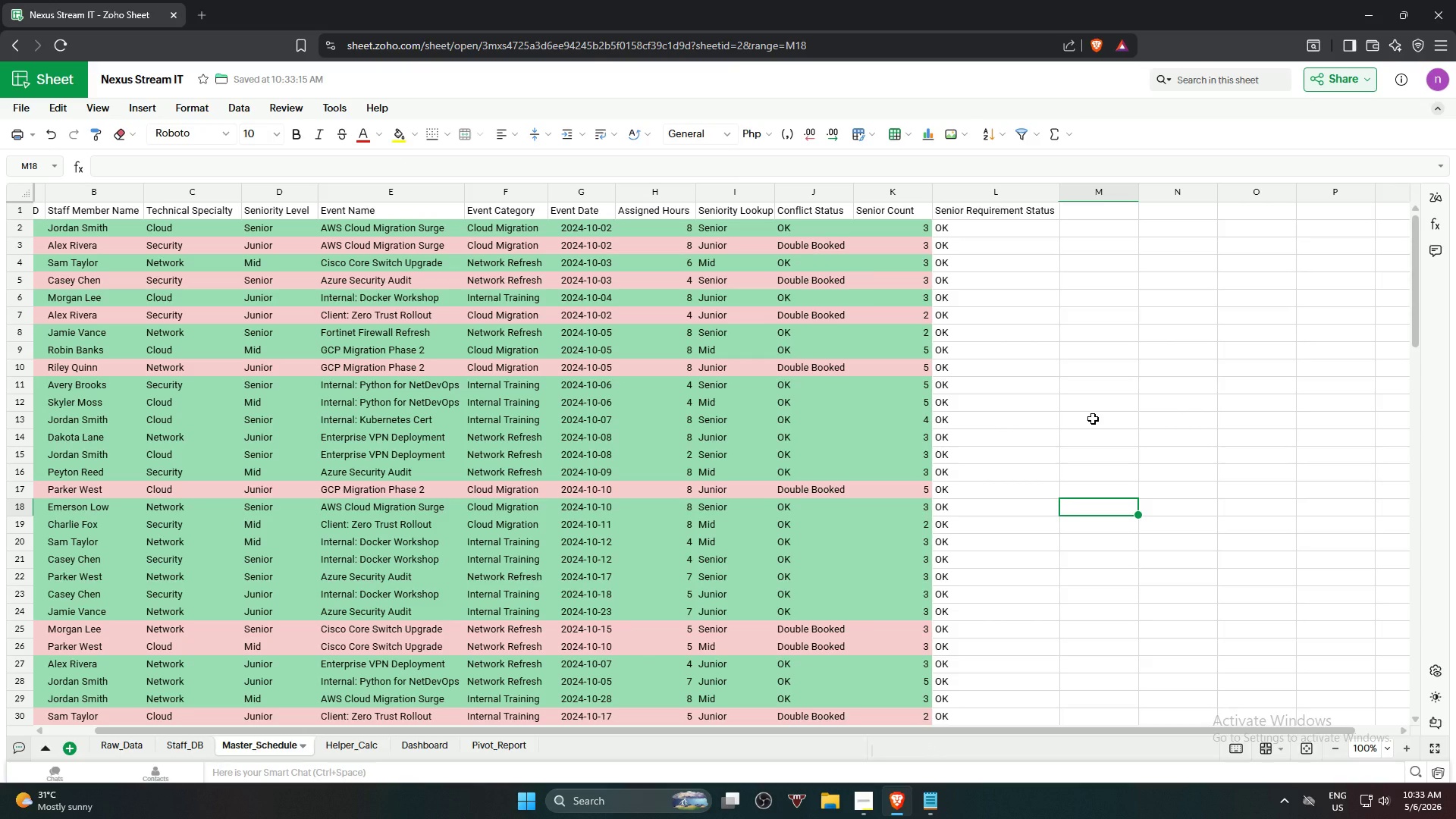 
left_click([714, 281])
 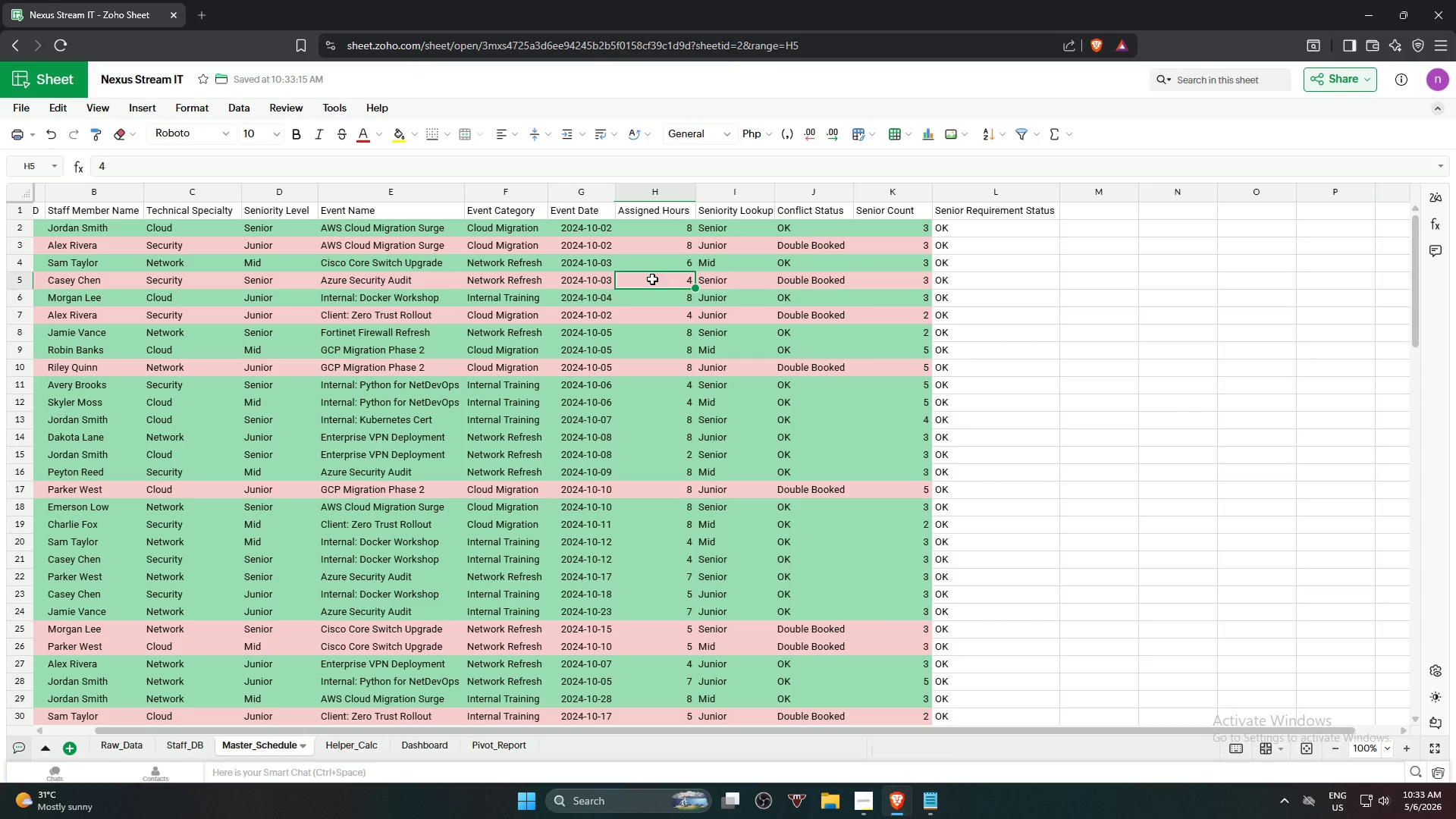 
left_click([714, 281])
 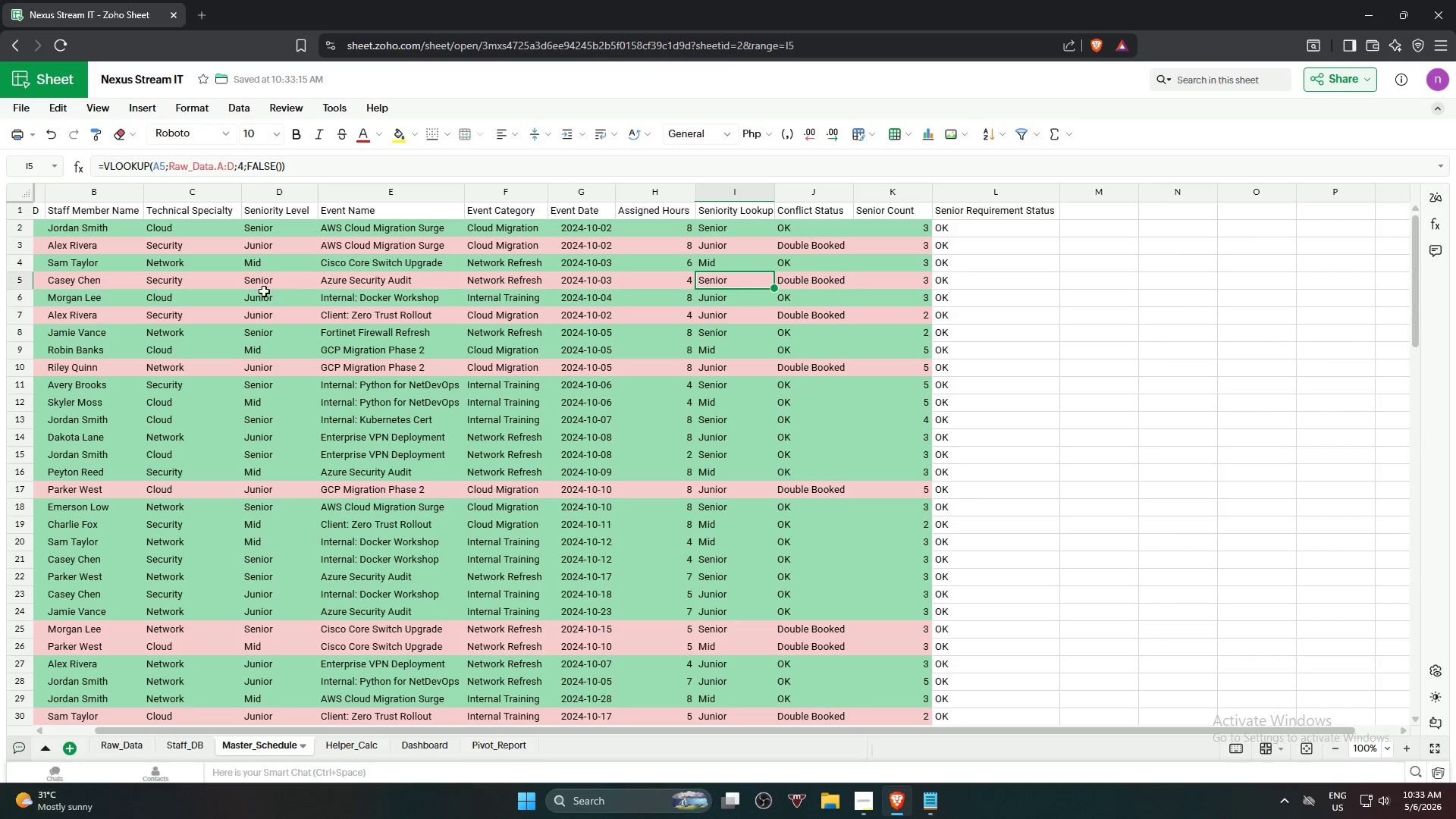 
wait(9.28)
 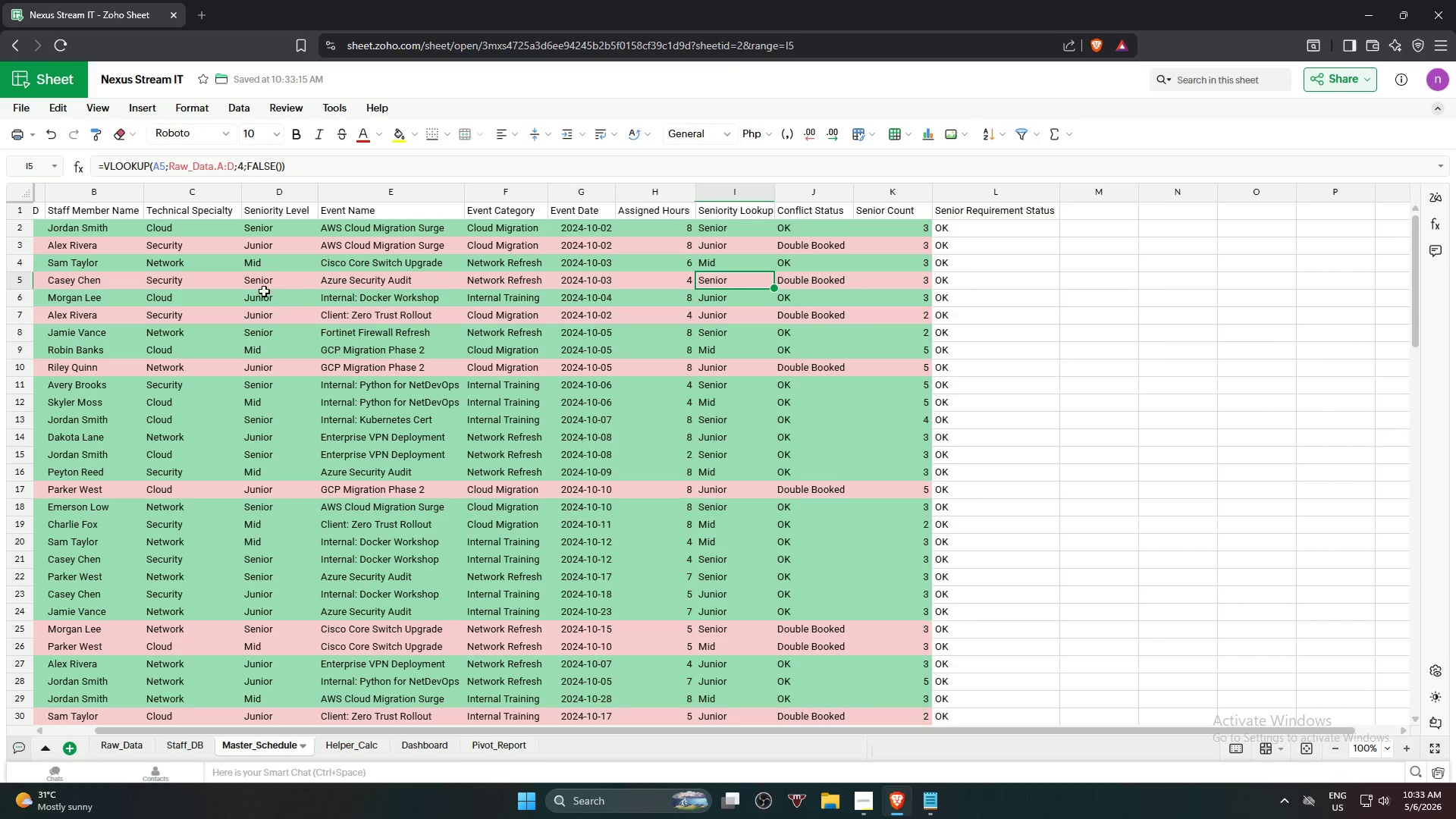 
left_click_drag(start_coordinate=[364, 731], to_coordinate=[259, 726])
 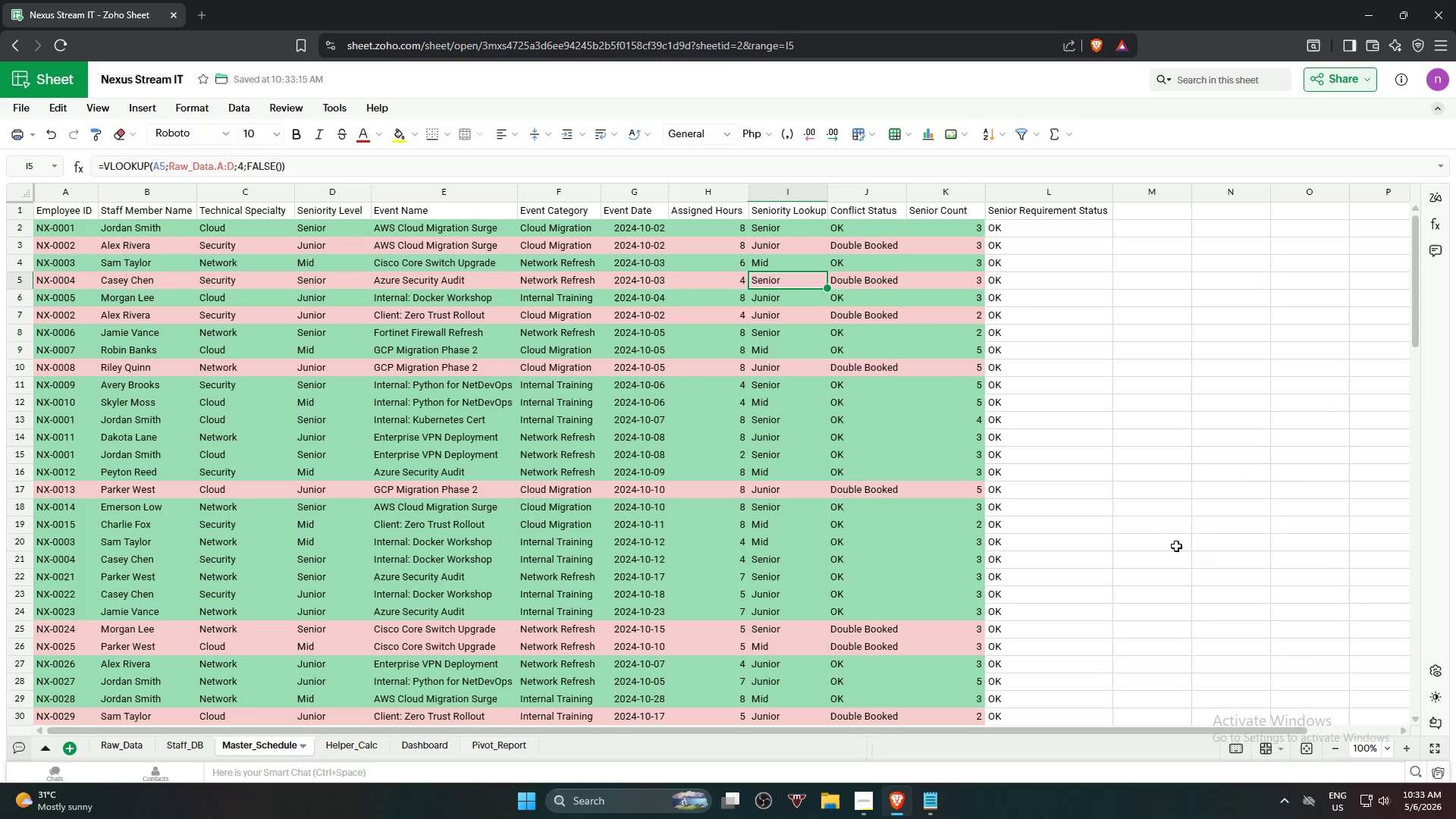 
left_click([1176, 546])
 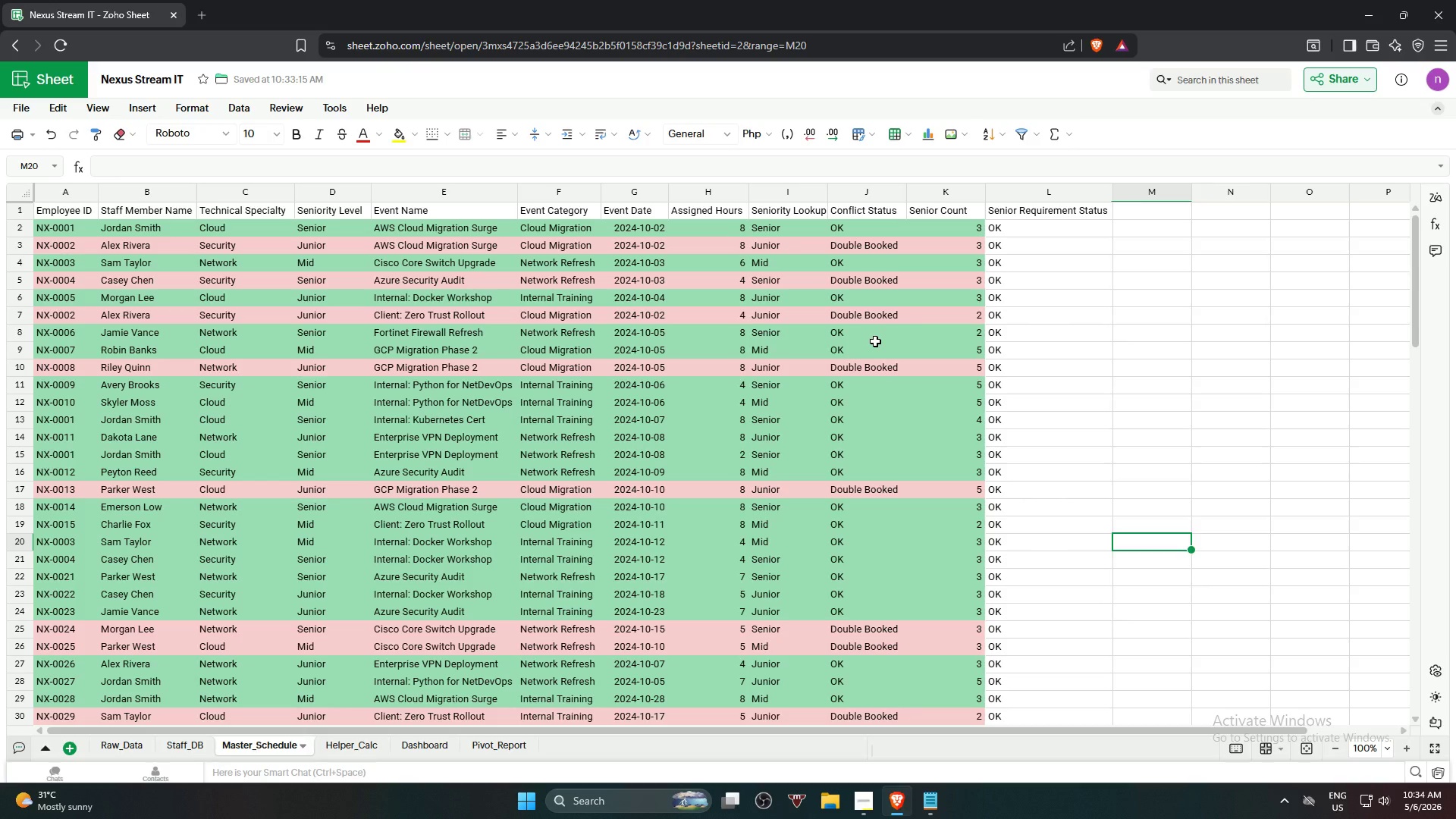 
wait(29.19)
 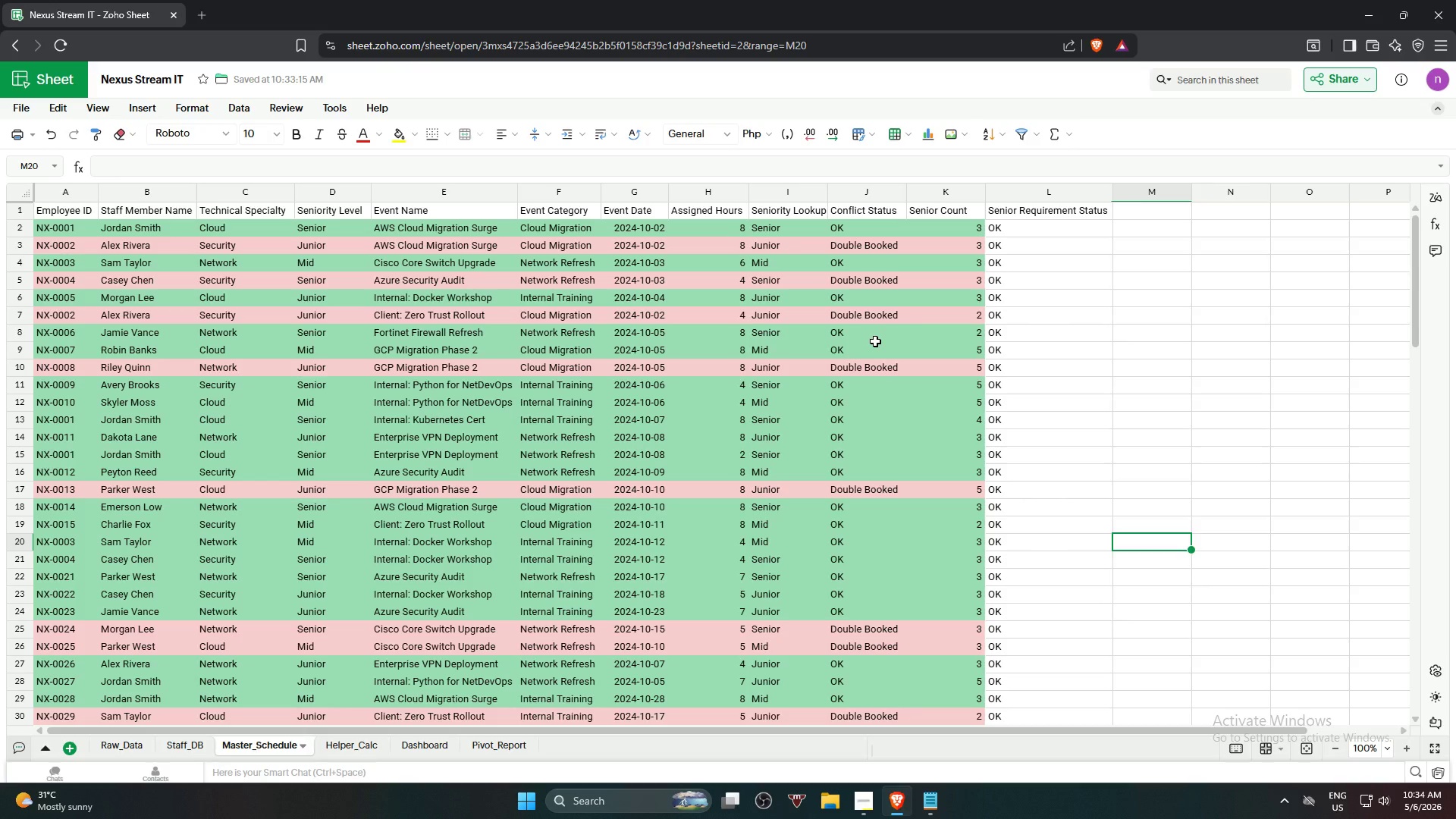 
left_click([337, 750])
 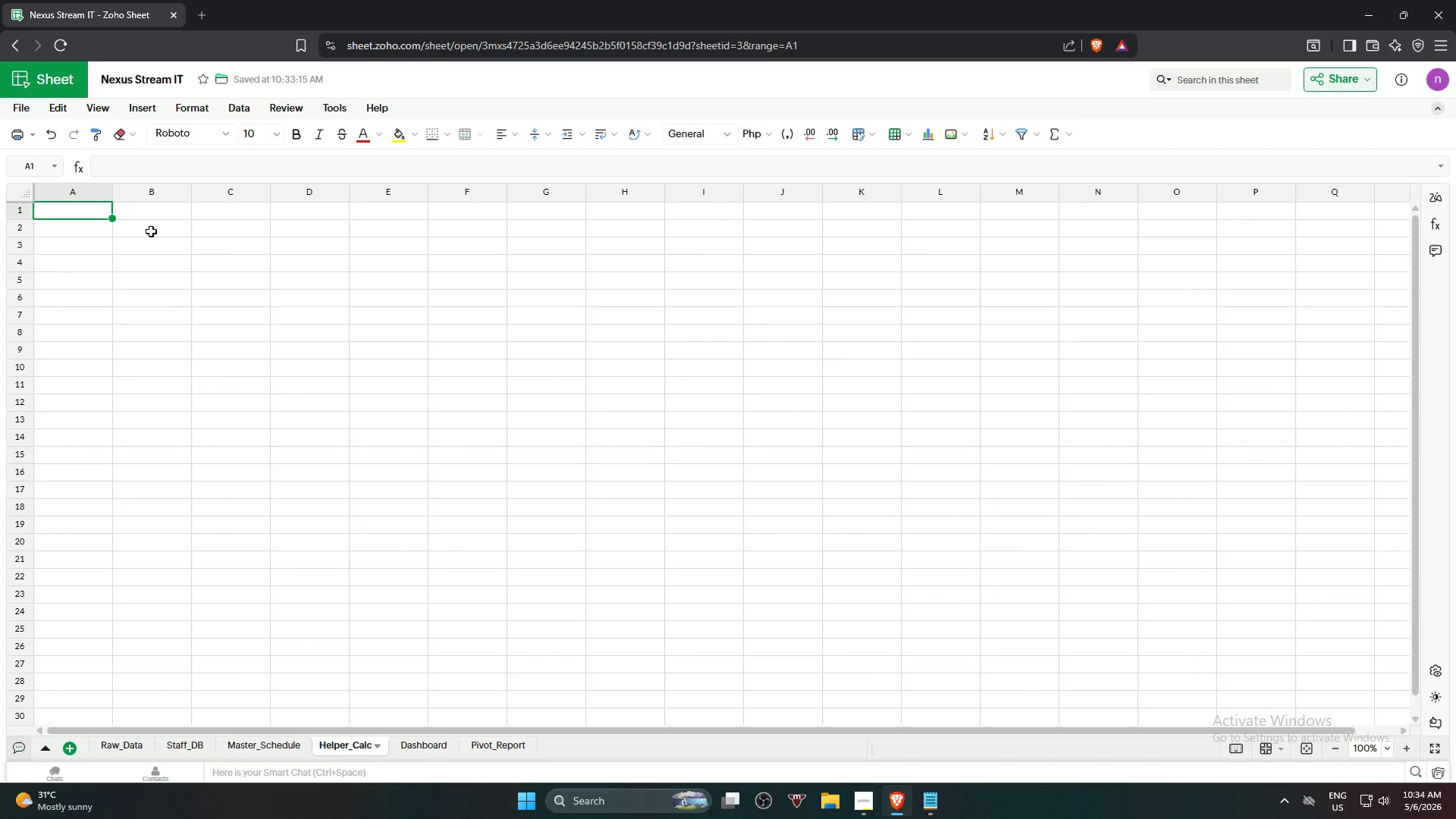 
wait(10.77)
 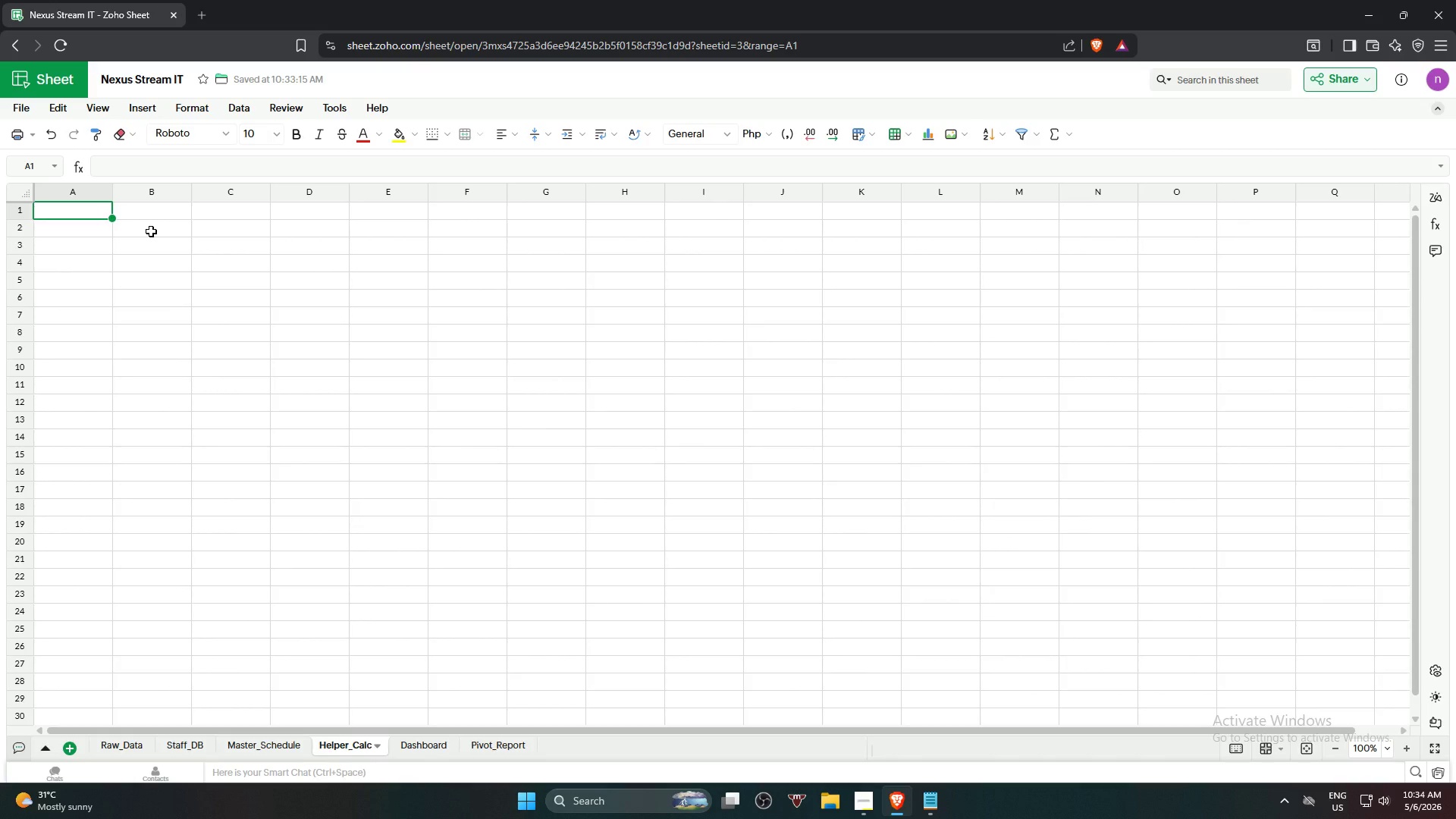 
type(Type)
 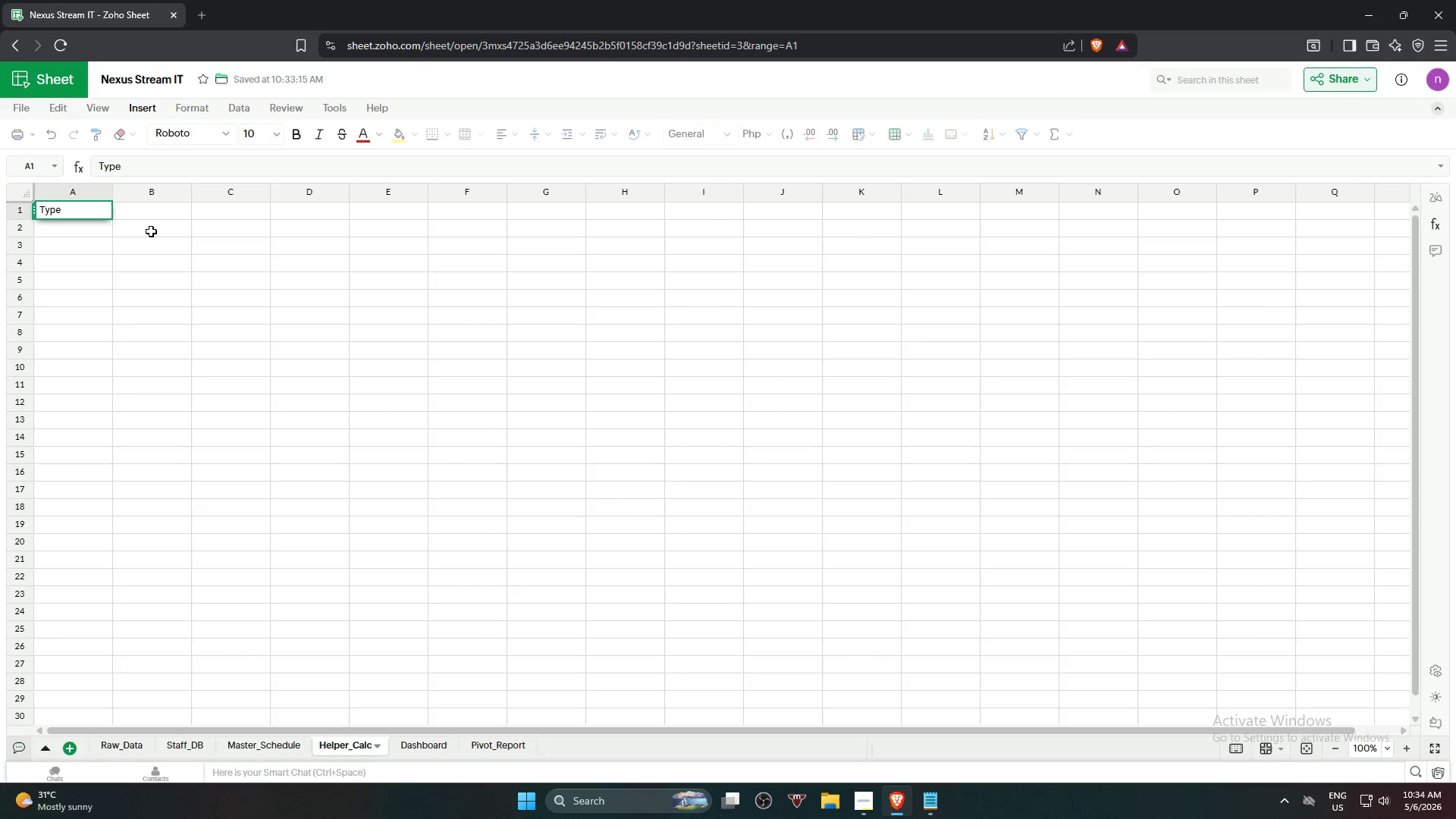 
key(ArrowRight)
 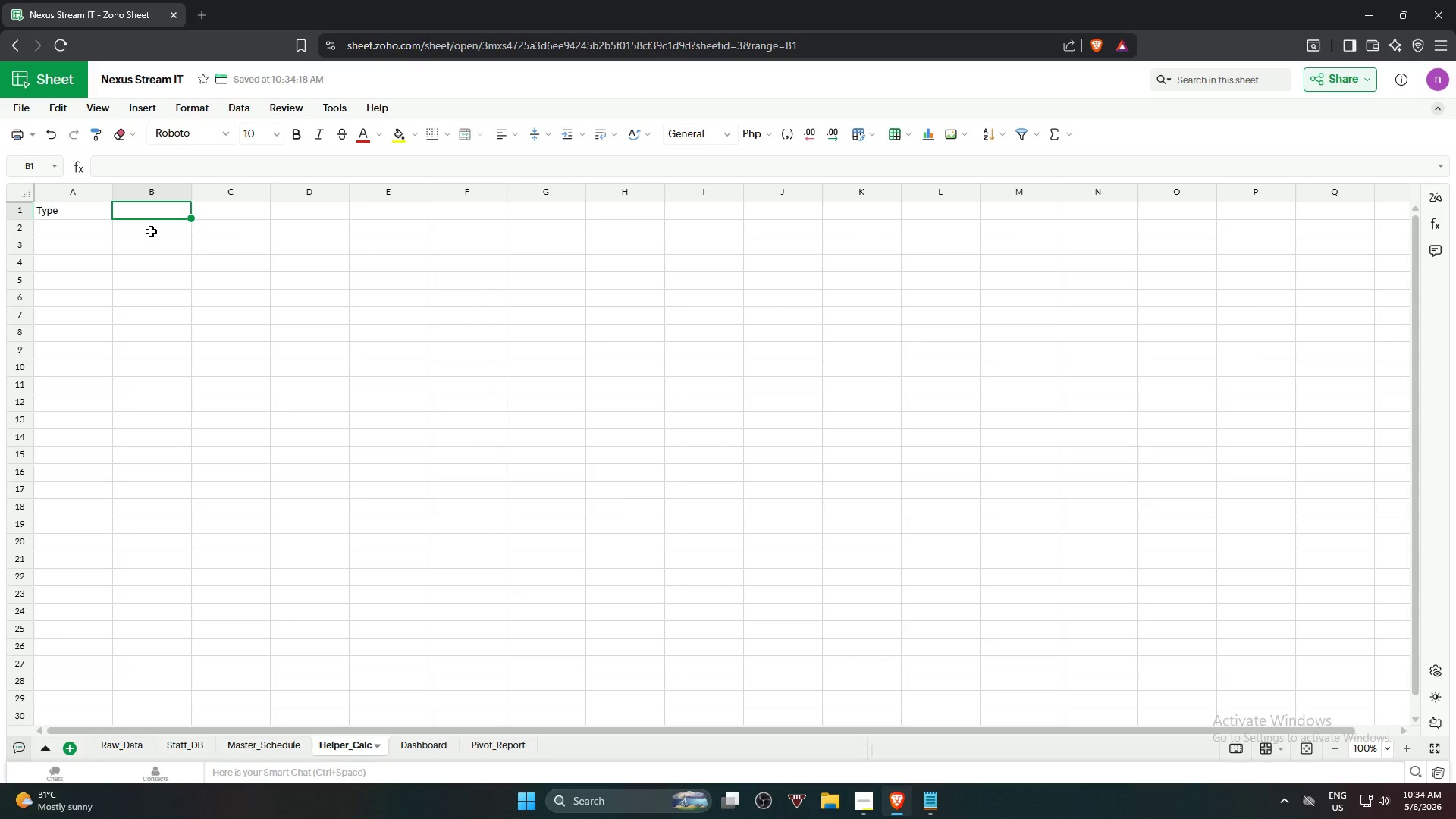 
type(Count)
 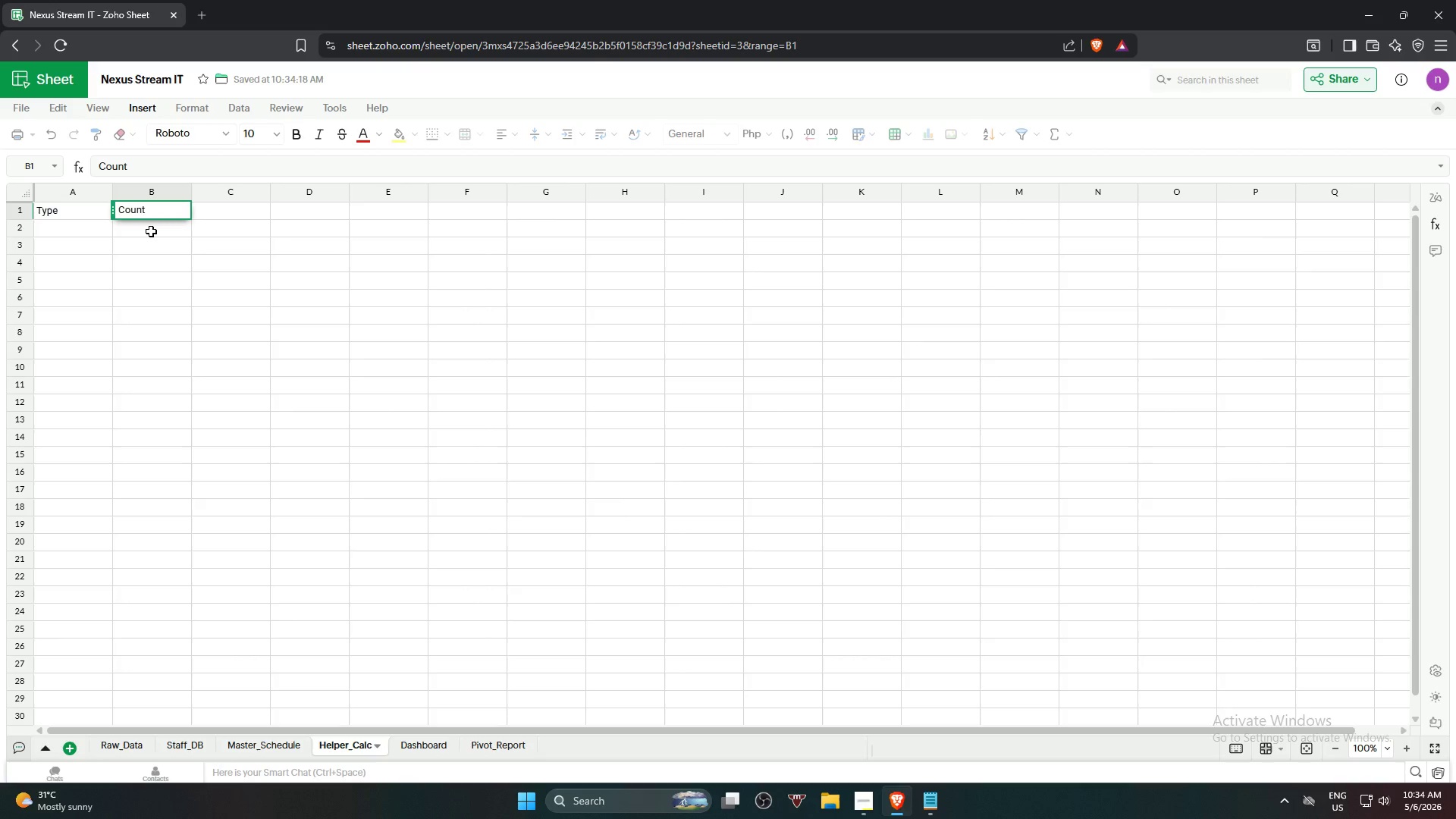 
key(ArrowDown)
 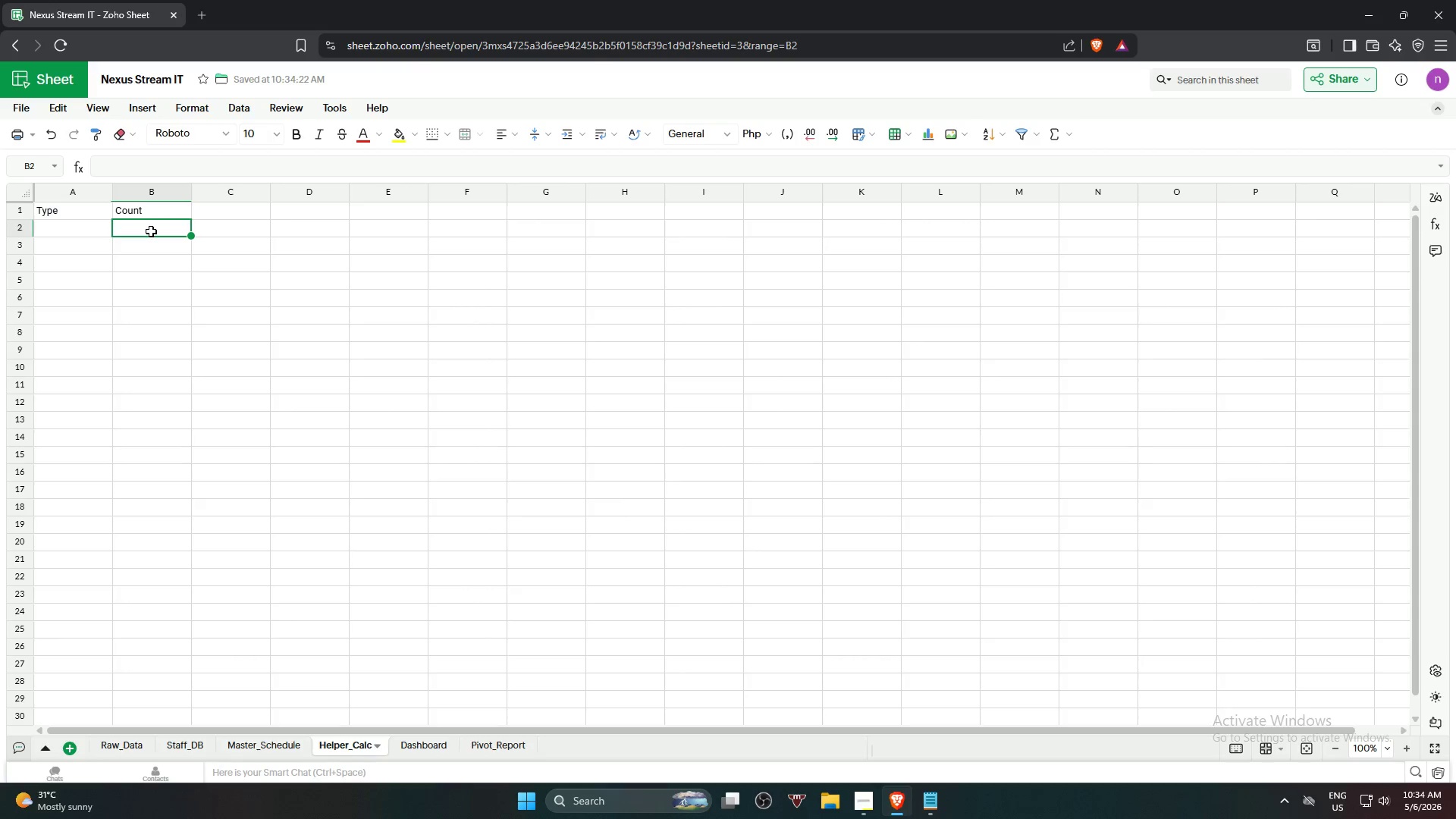 
key(ArrowLeft)
 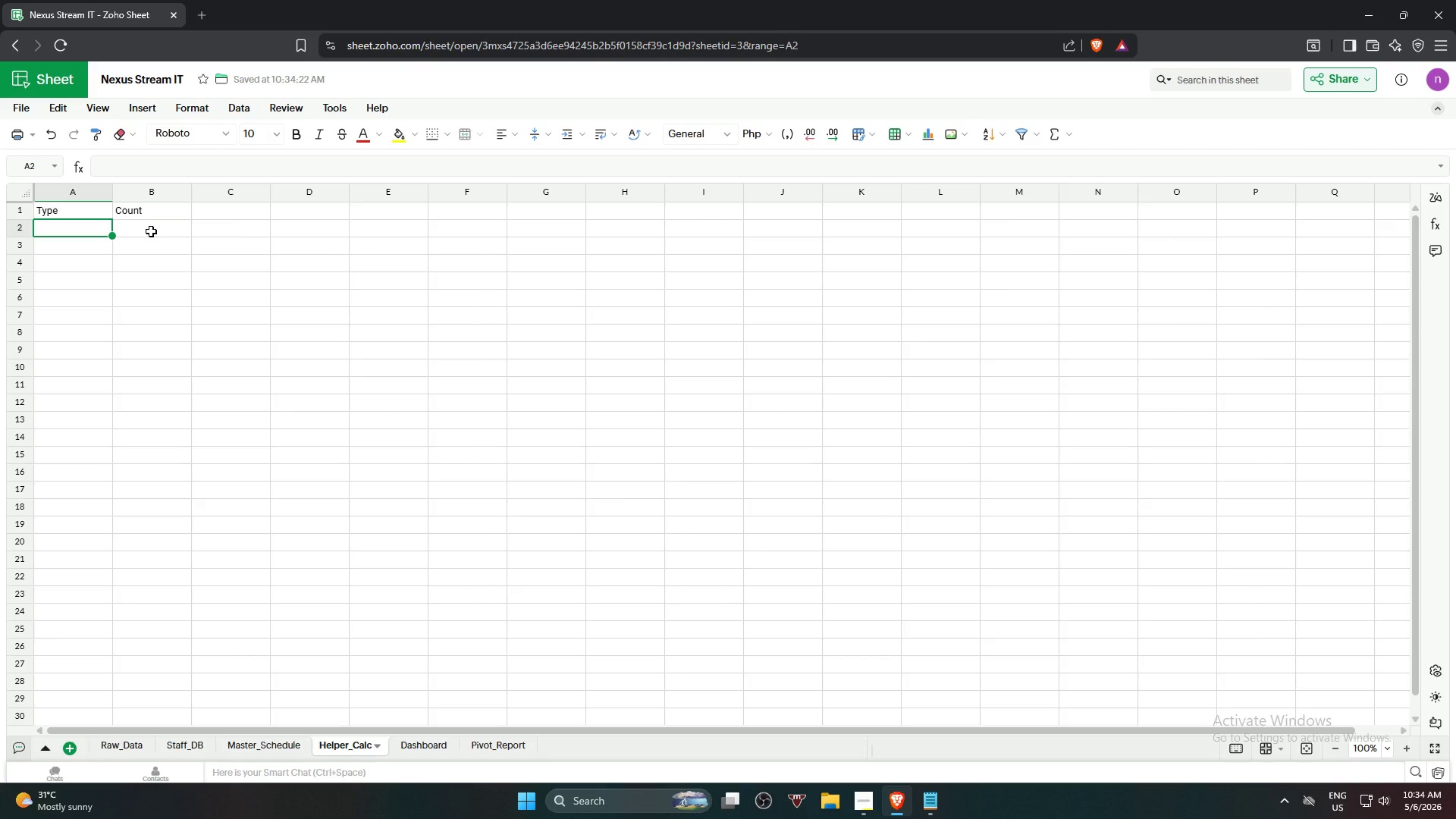 
wait(19.45)
 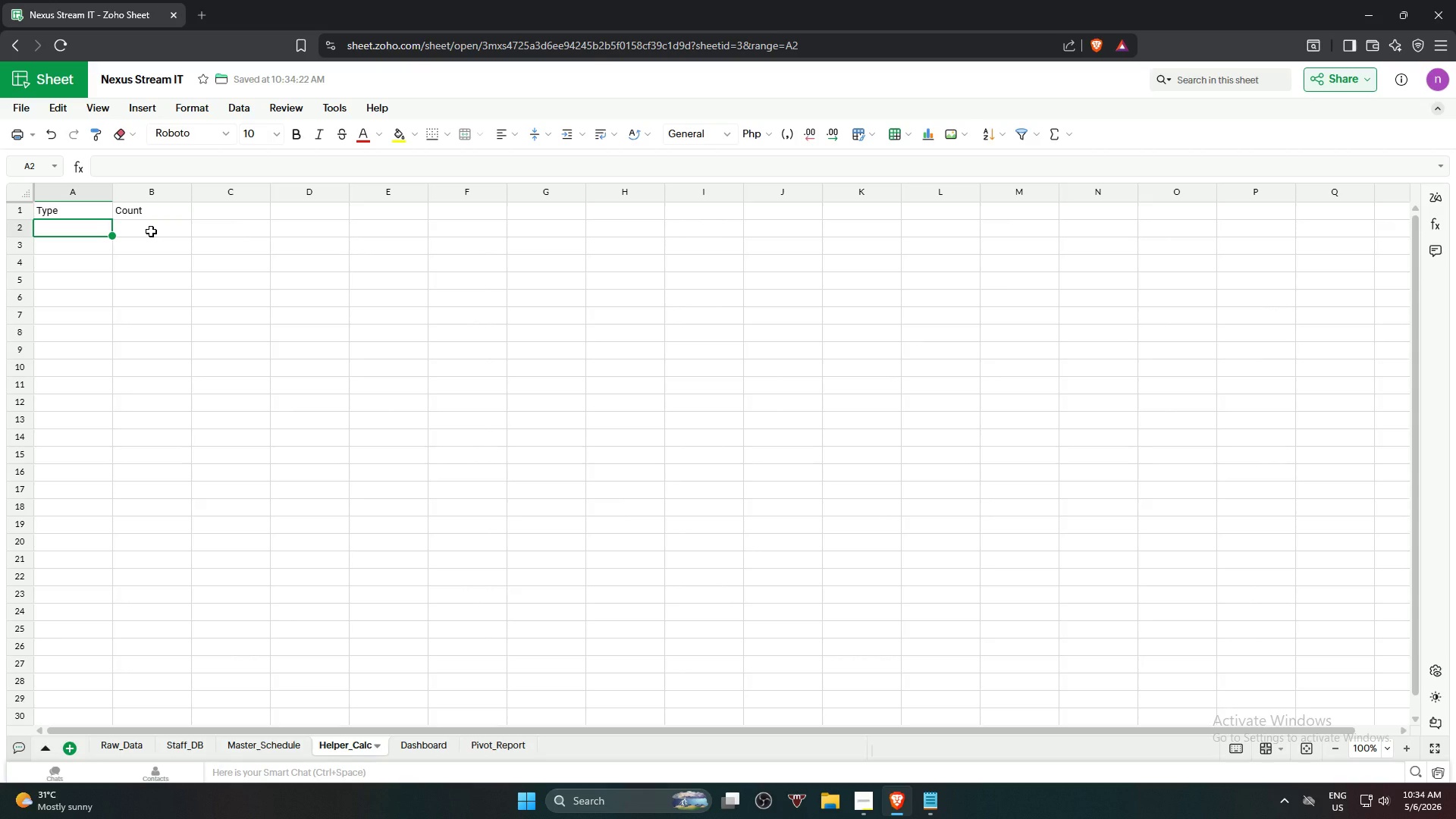 
type(Junior)
 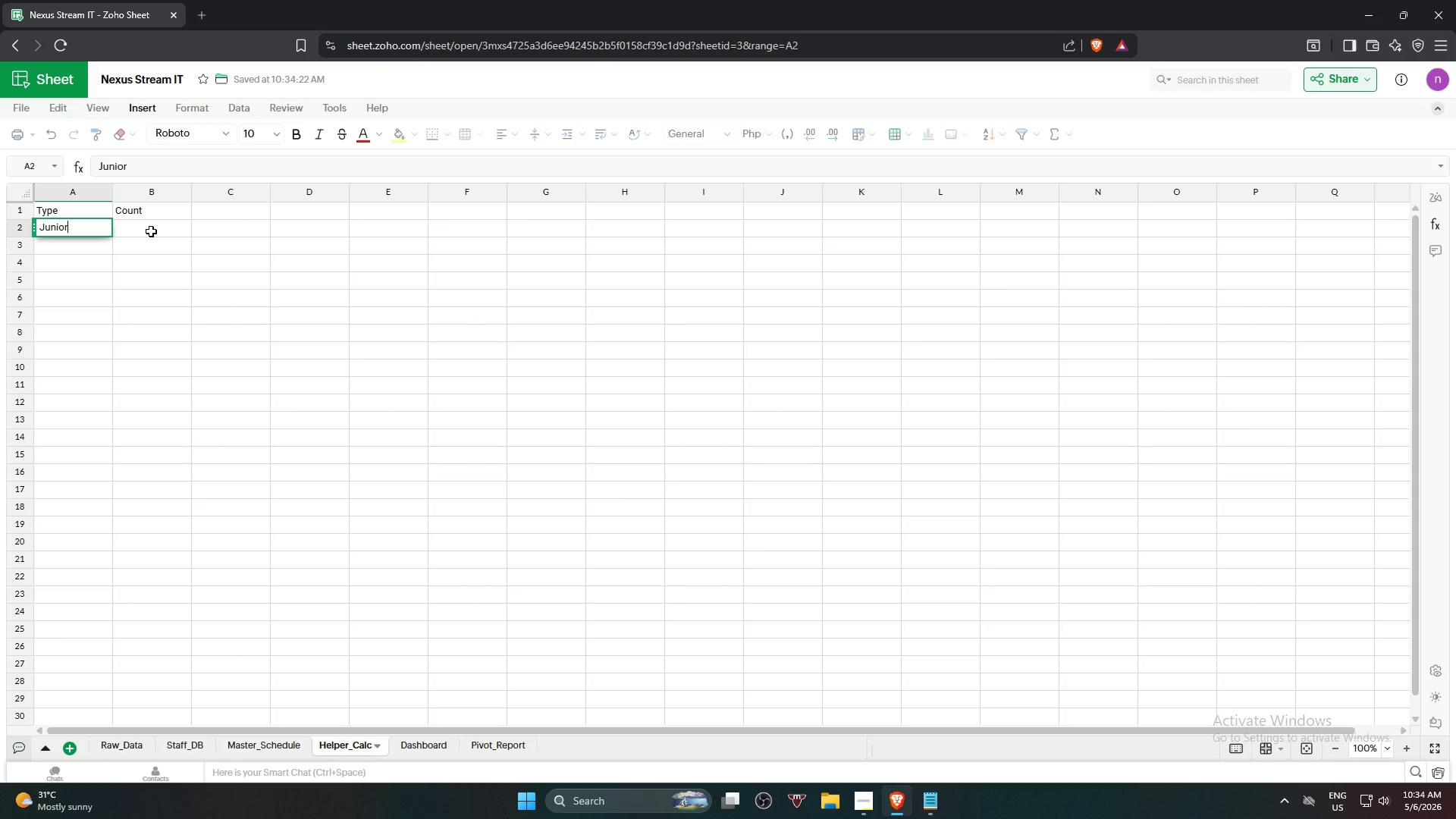 
key(ArrowDown)
 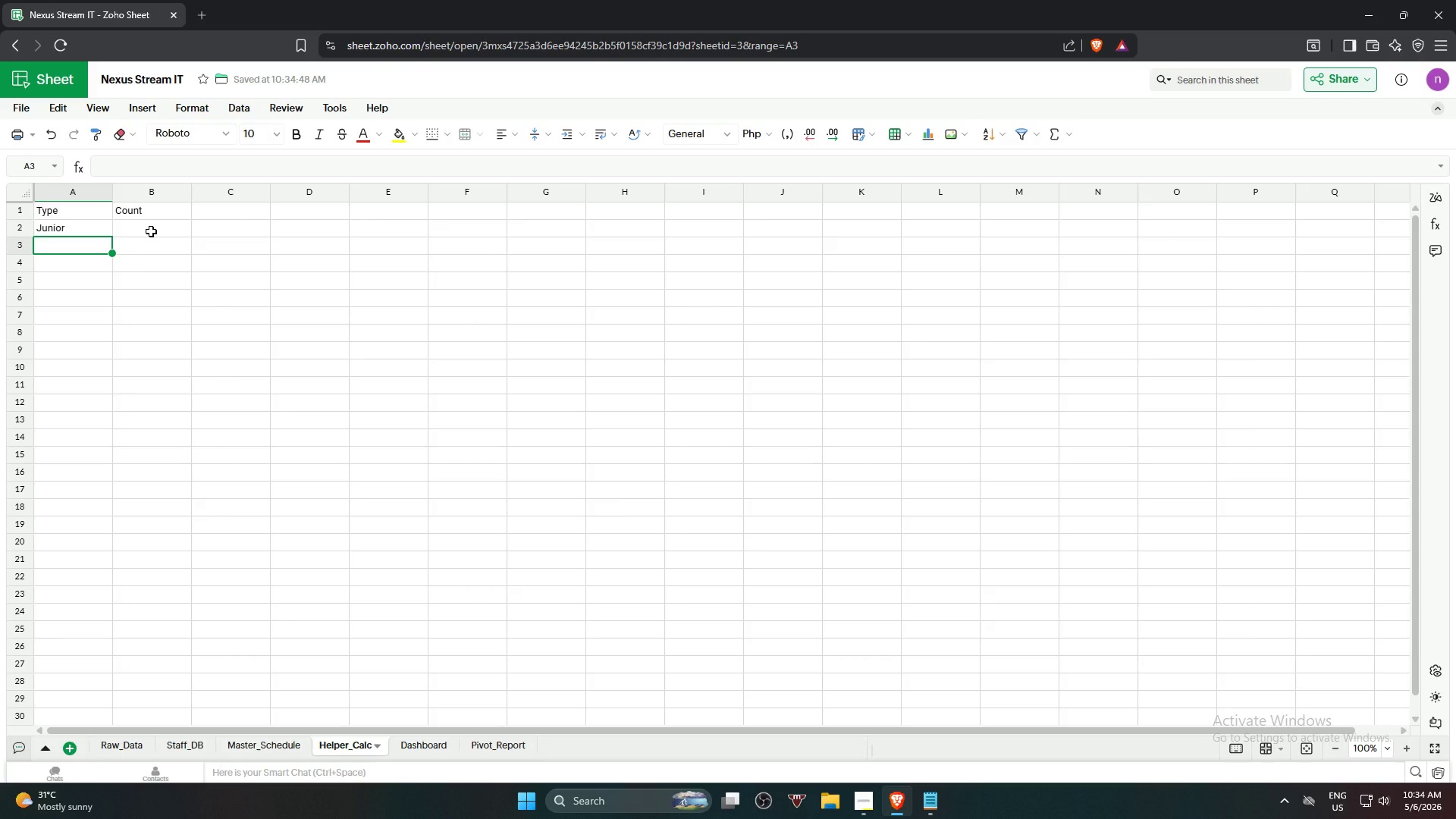 
type(Senior)
 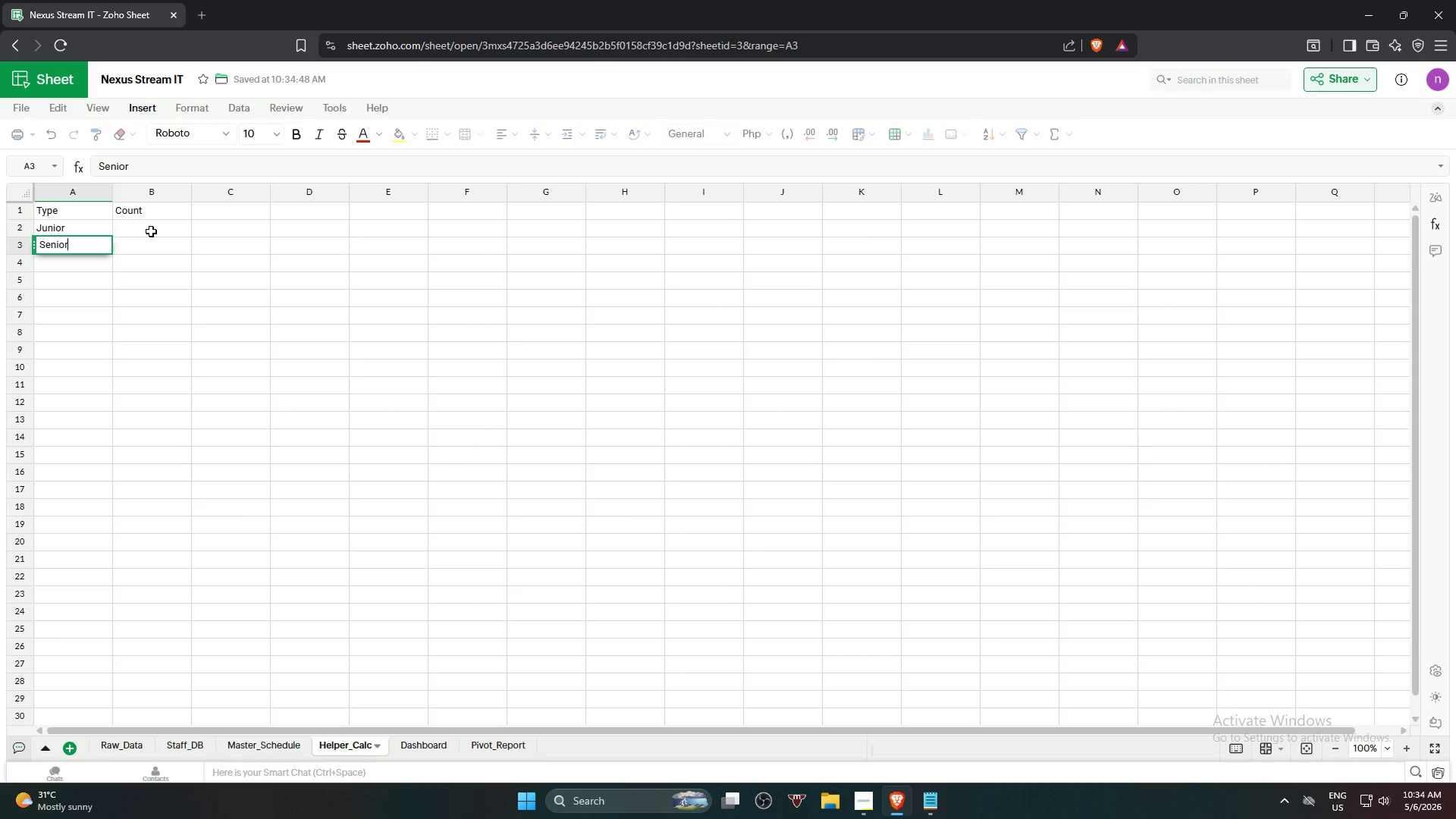 
key(ArrowRight)
 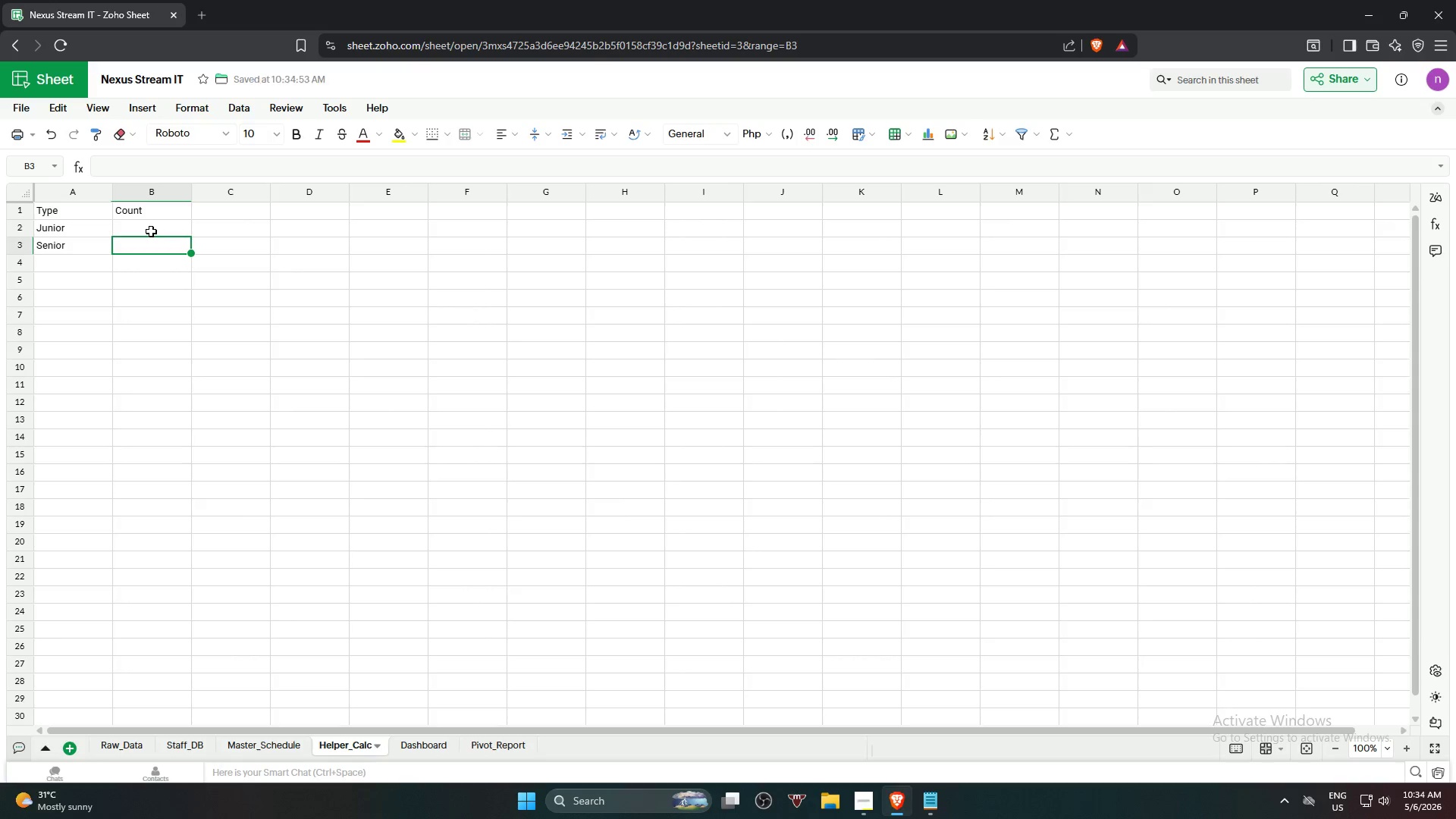 
key(ArrowUp)
 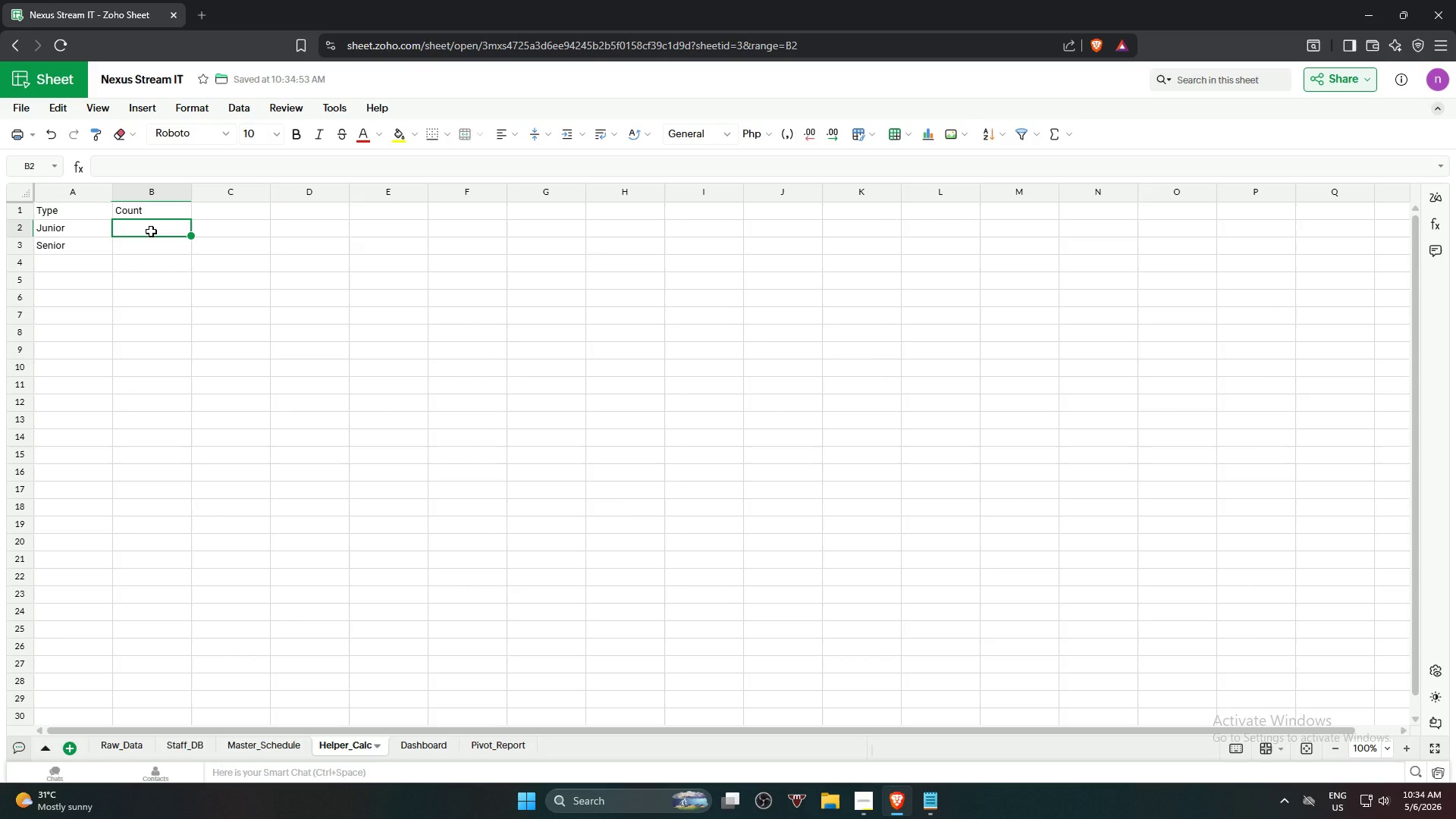 
type(=coun)
 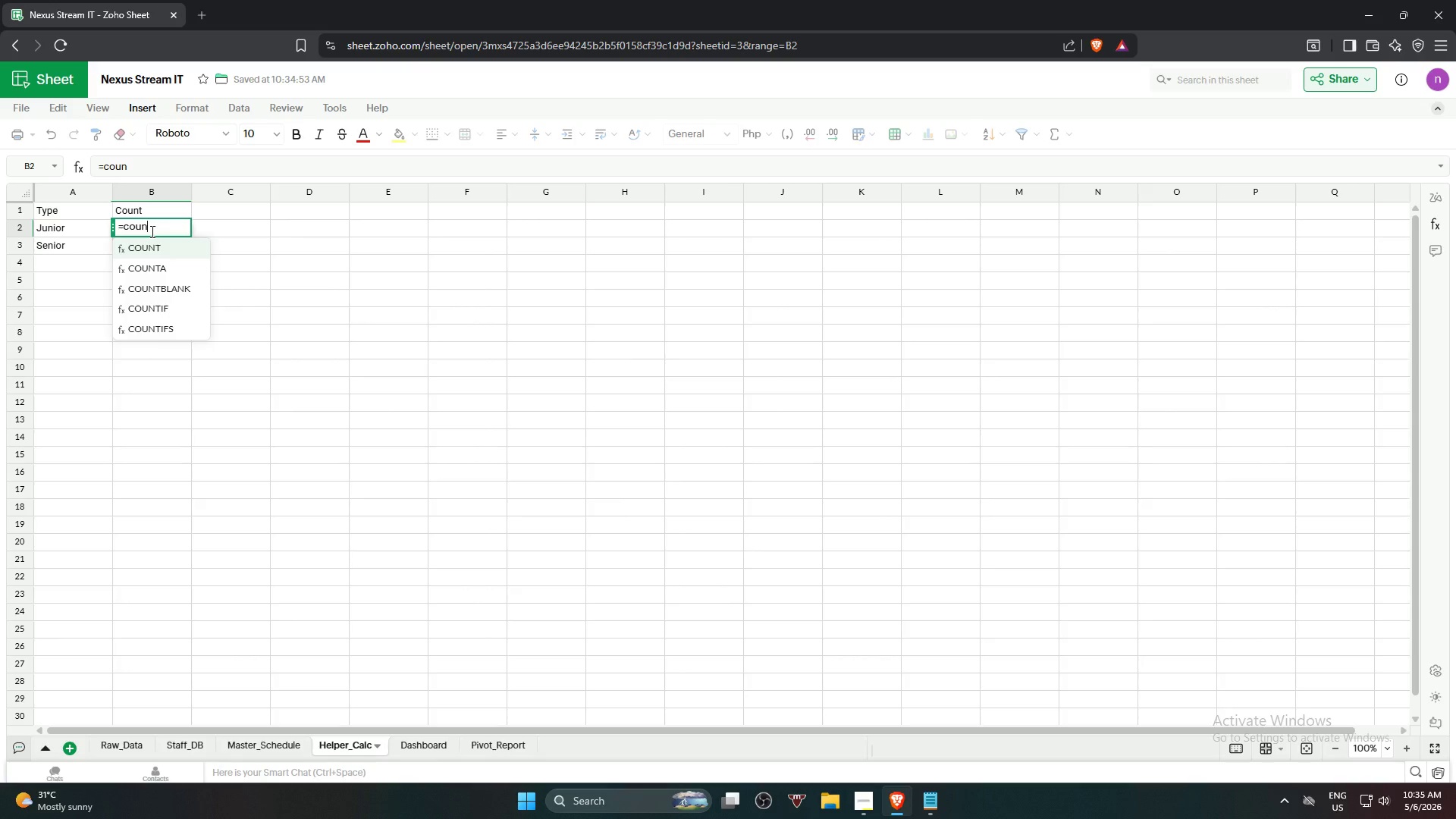 
left_click([157, 309])
 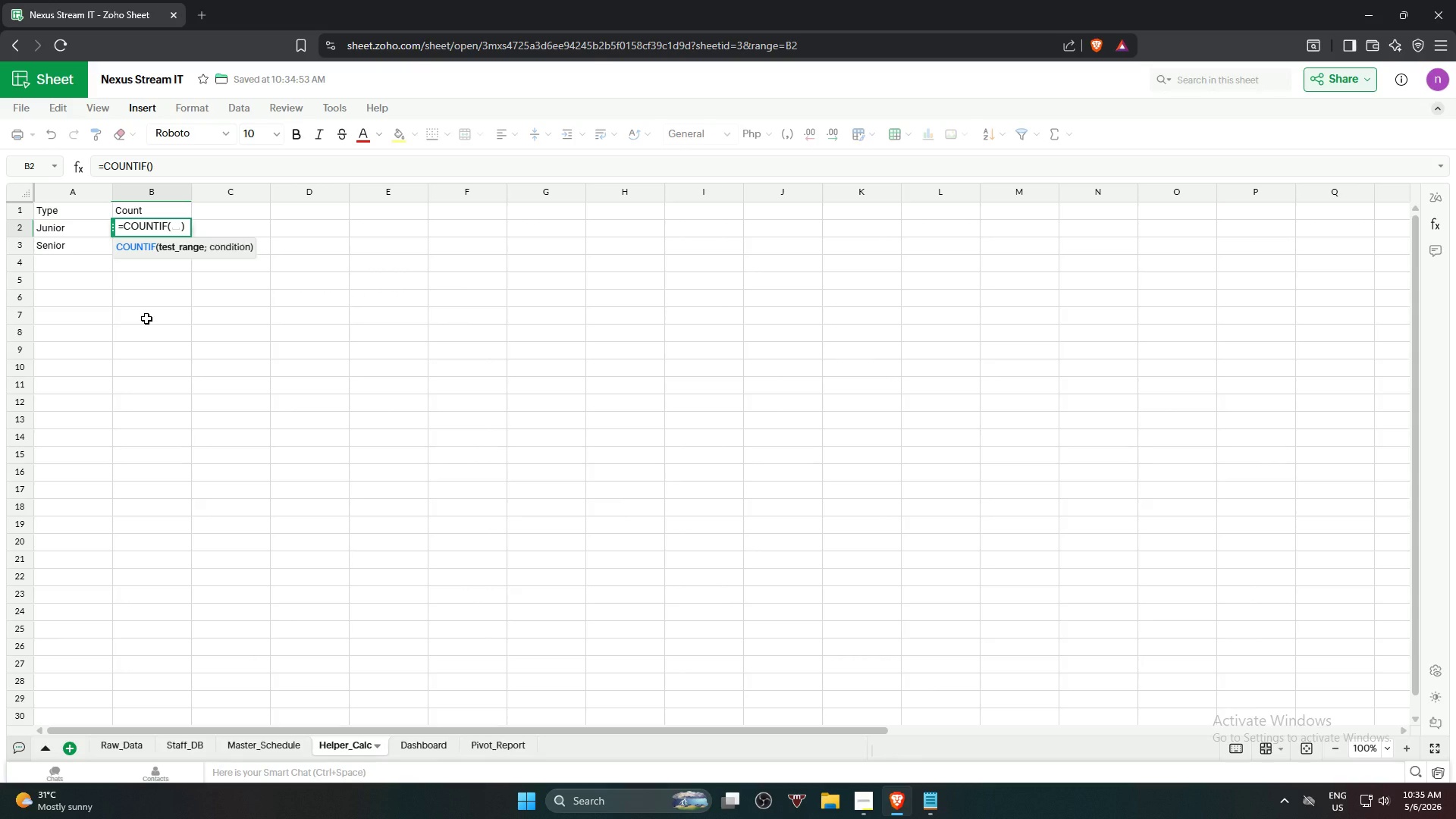 
wait(5.39)
 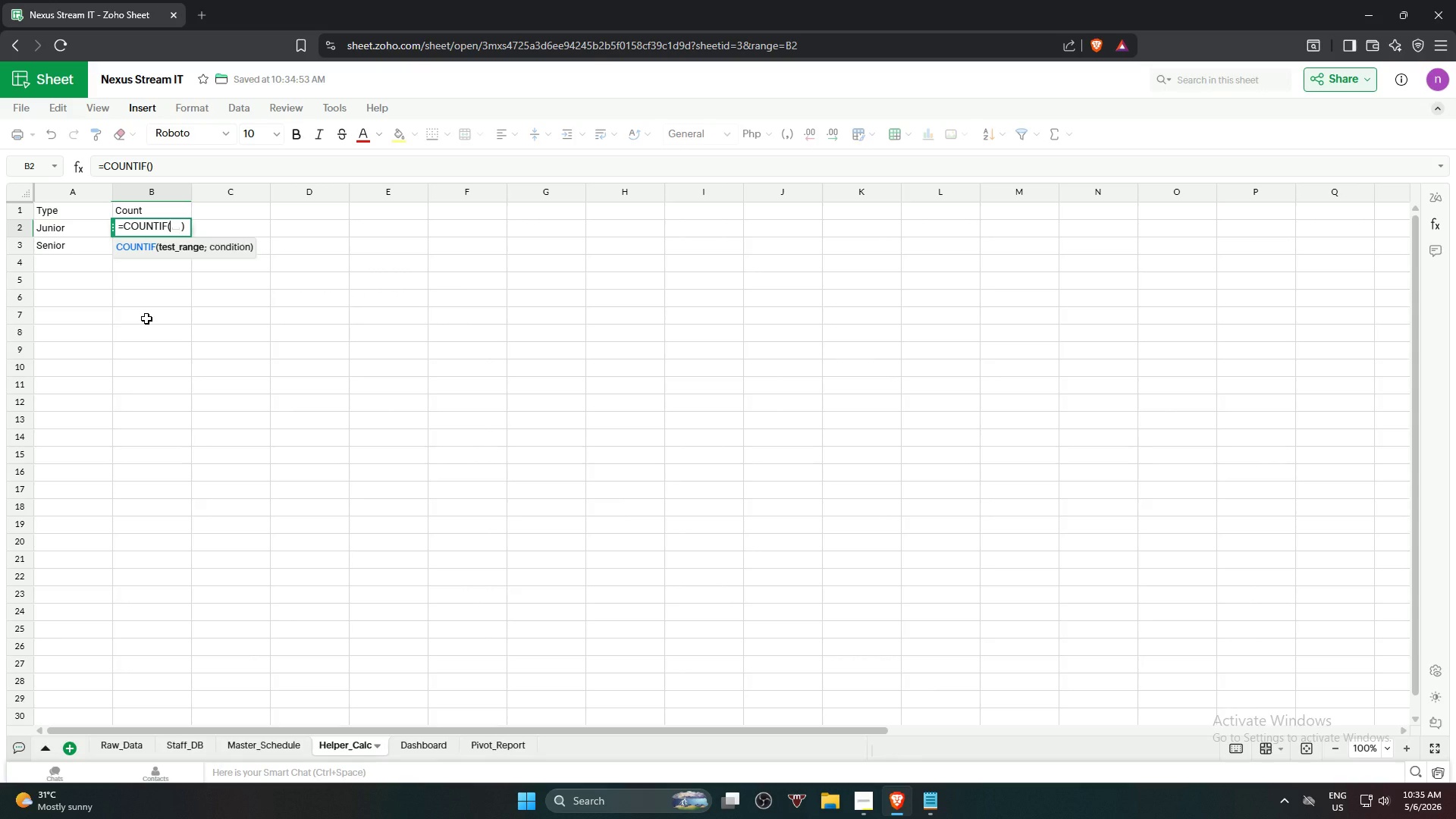 
left_click([249, 744])
 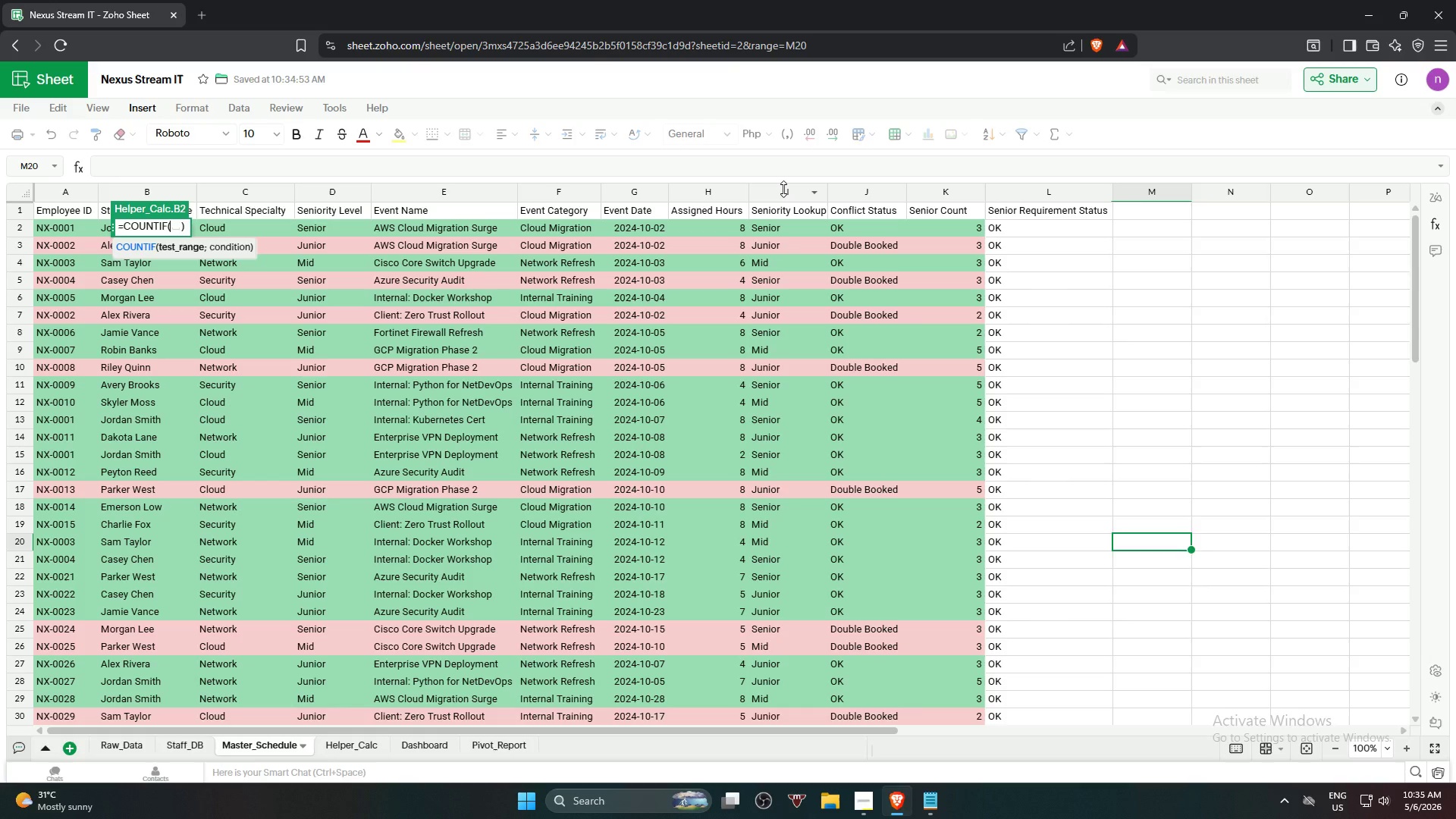 
left_click([783, 189])
 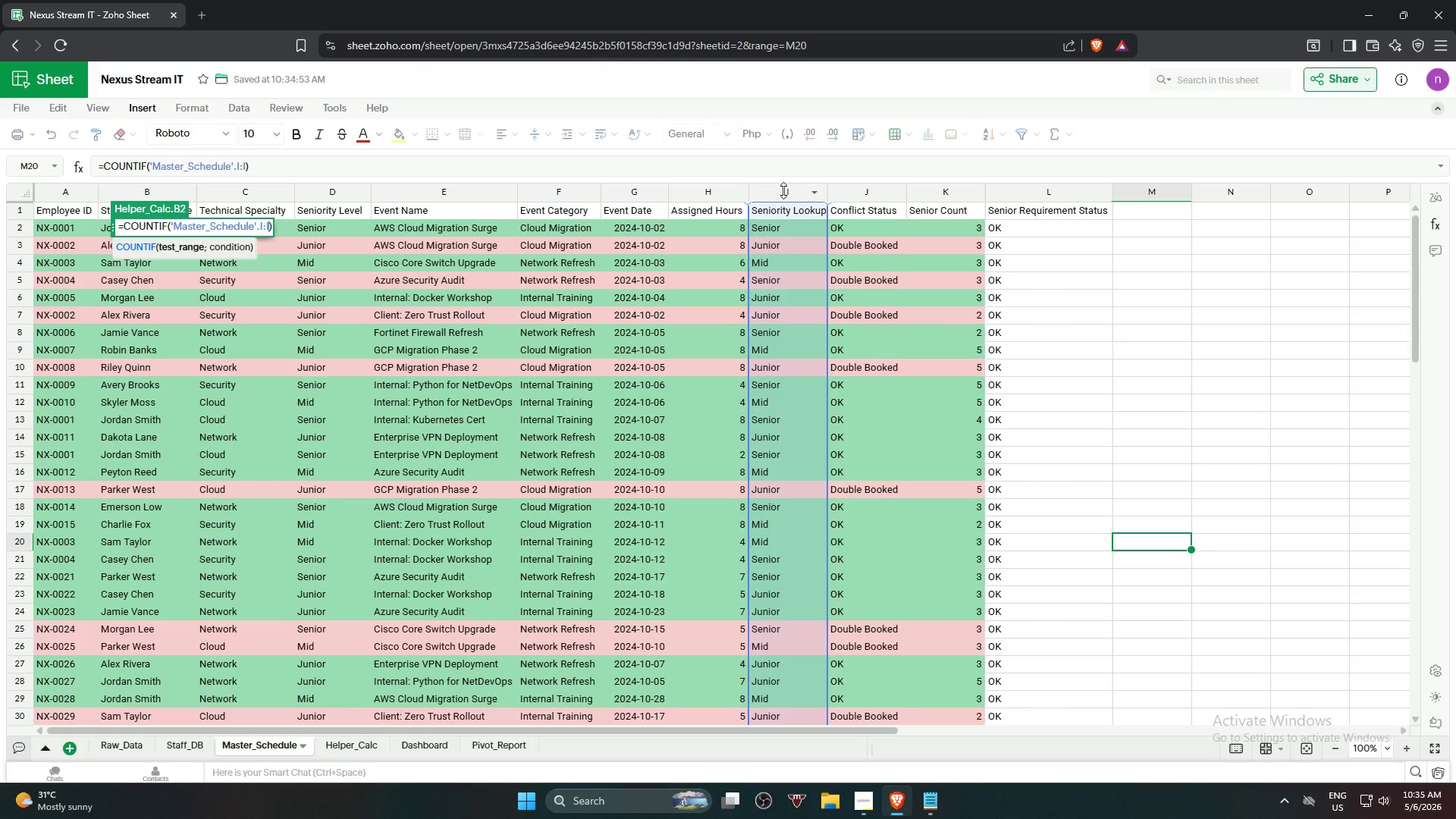 
key(Shift+Quote)
 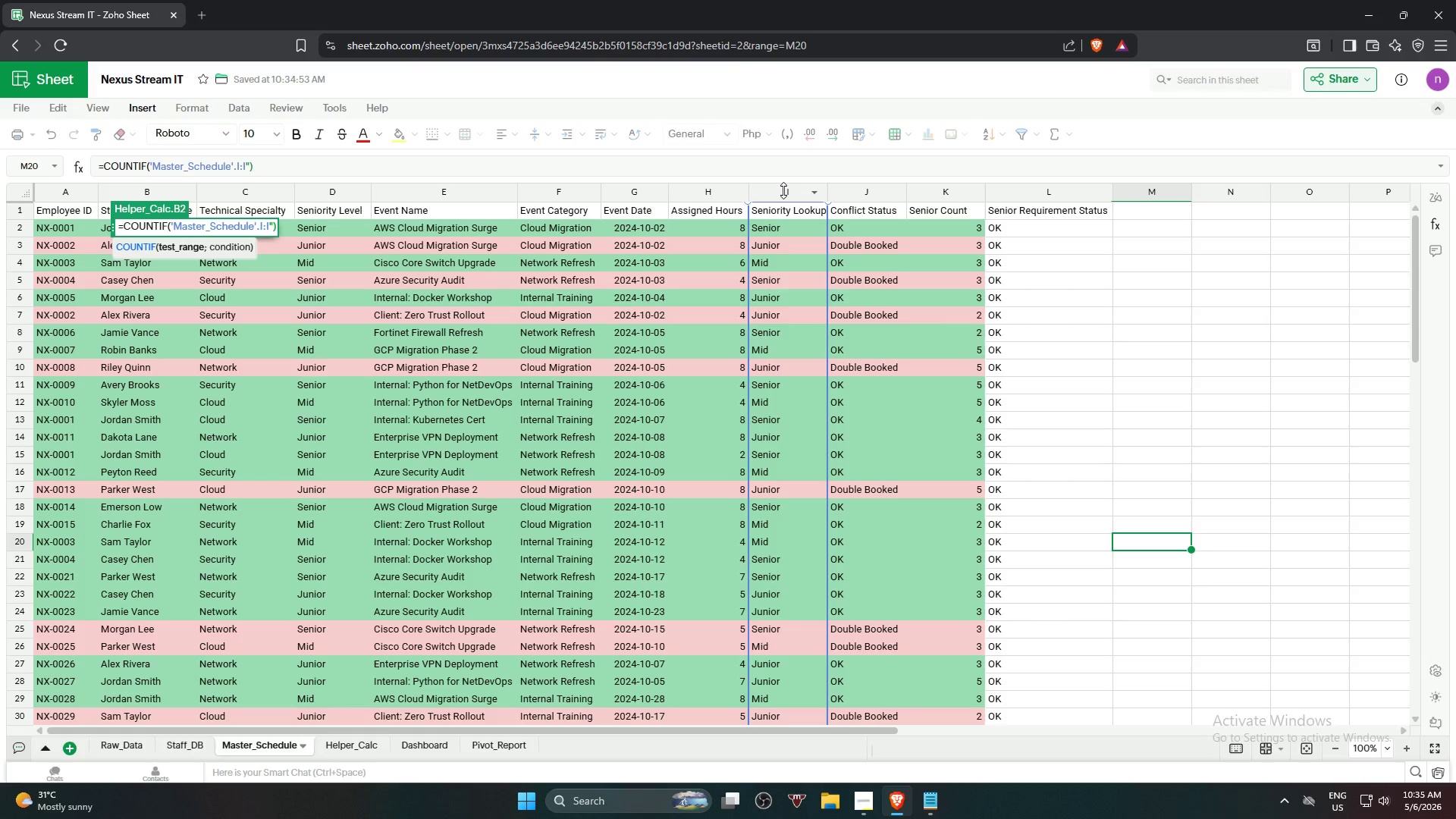 
wait(9.03)
 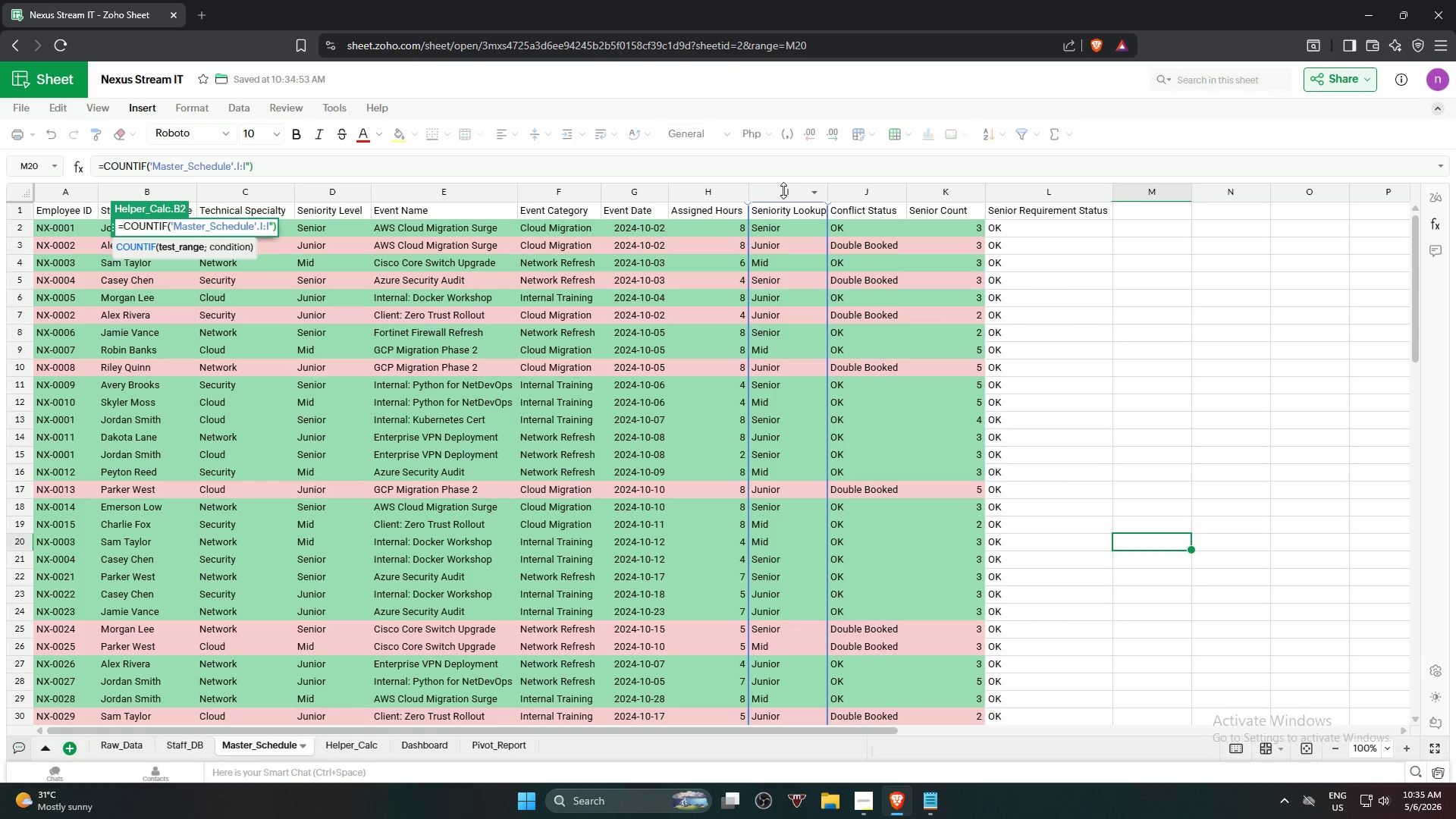 
type(j)
key(Backspace)
type(Junior)
 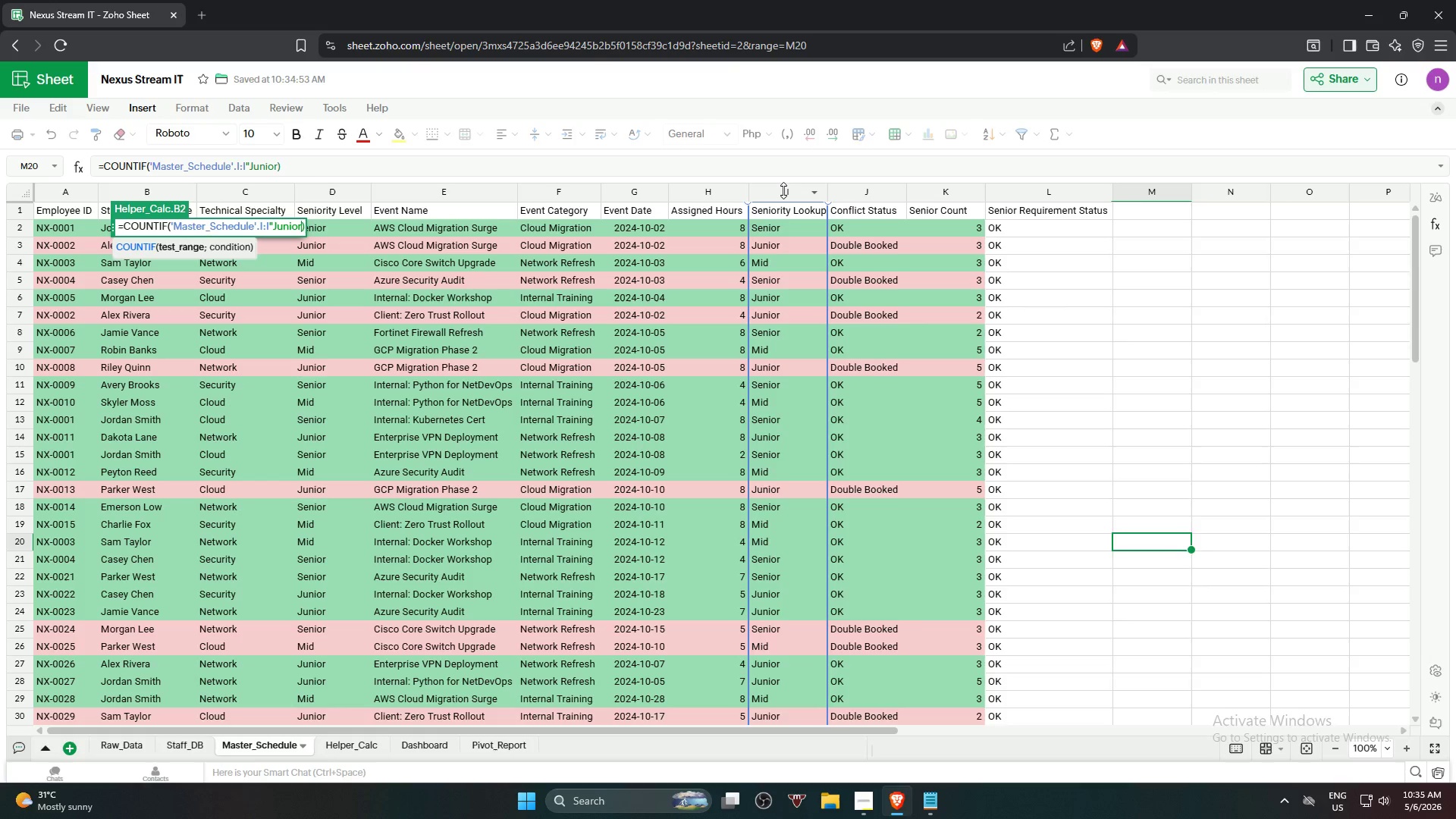 
key(Shift+Quote)
 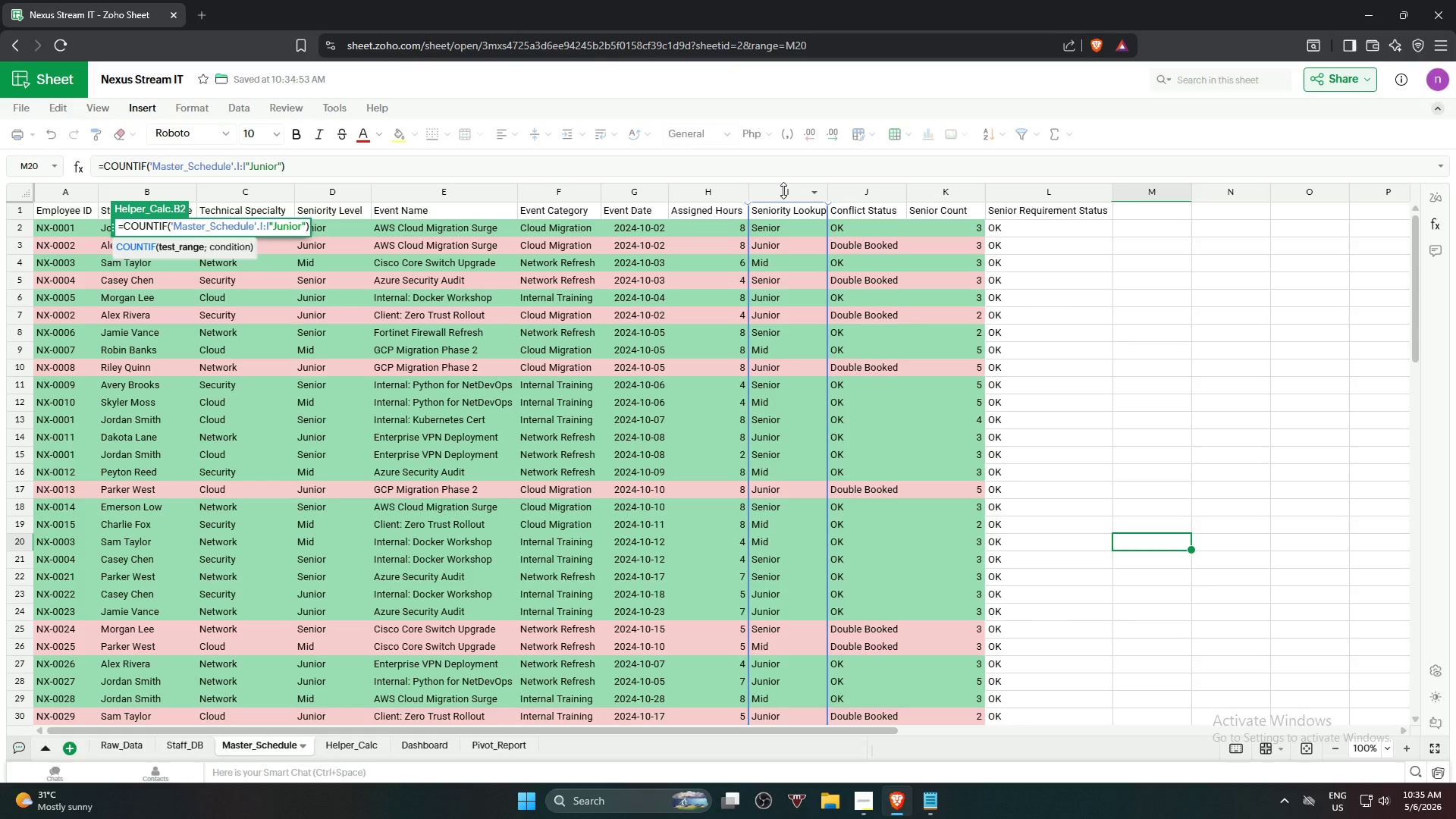 
key(Enter)
 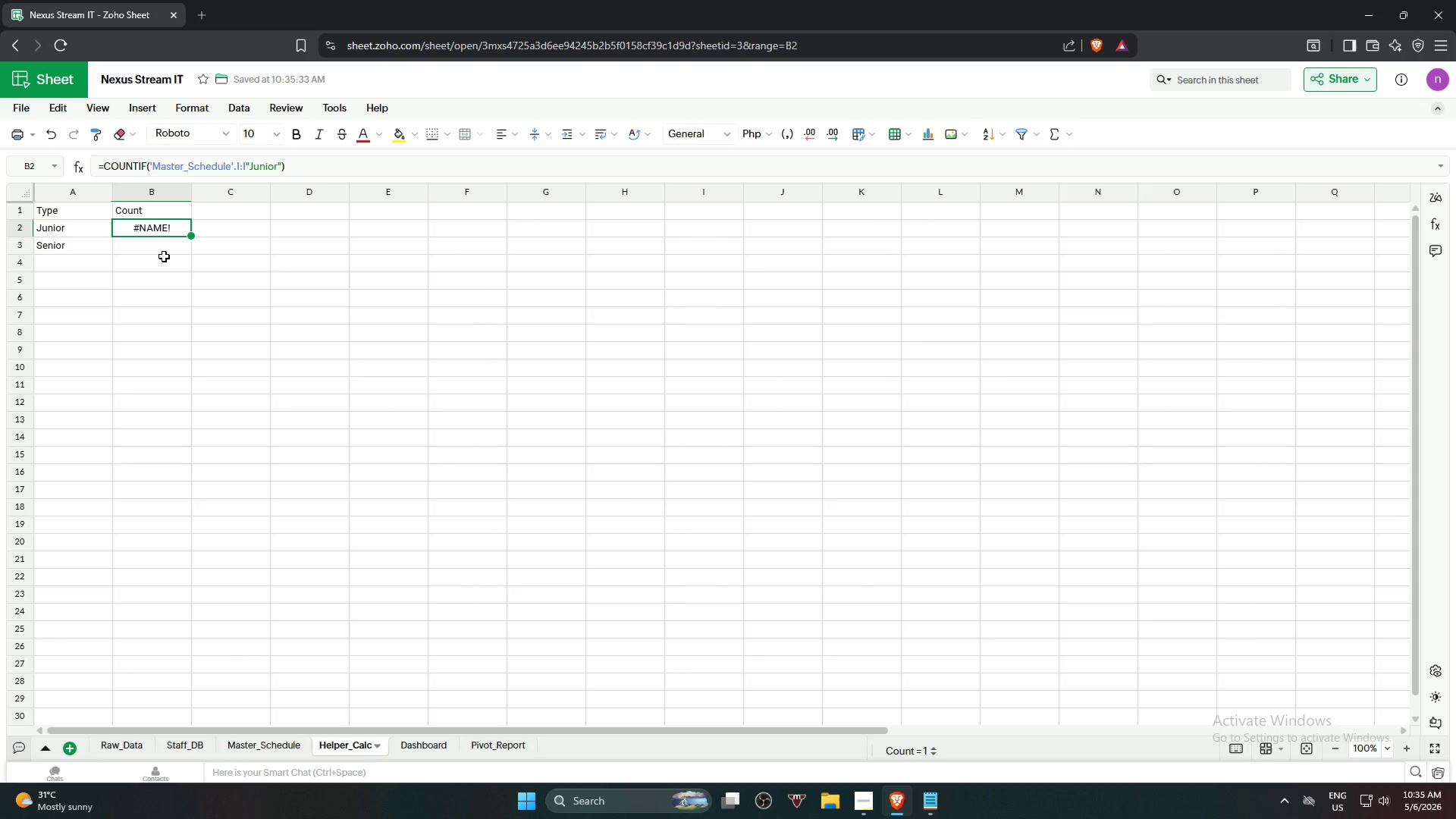 
wait(24.84)
 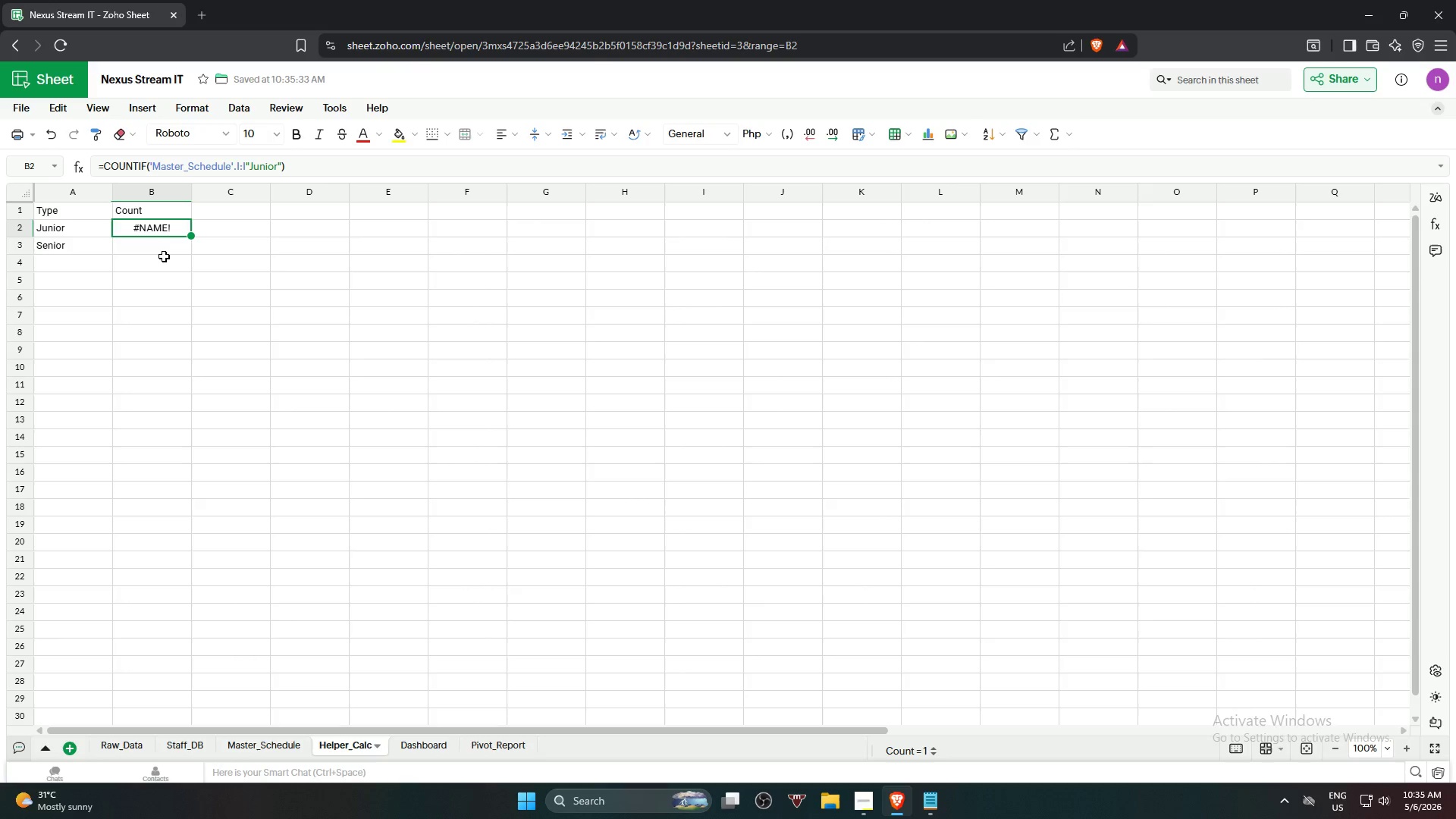 
left_click([245, 166])
 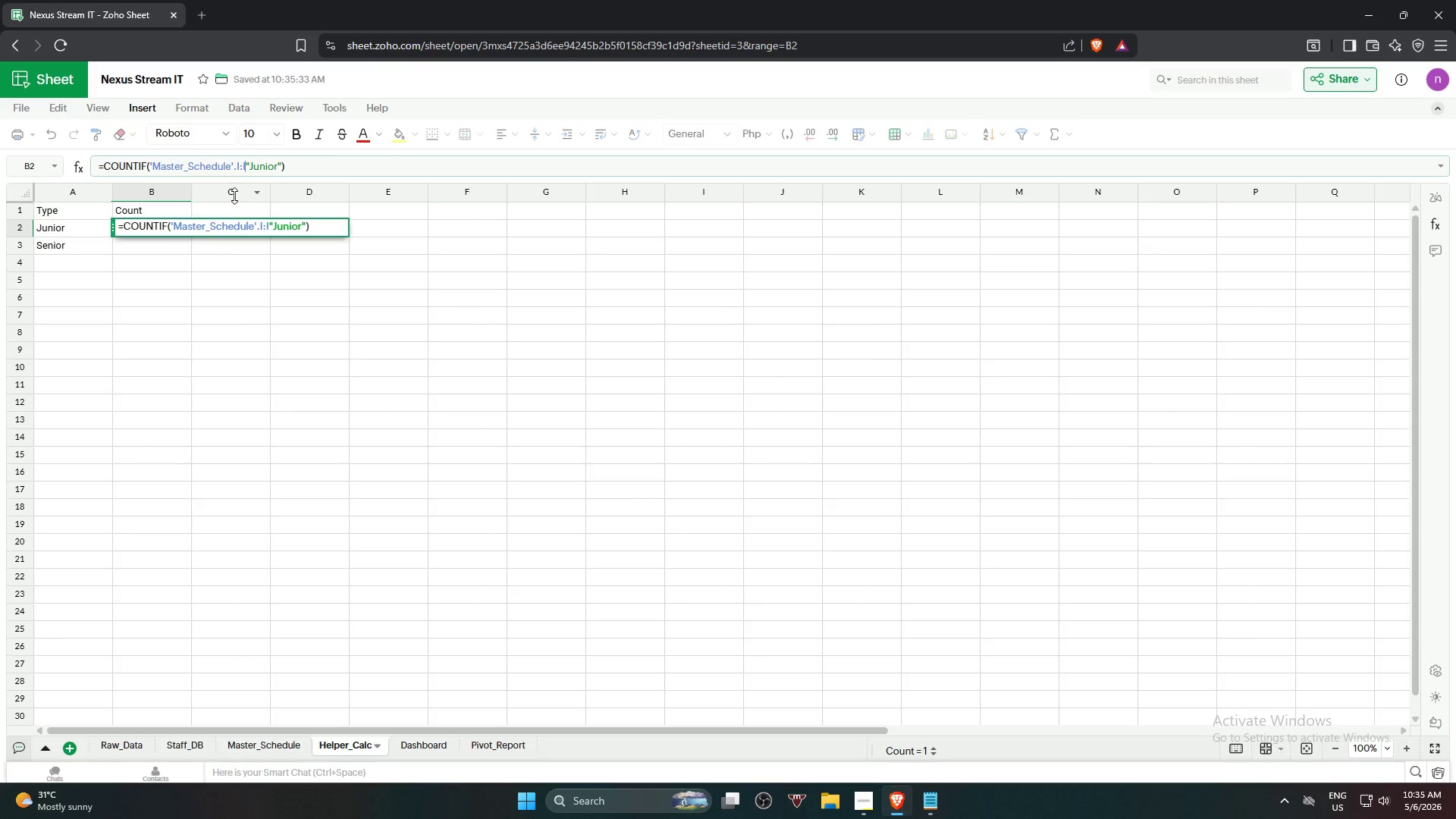 
key(Comma)
 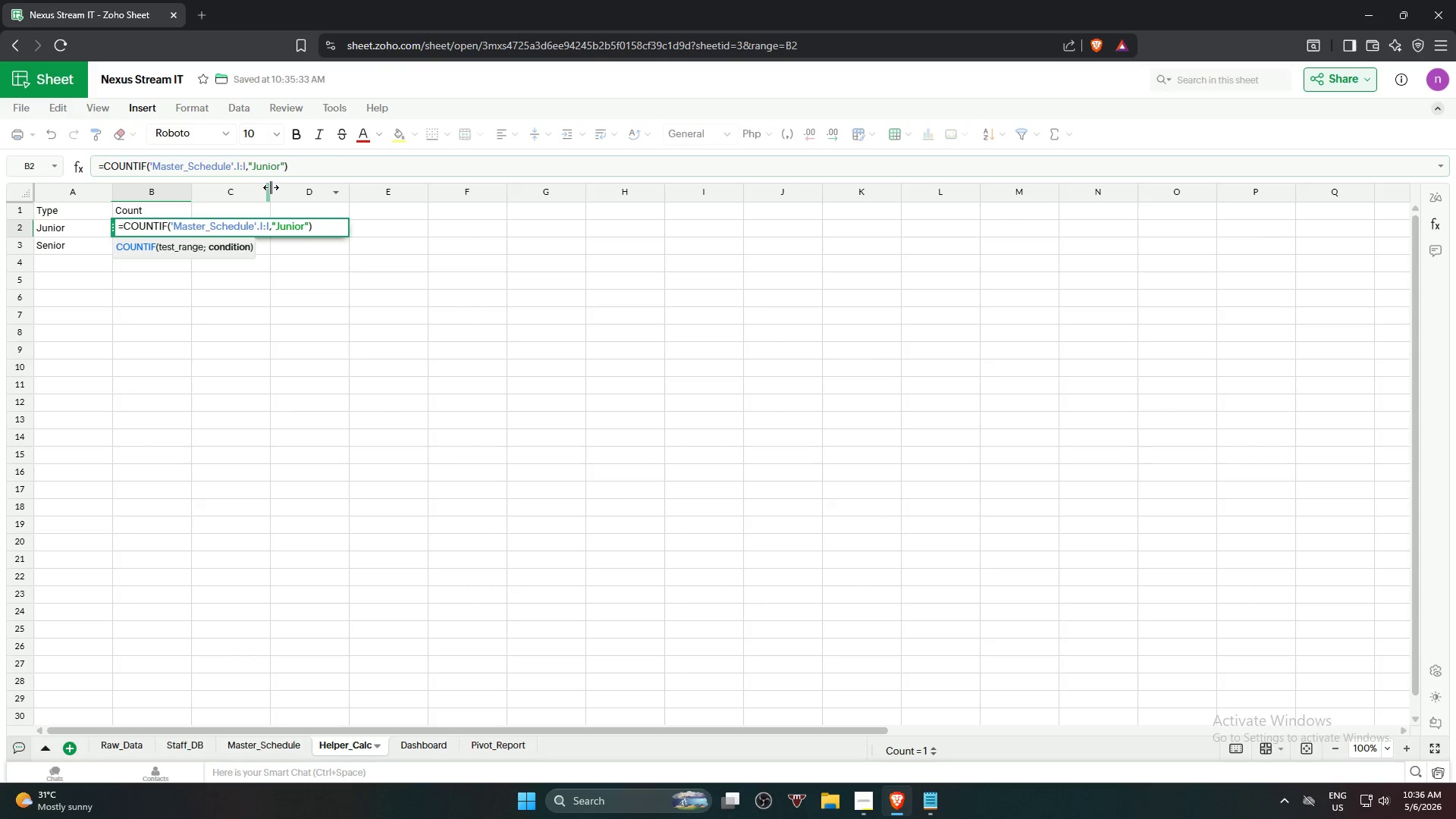 
key(Enter)
 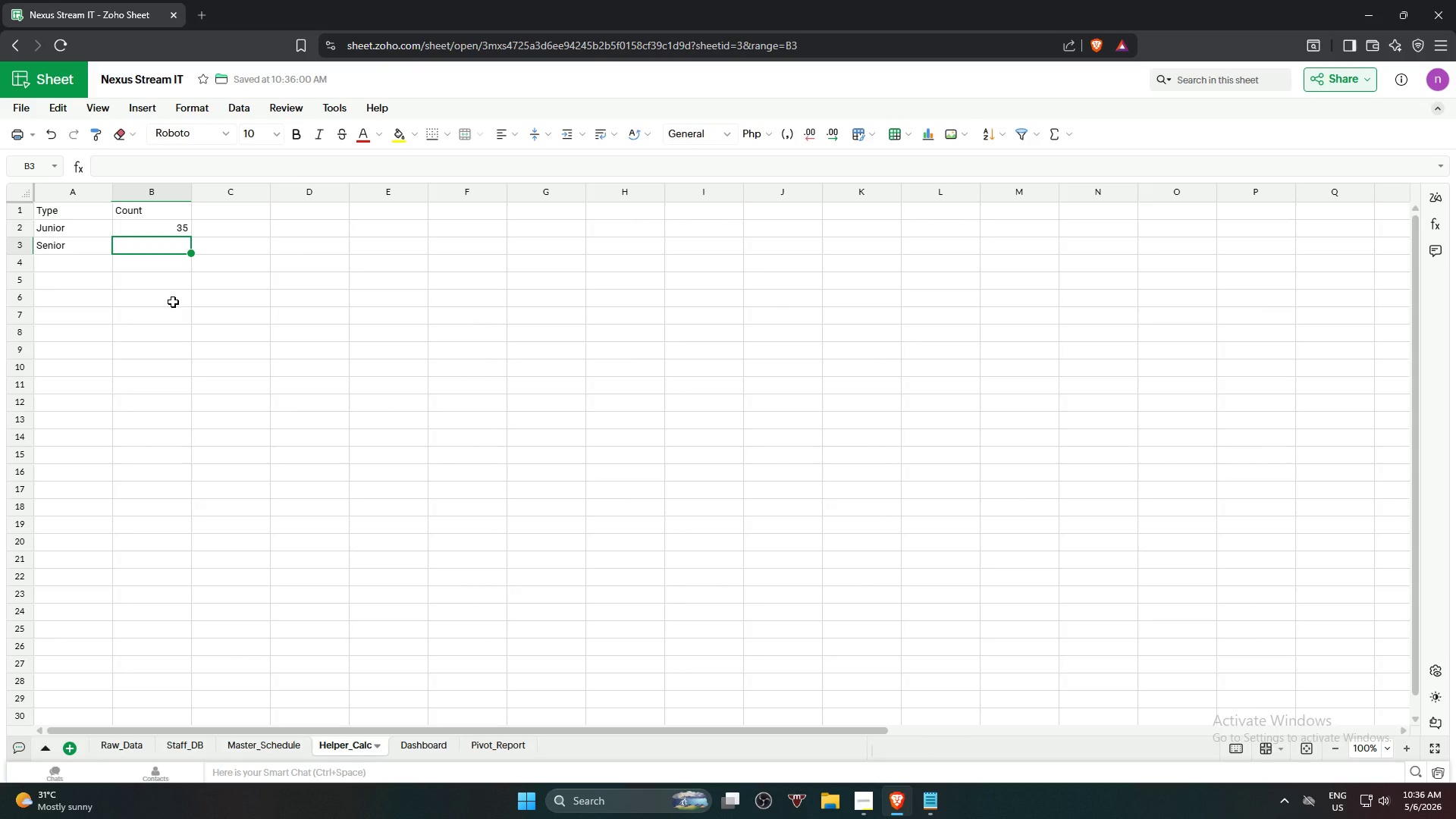 
wait(6.06)
 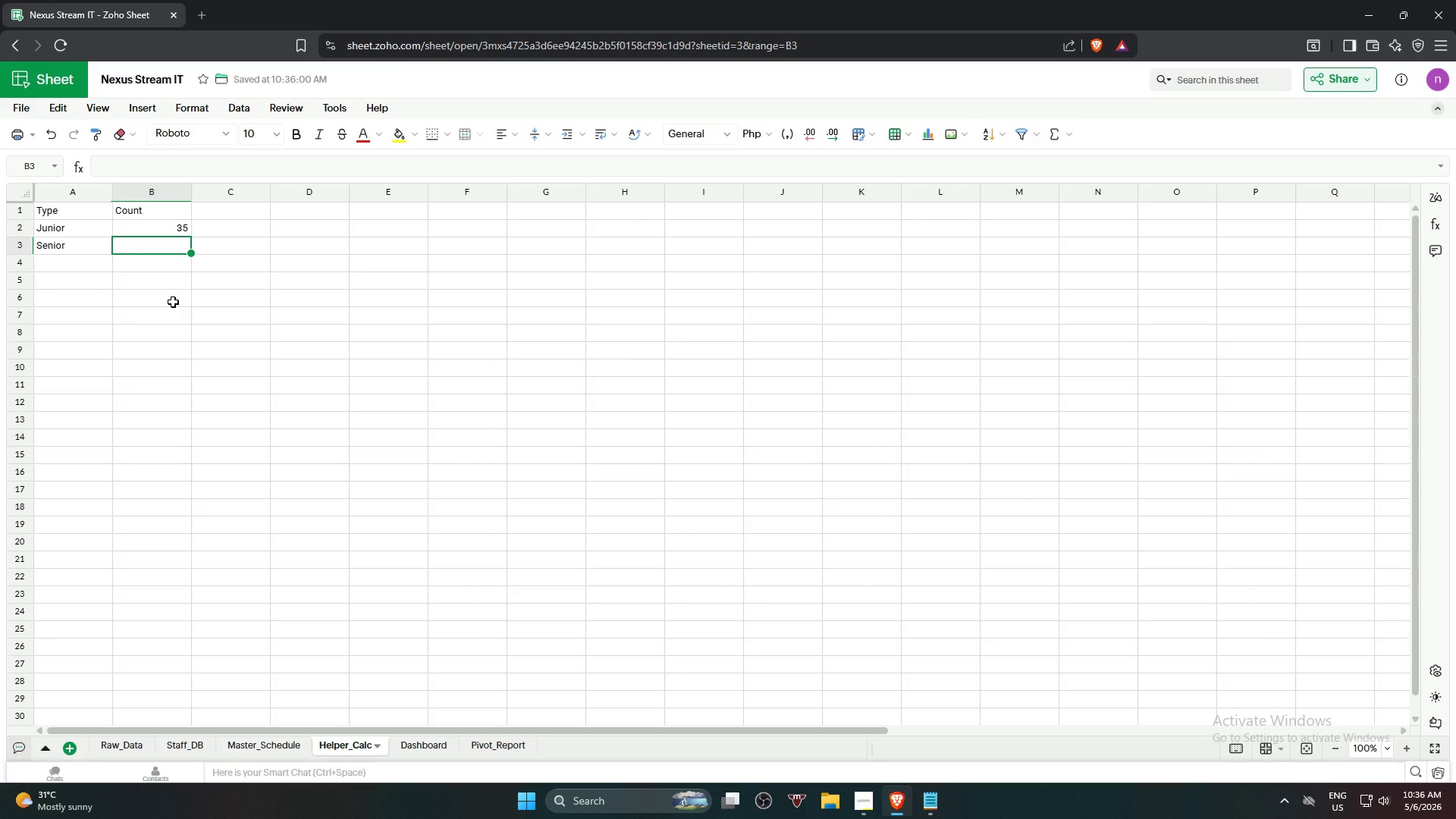 
type(=count)
 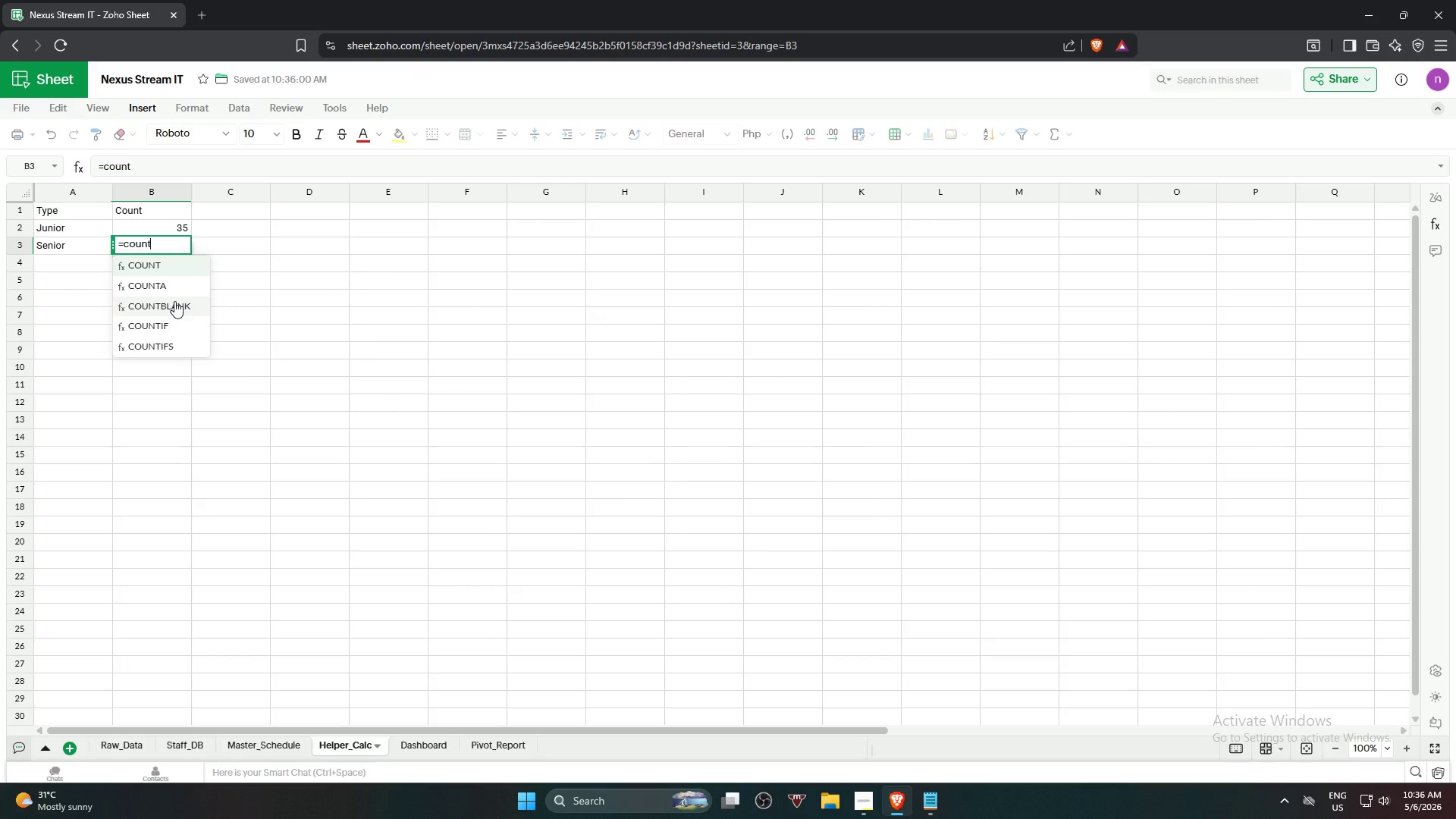 
mouse_move([165, 312])
 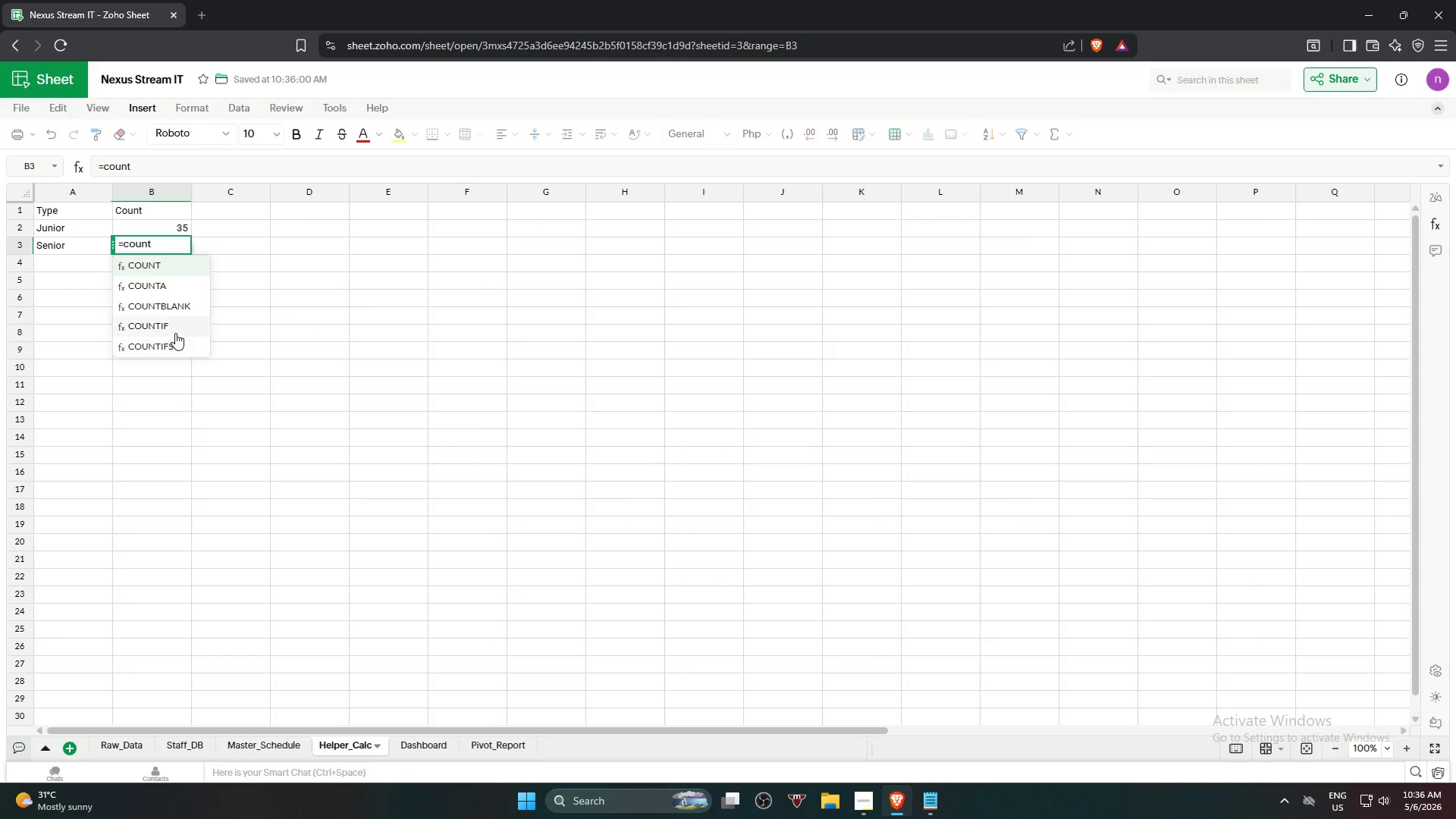 
left_click([175, 328])
 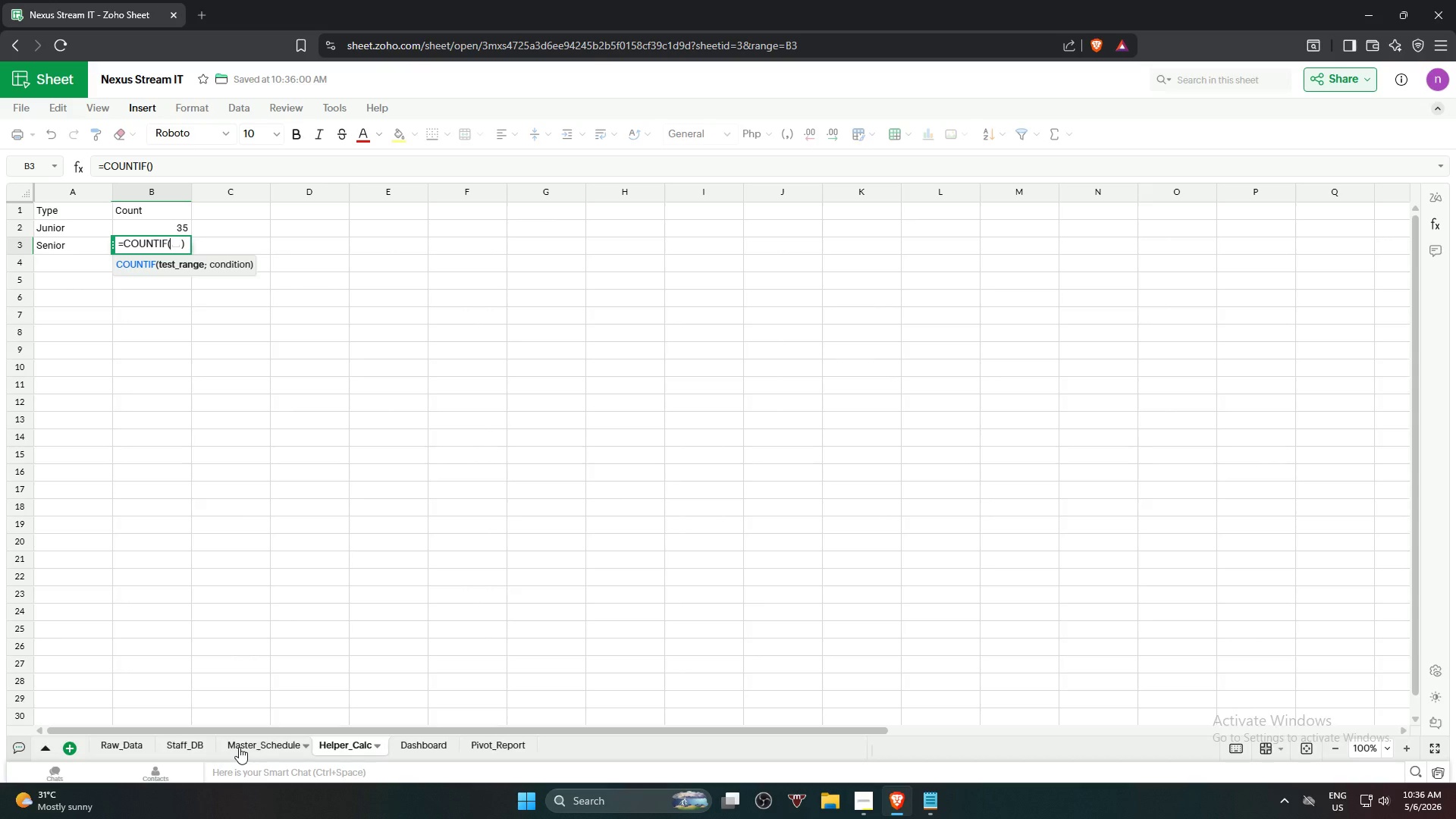 
wait(37.14)
 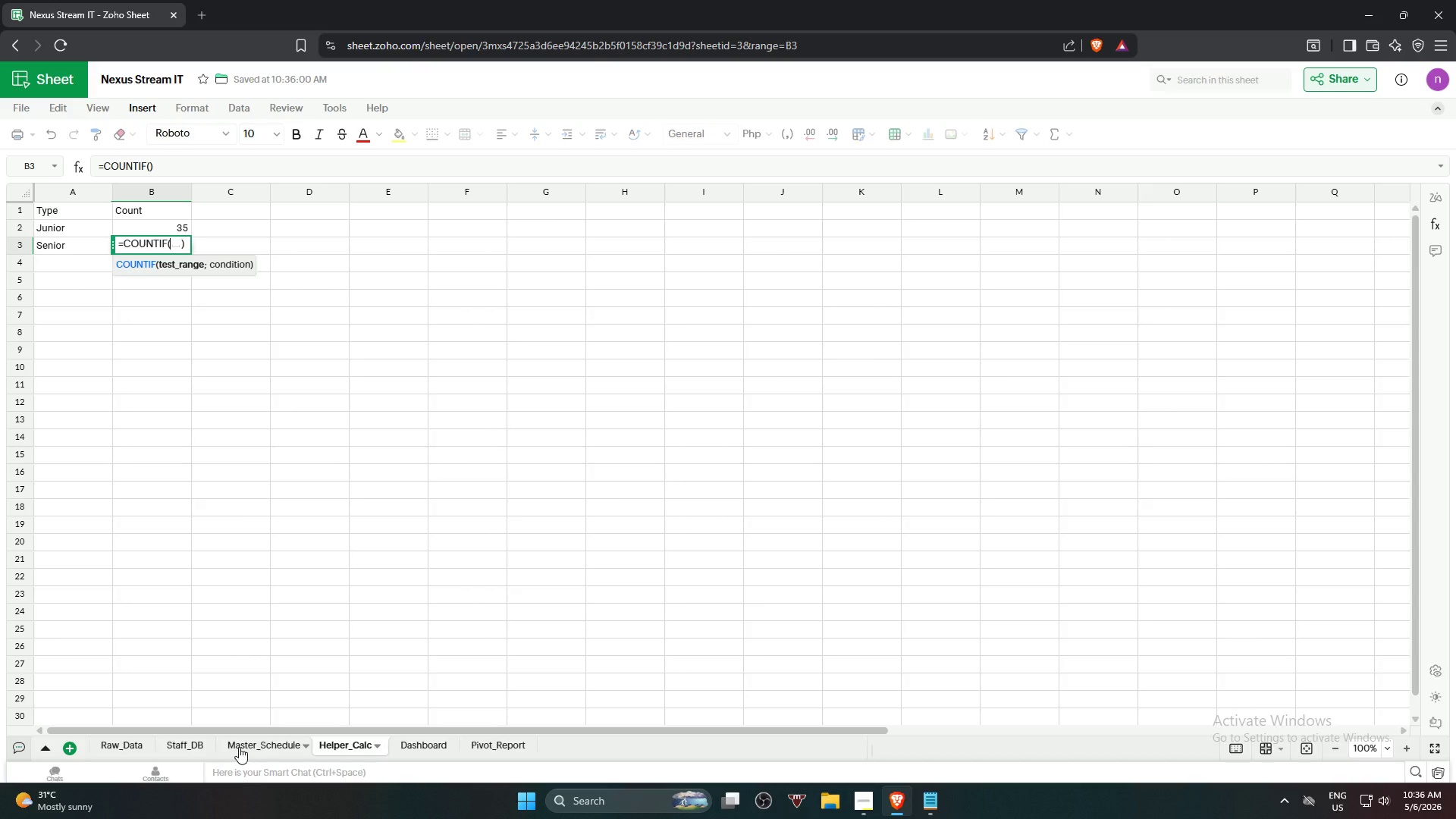 
left_click([239, 747])
 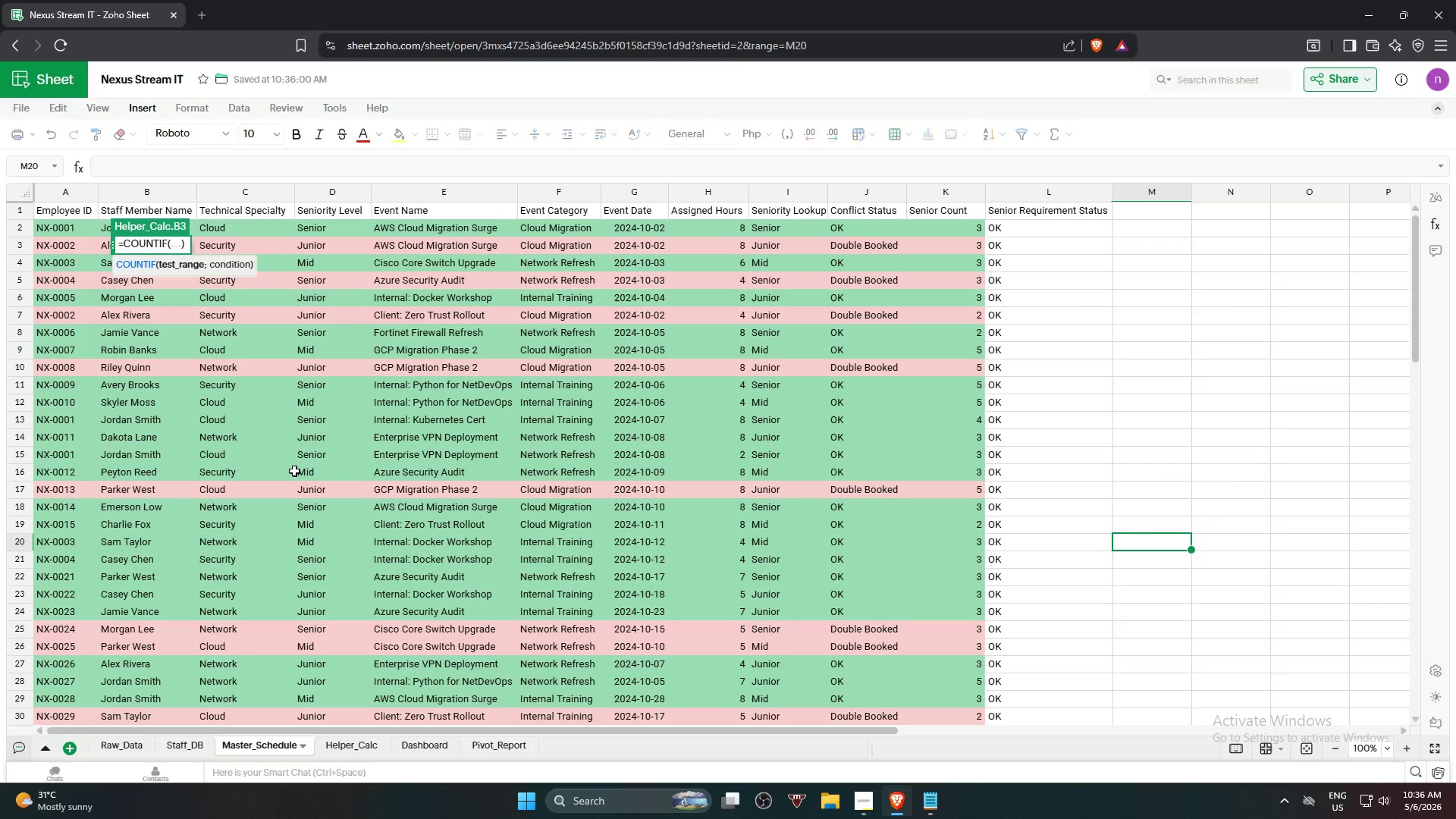 
wait(10.11)
 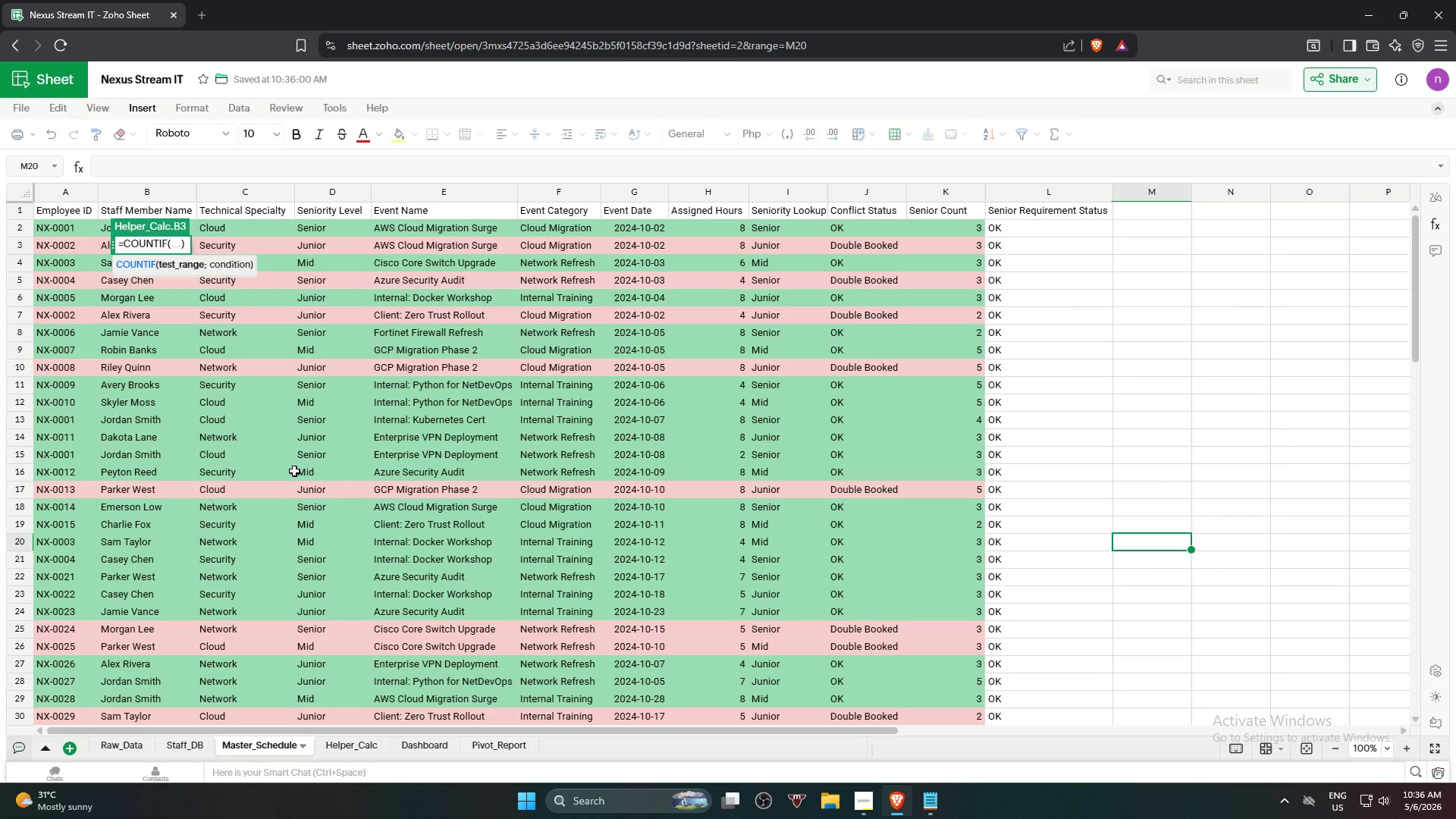 
left_click([770, 192])
 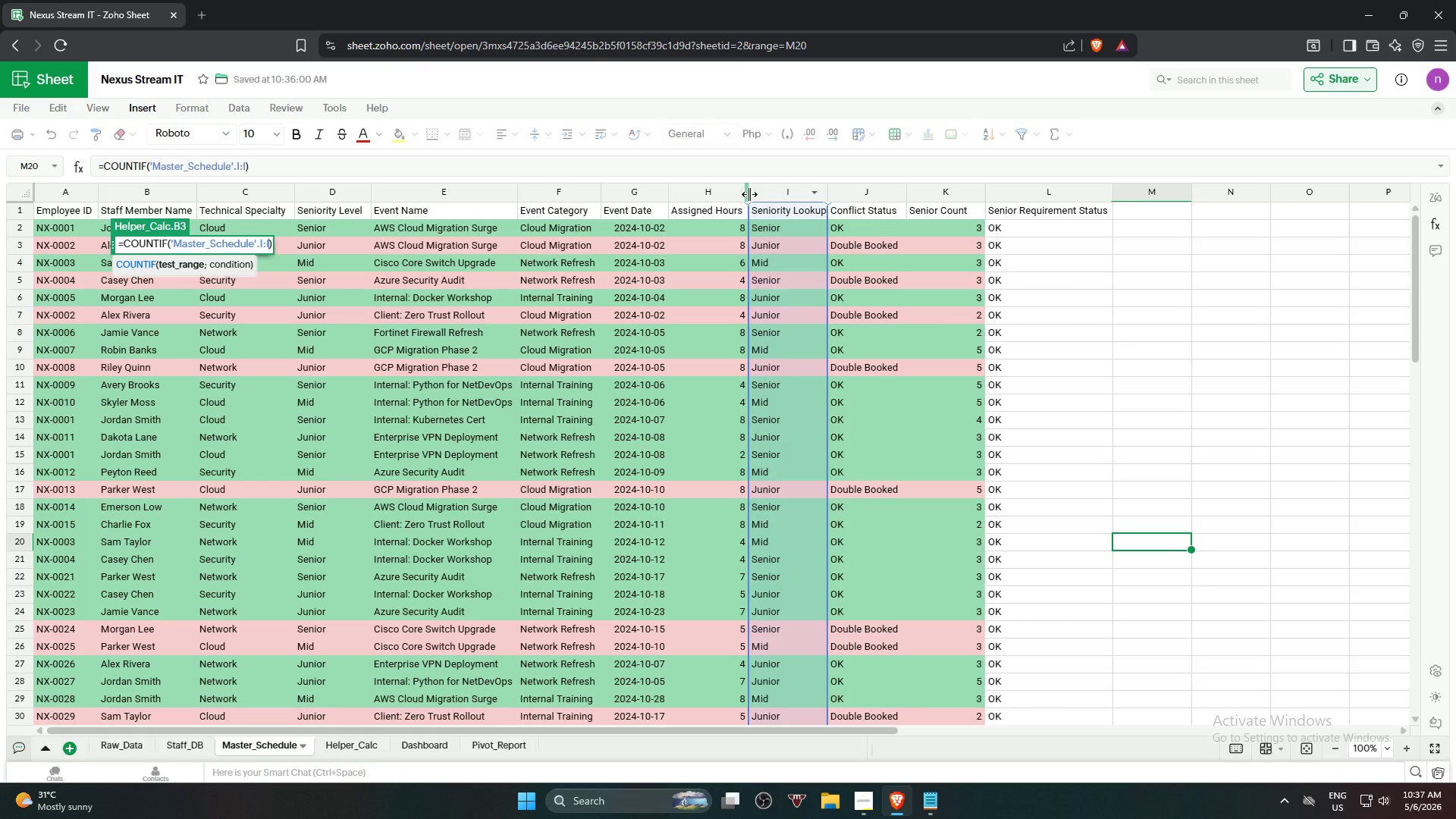 
type(")
key(Backspace)
type(,"Senior")
 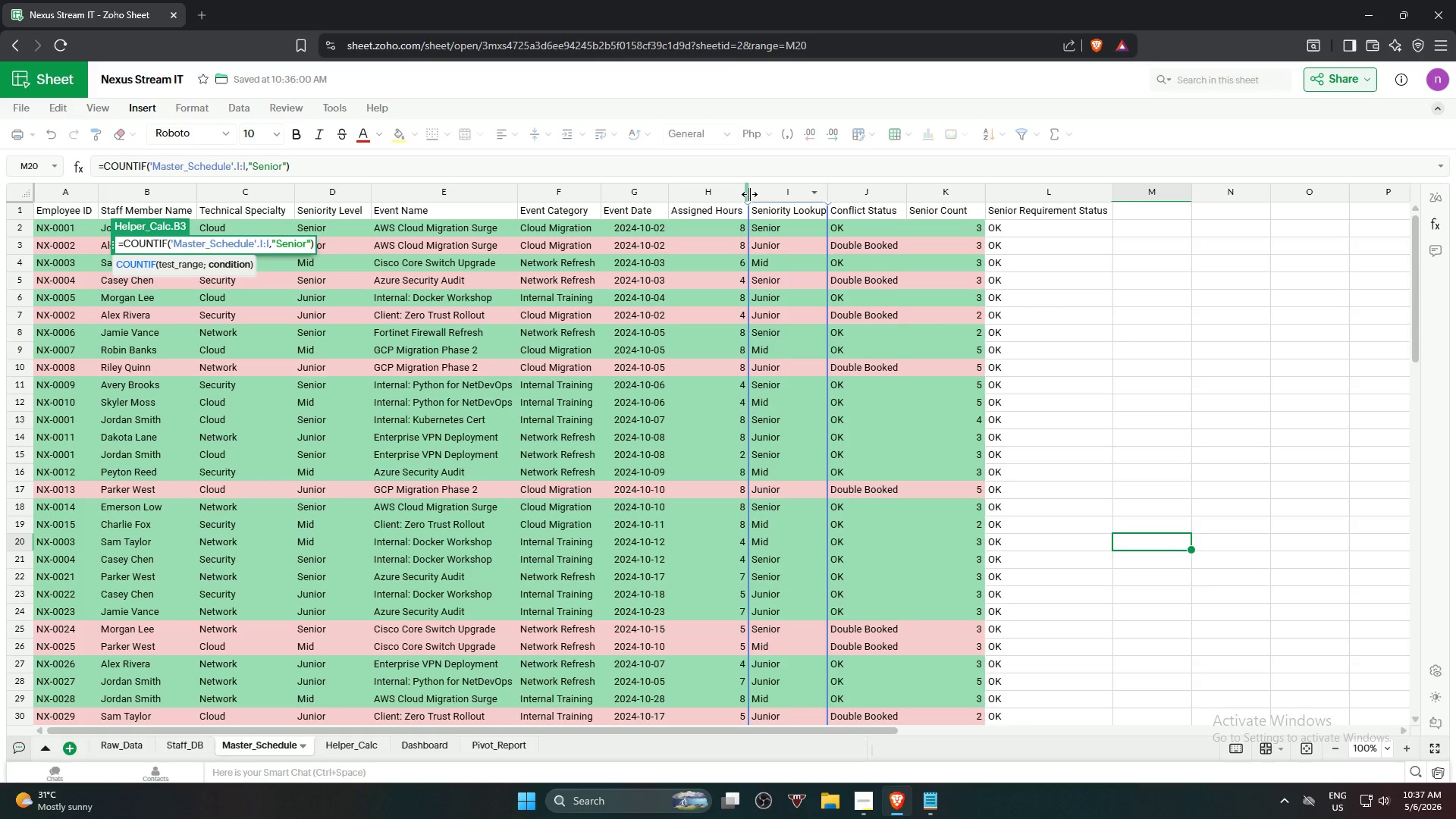 
key(Enter)
 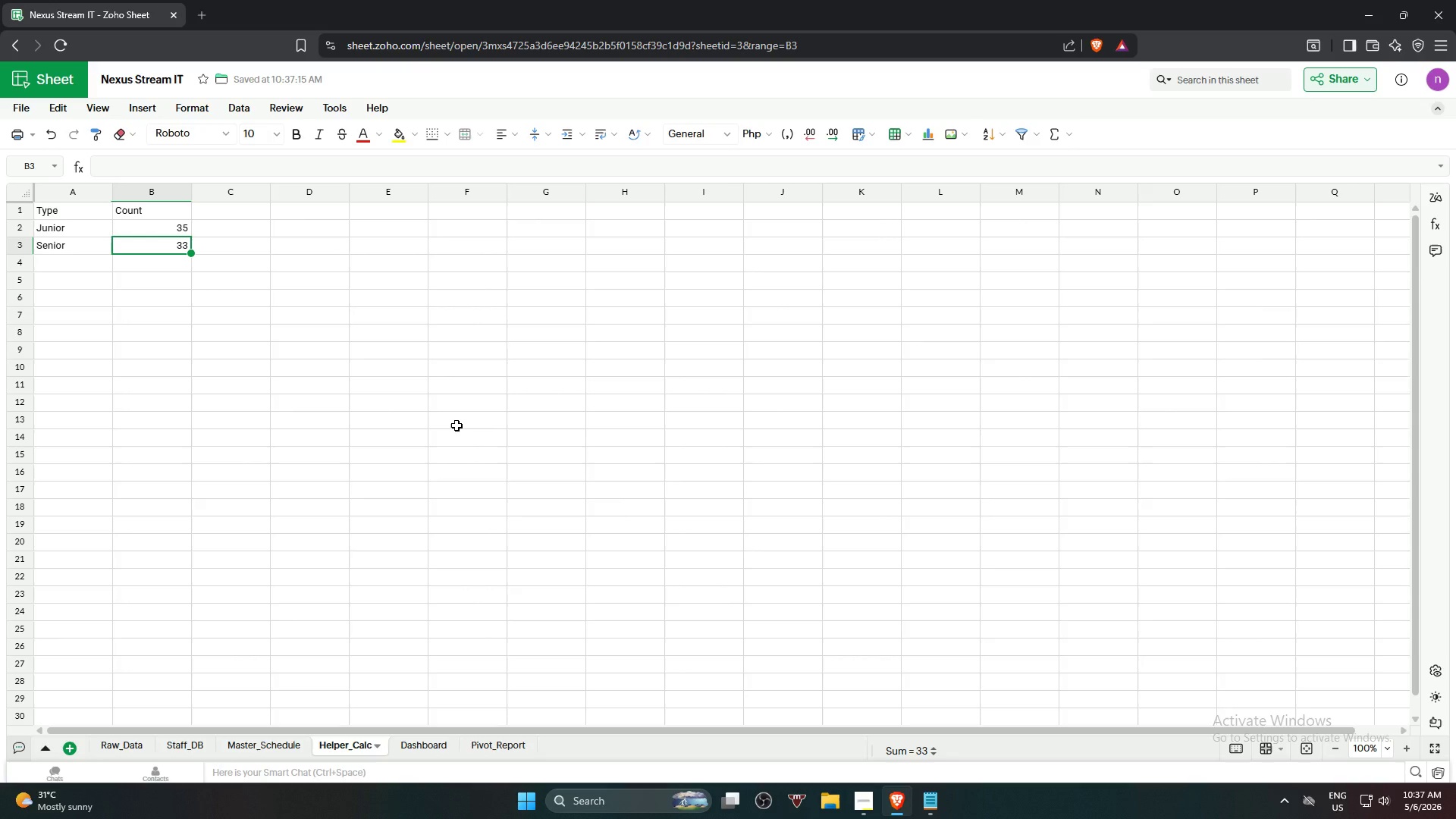 
wait(6.5)
 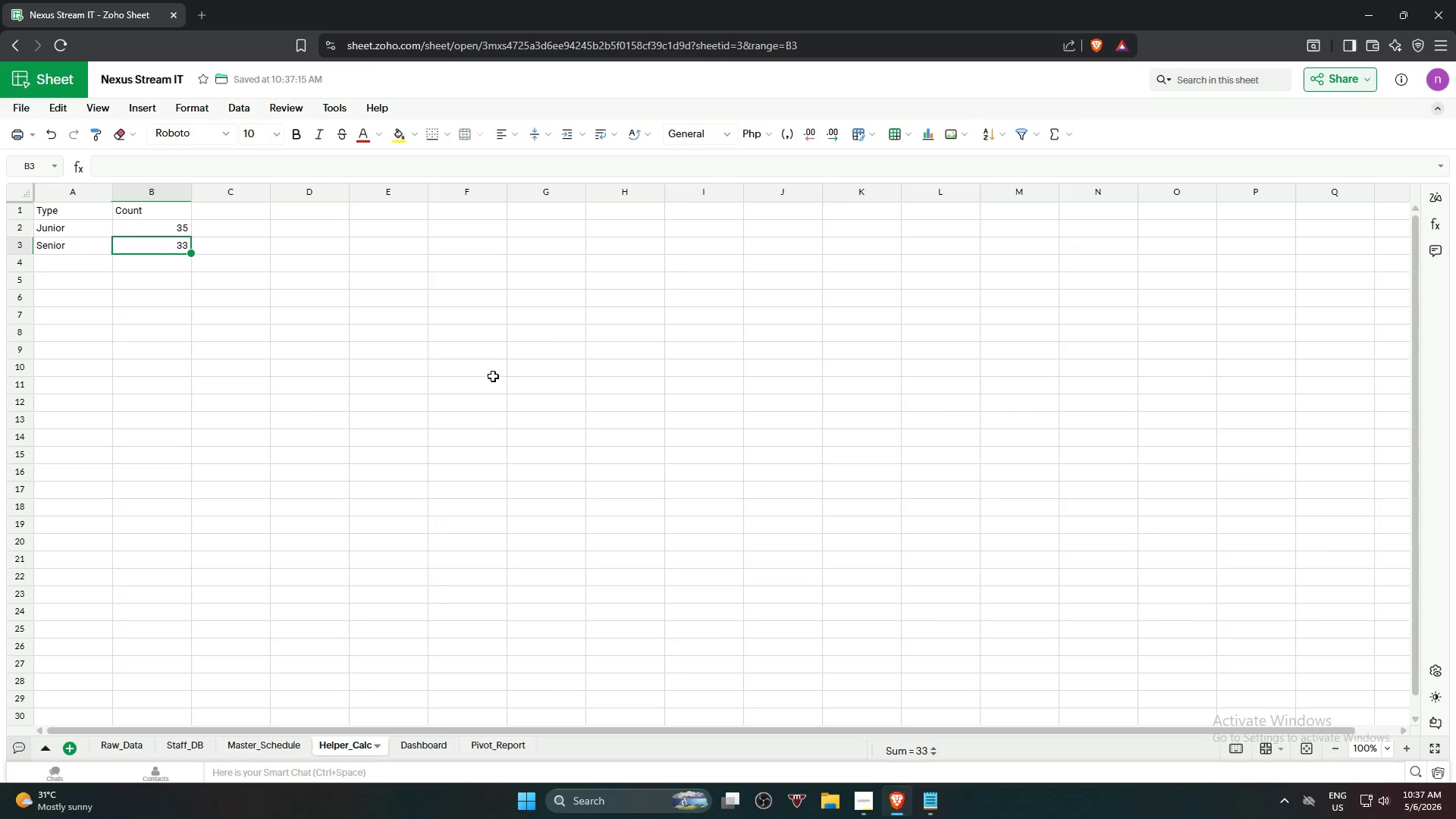 
mouse_move([16, -2])
 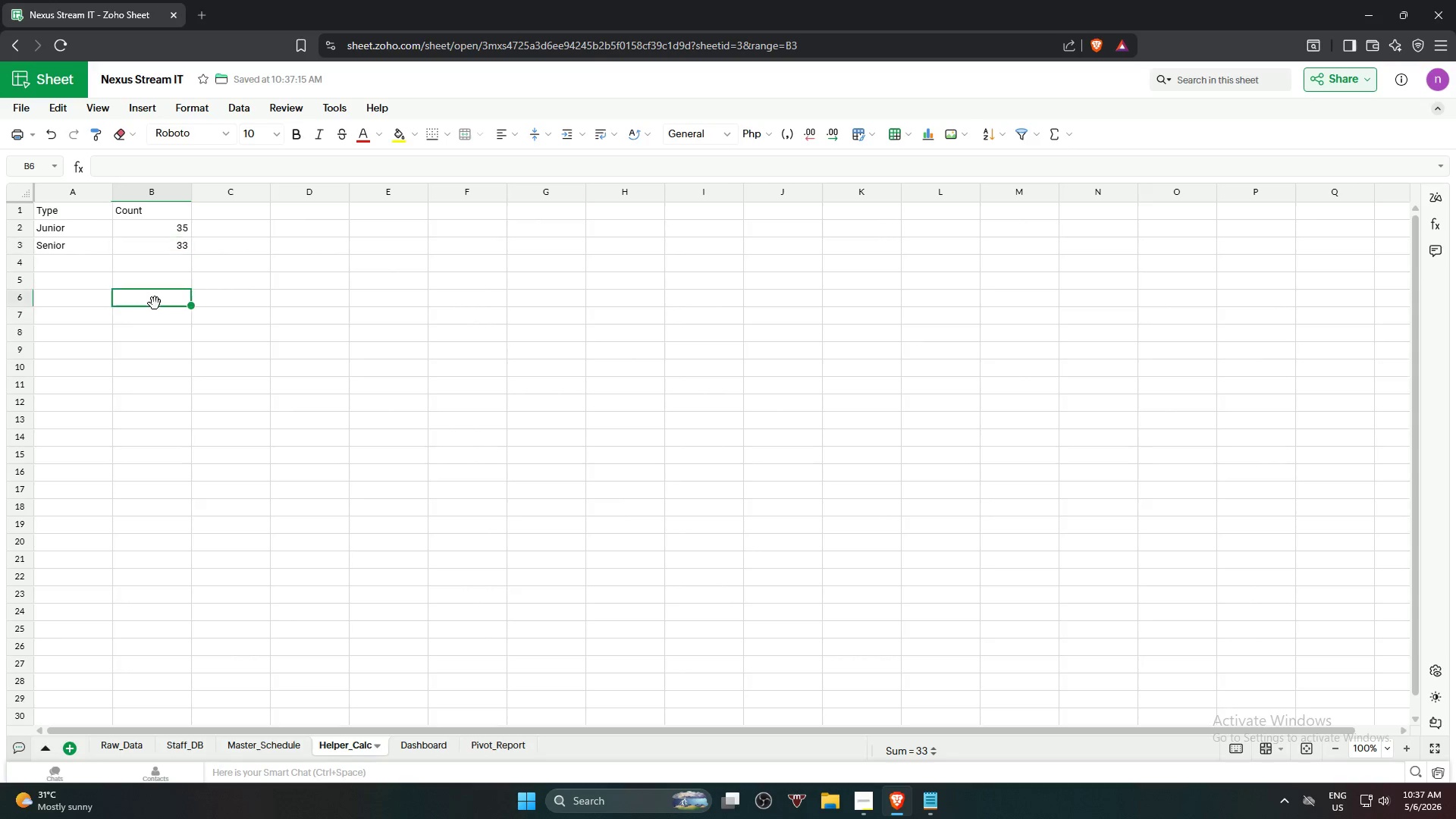 
left_click([165, 249])
 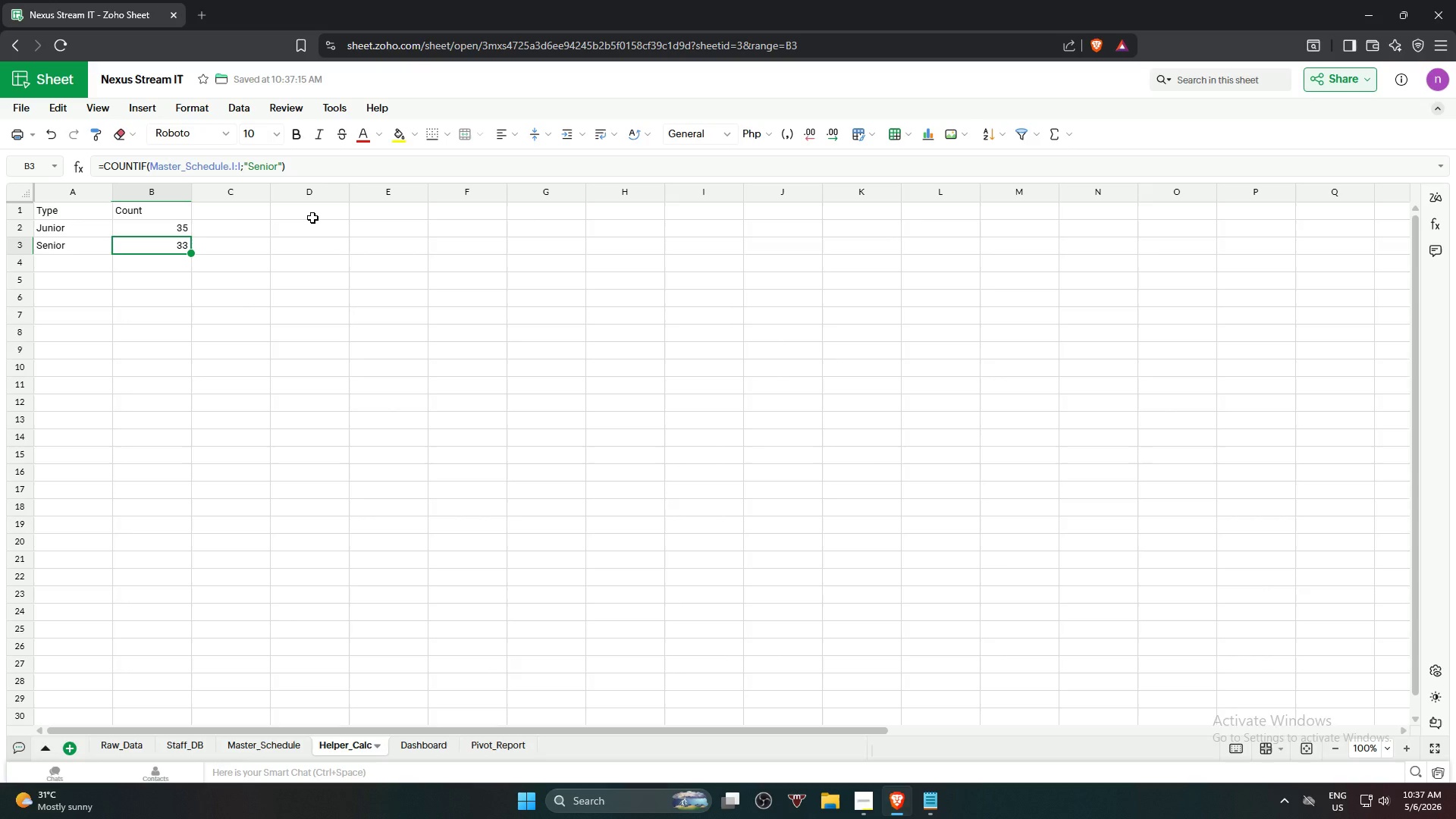 
wait(16.7)
 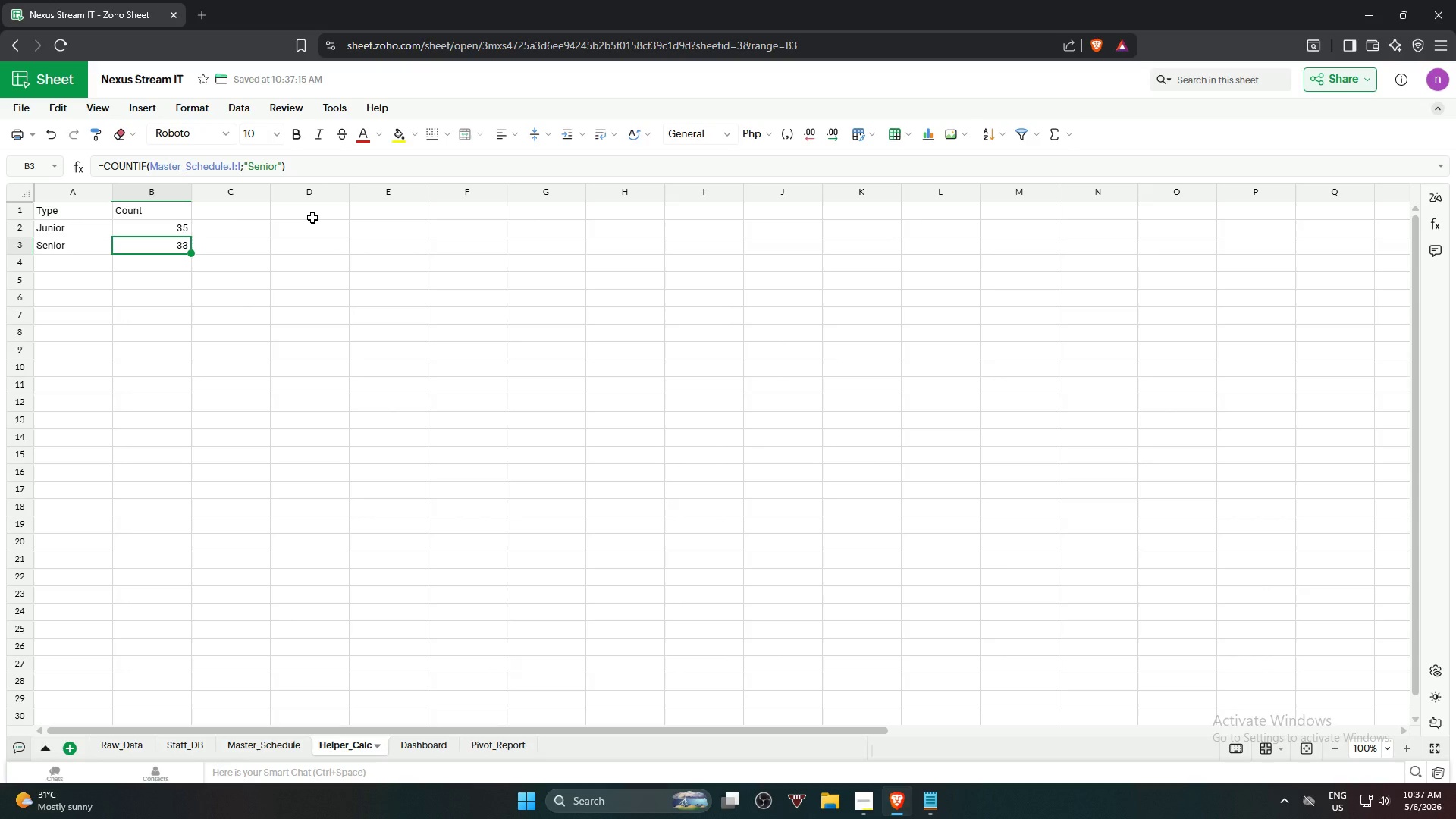 
left_click([320, 213])
 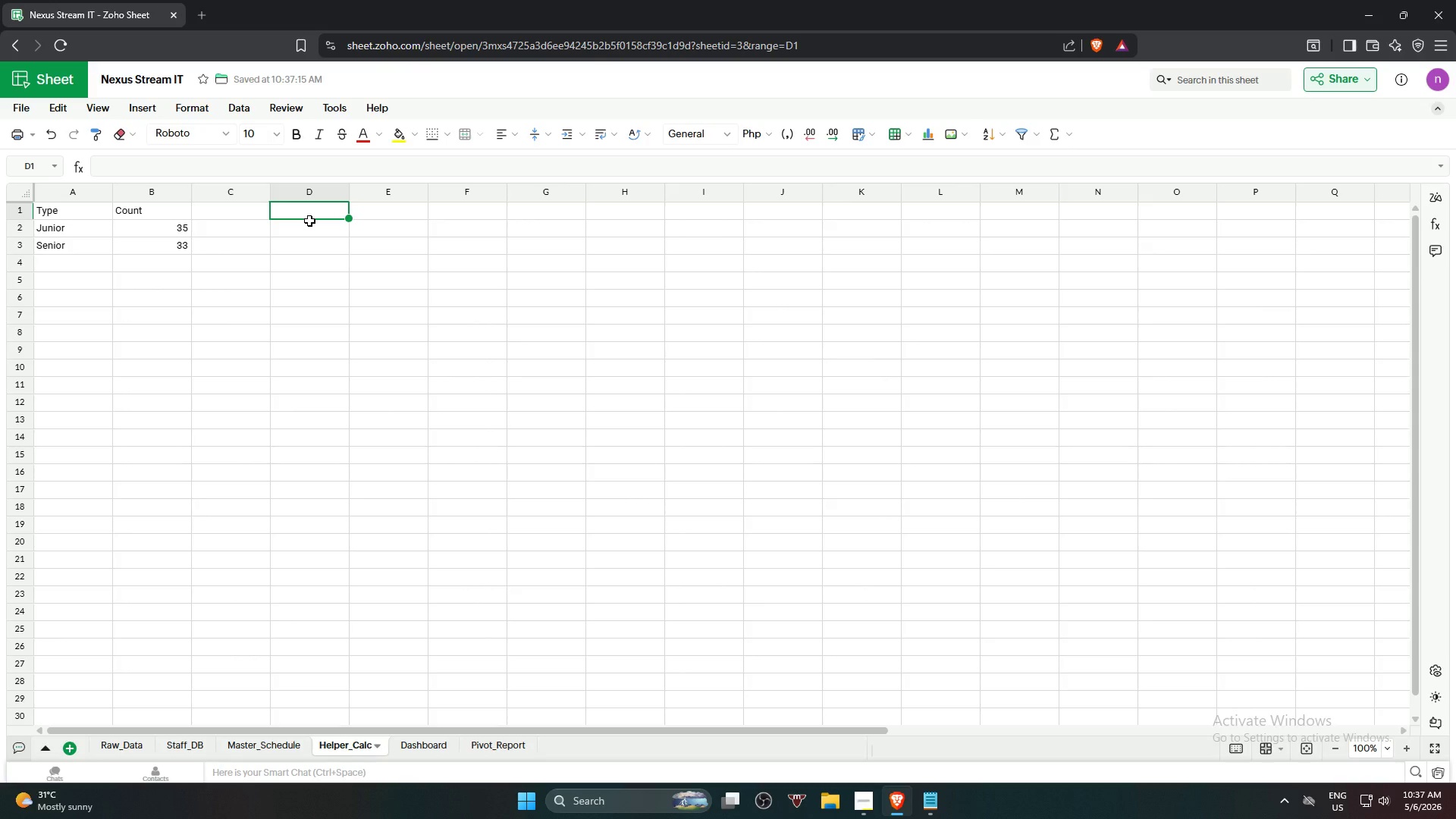 
type(Category)
 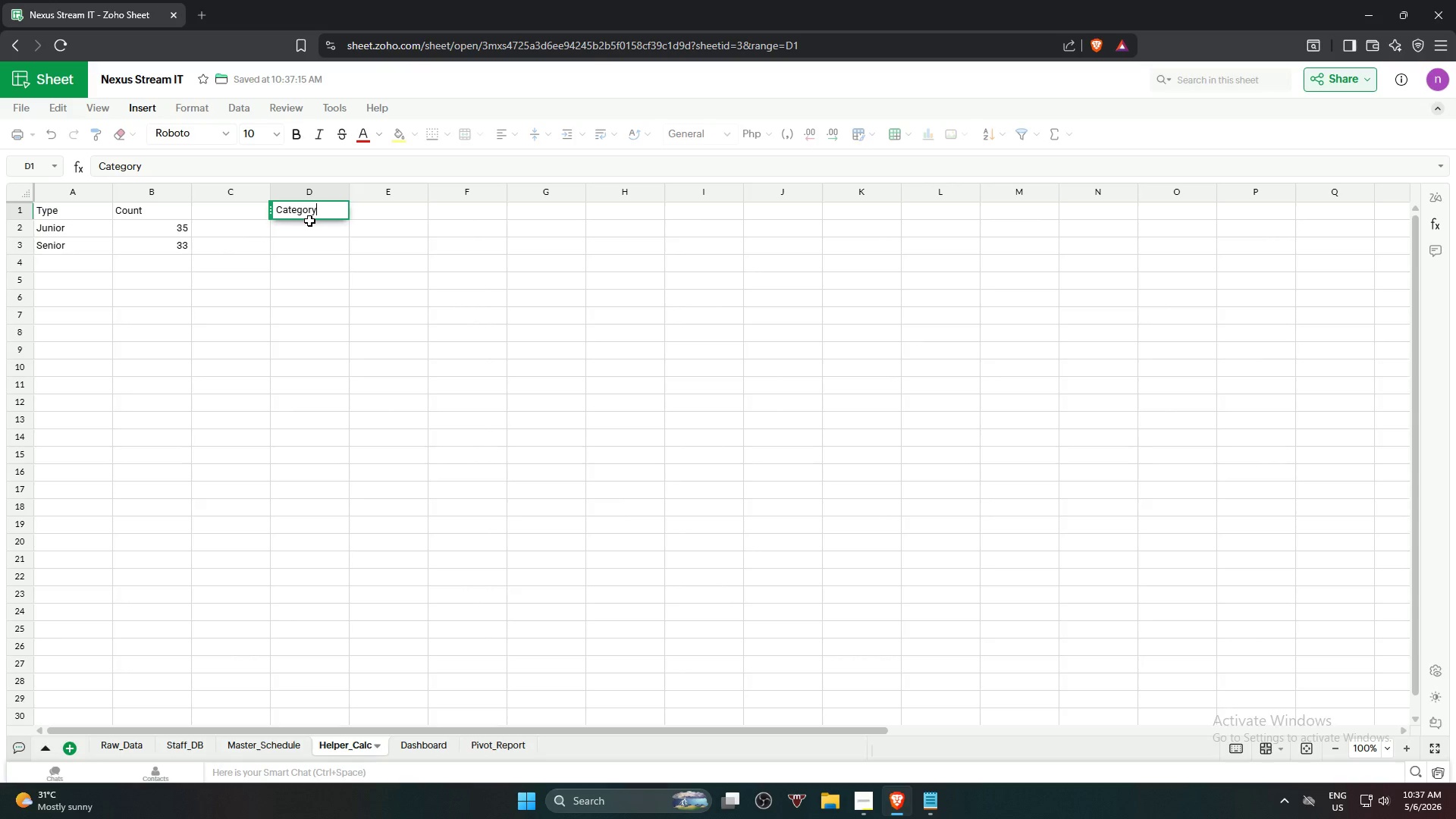 
key(ArrowRight)
 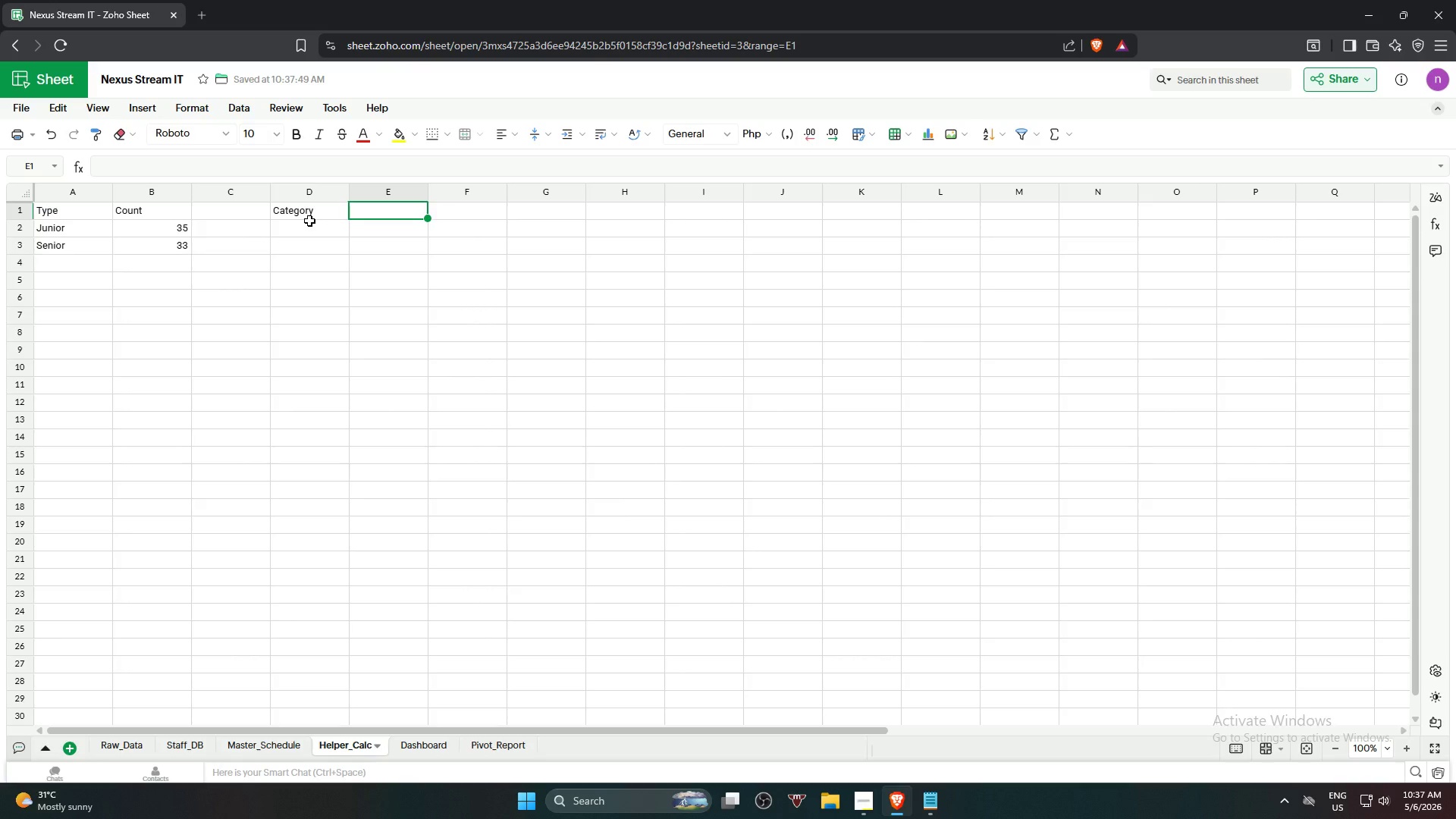 
type(Count)
 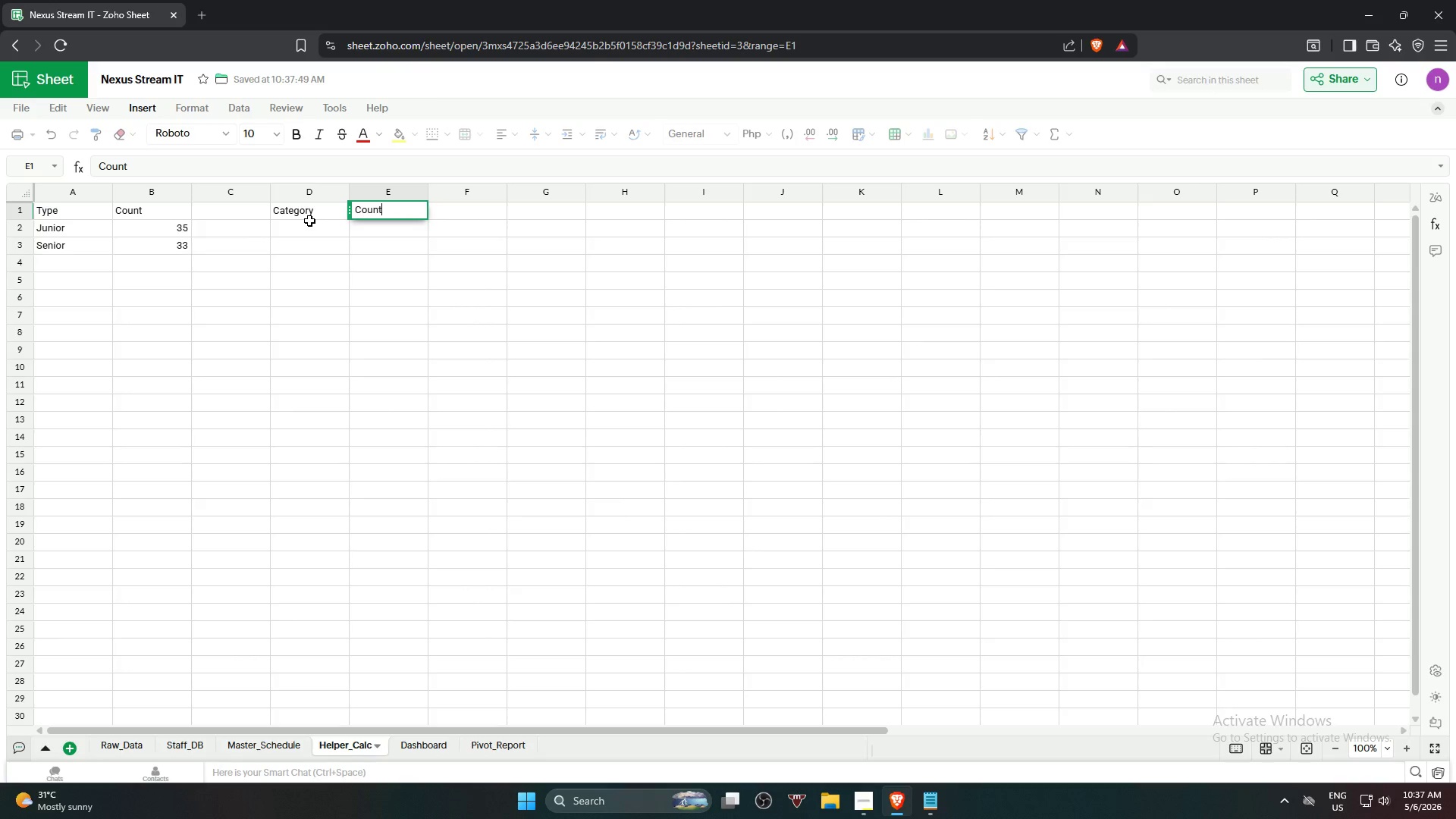 
key(ArrowDown)
 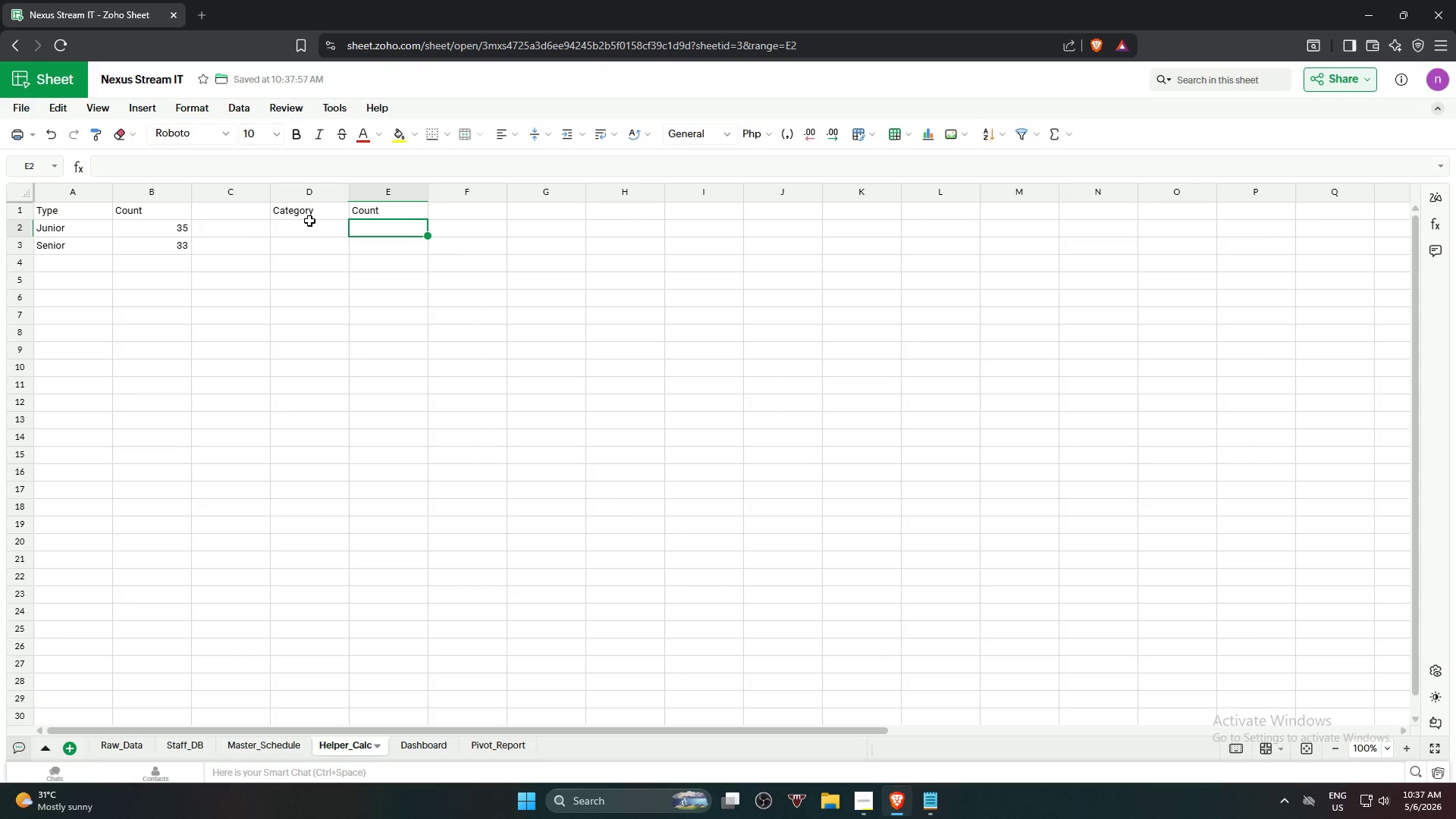 
key(ArrowLeft)
 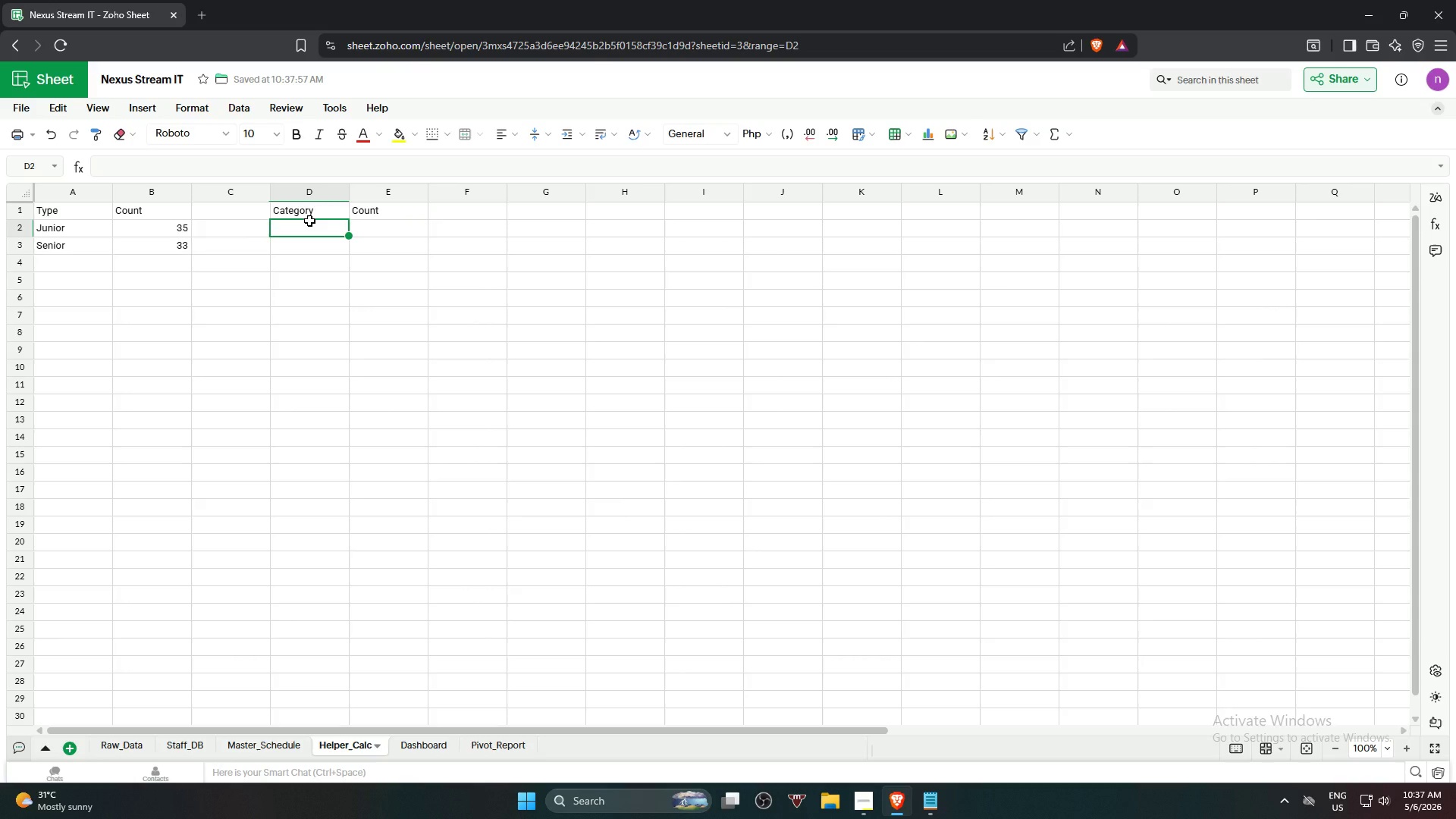 
type(Internal Training)
 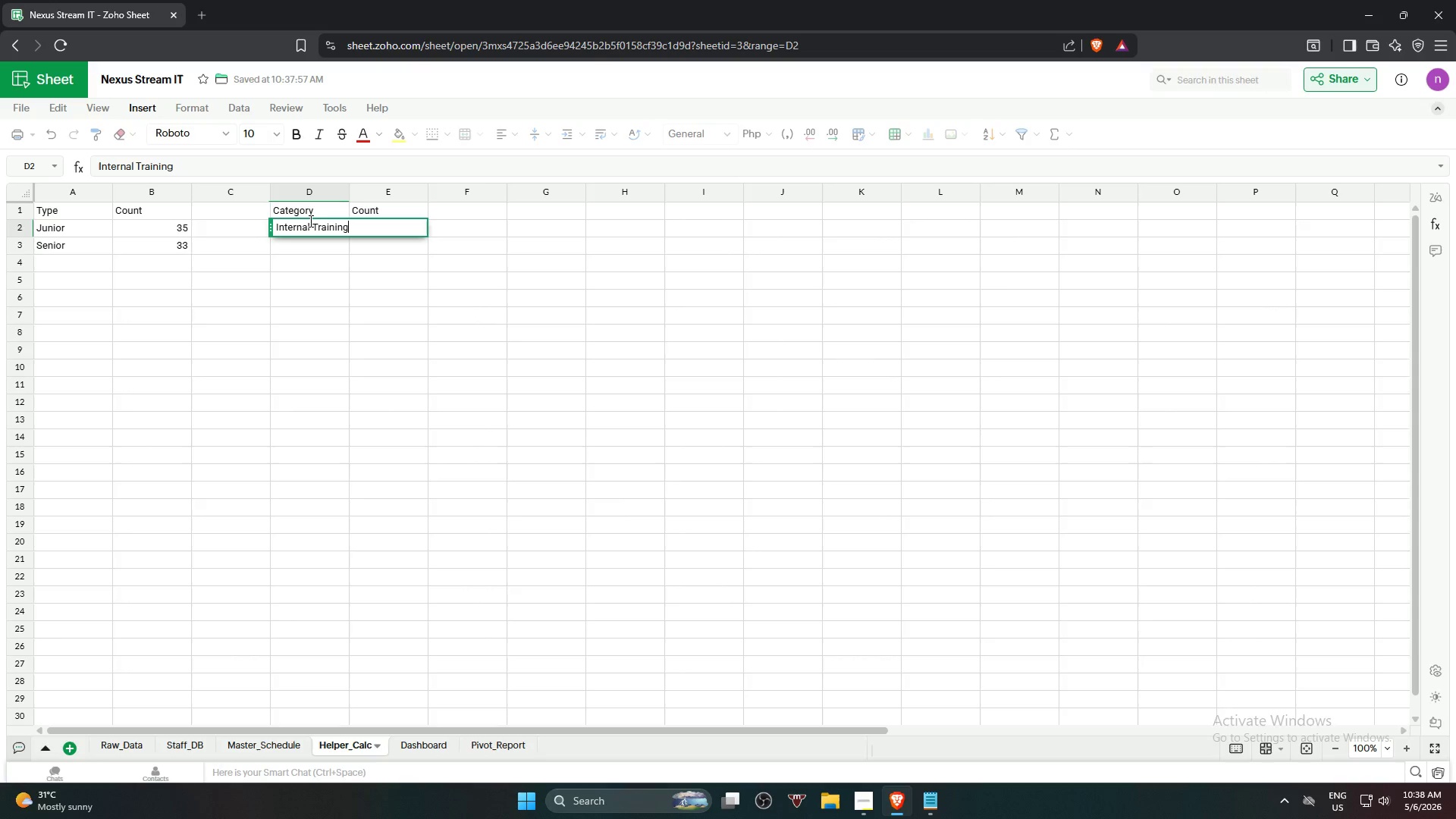 
key(ArrowDown)
 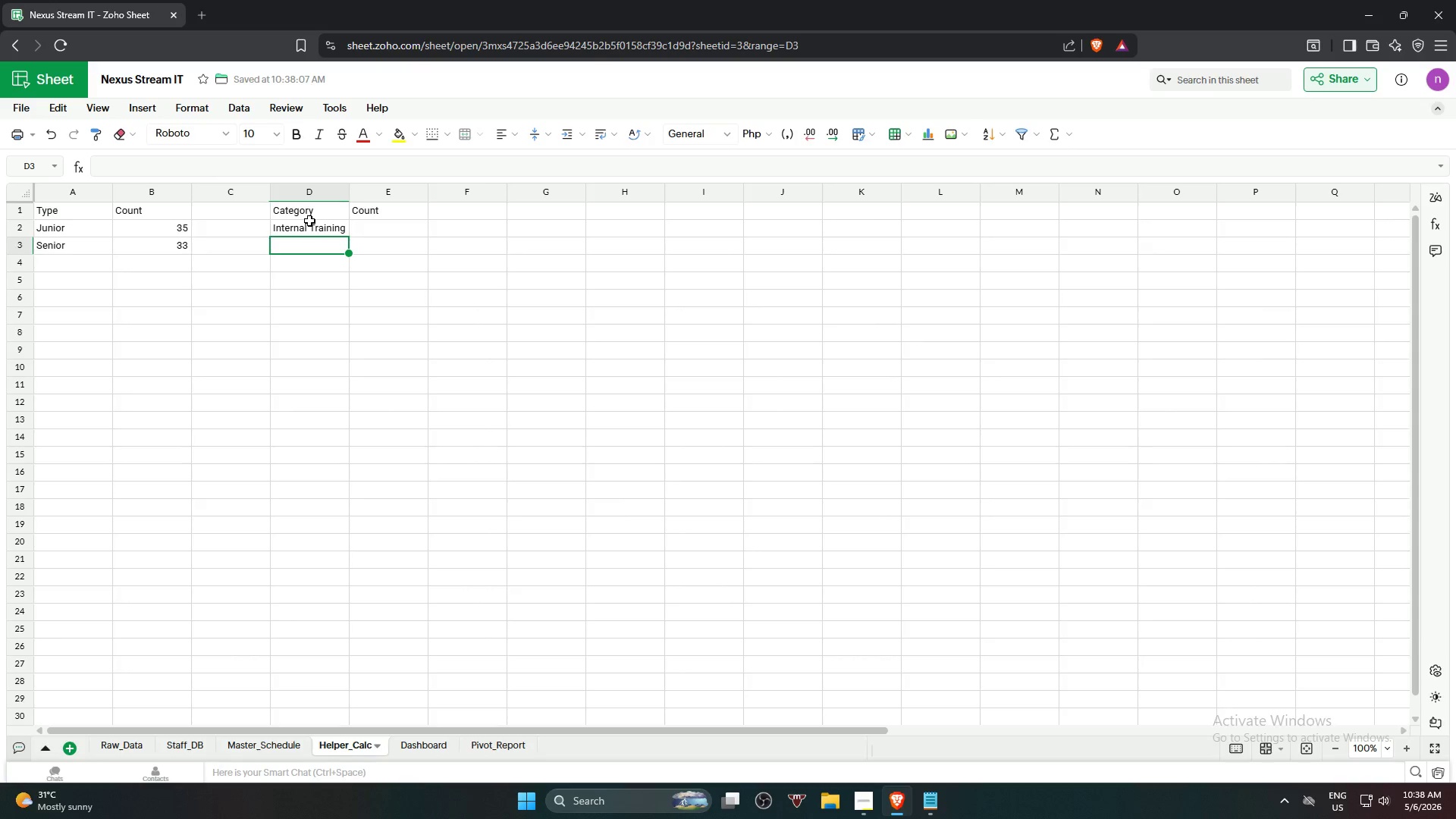 
type(Cloud Migration)
 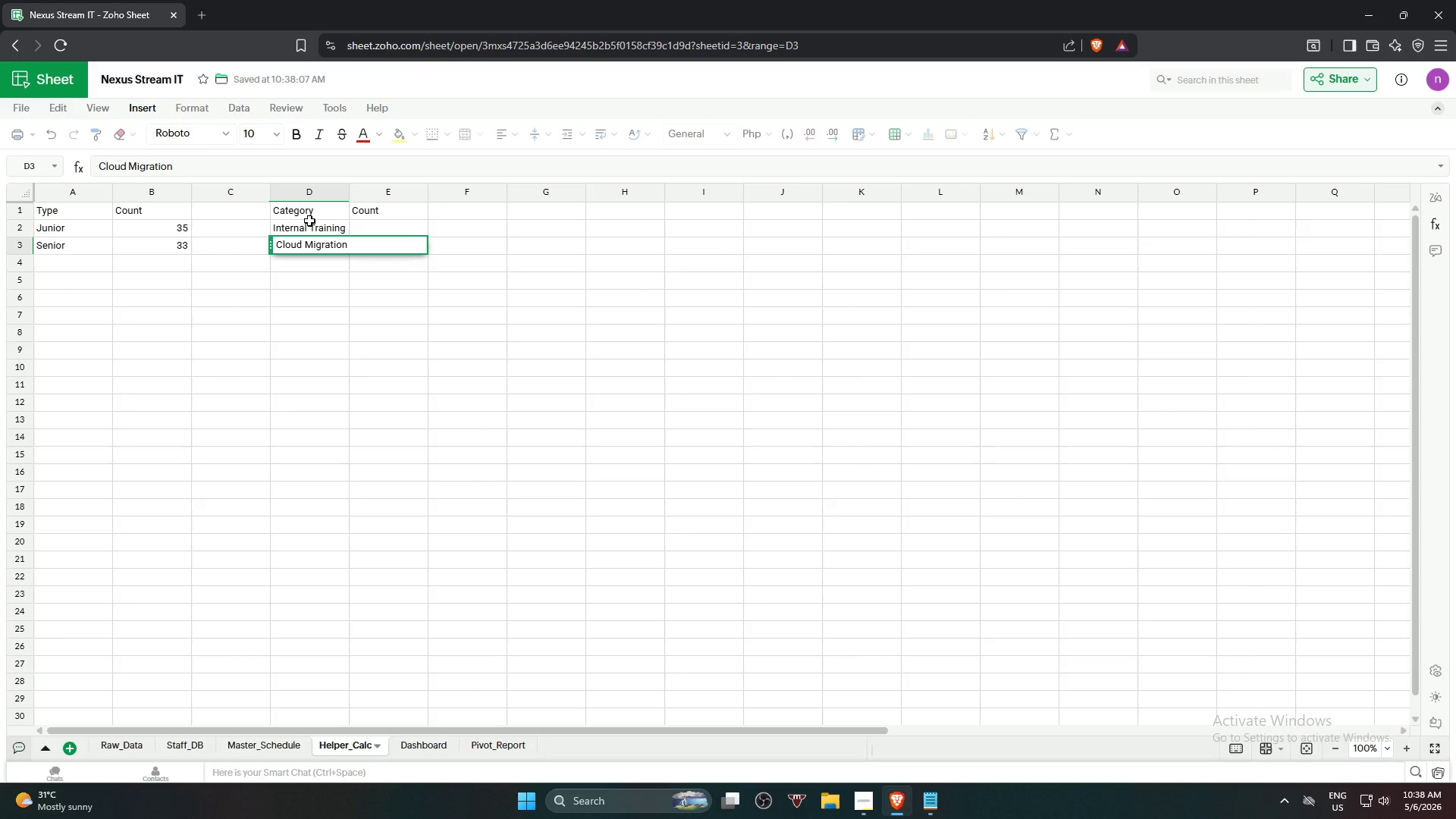 
key(ArrowDown)
 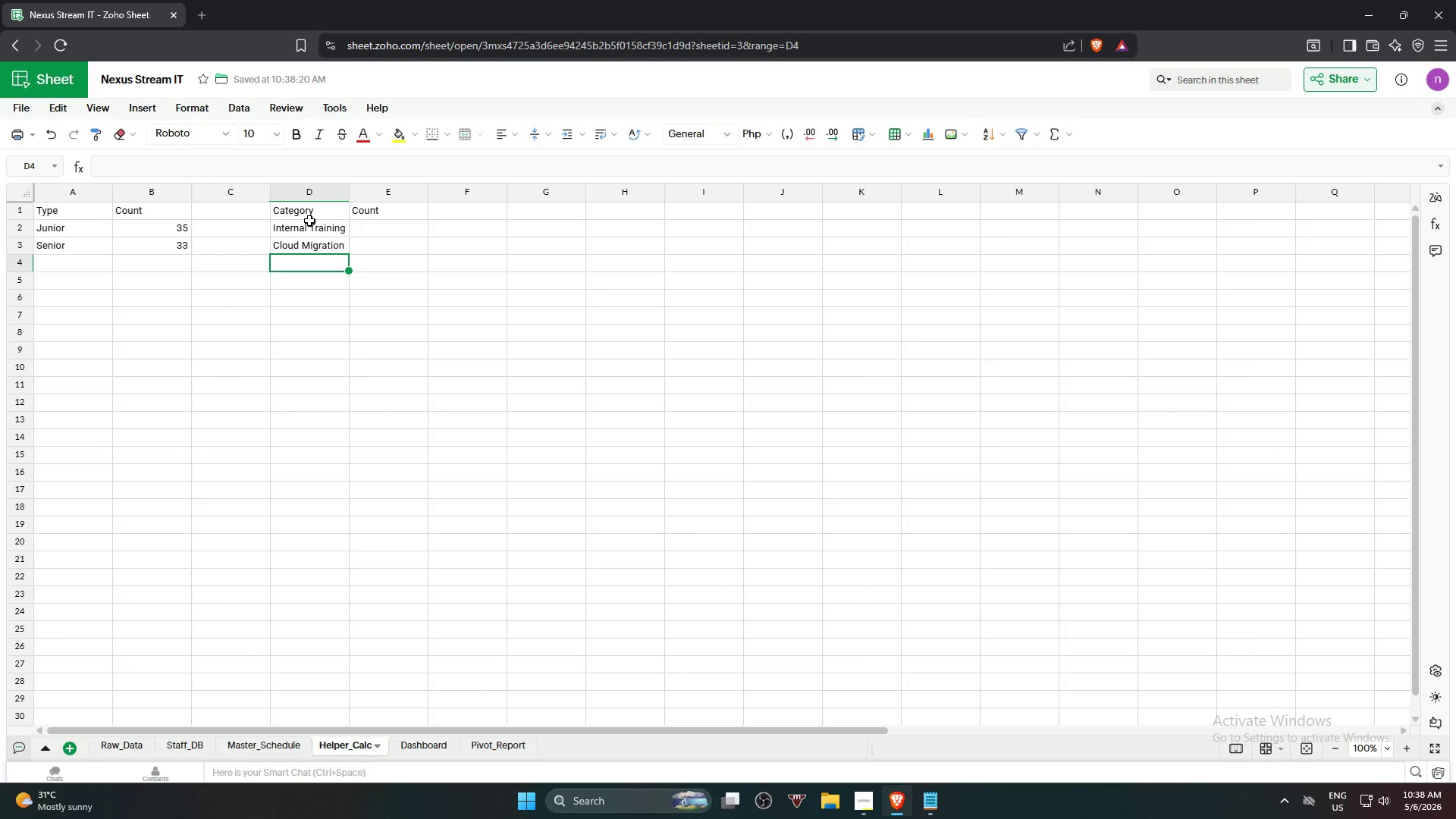 
type(Network Refresh)
 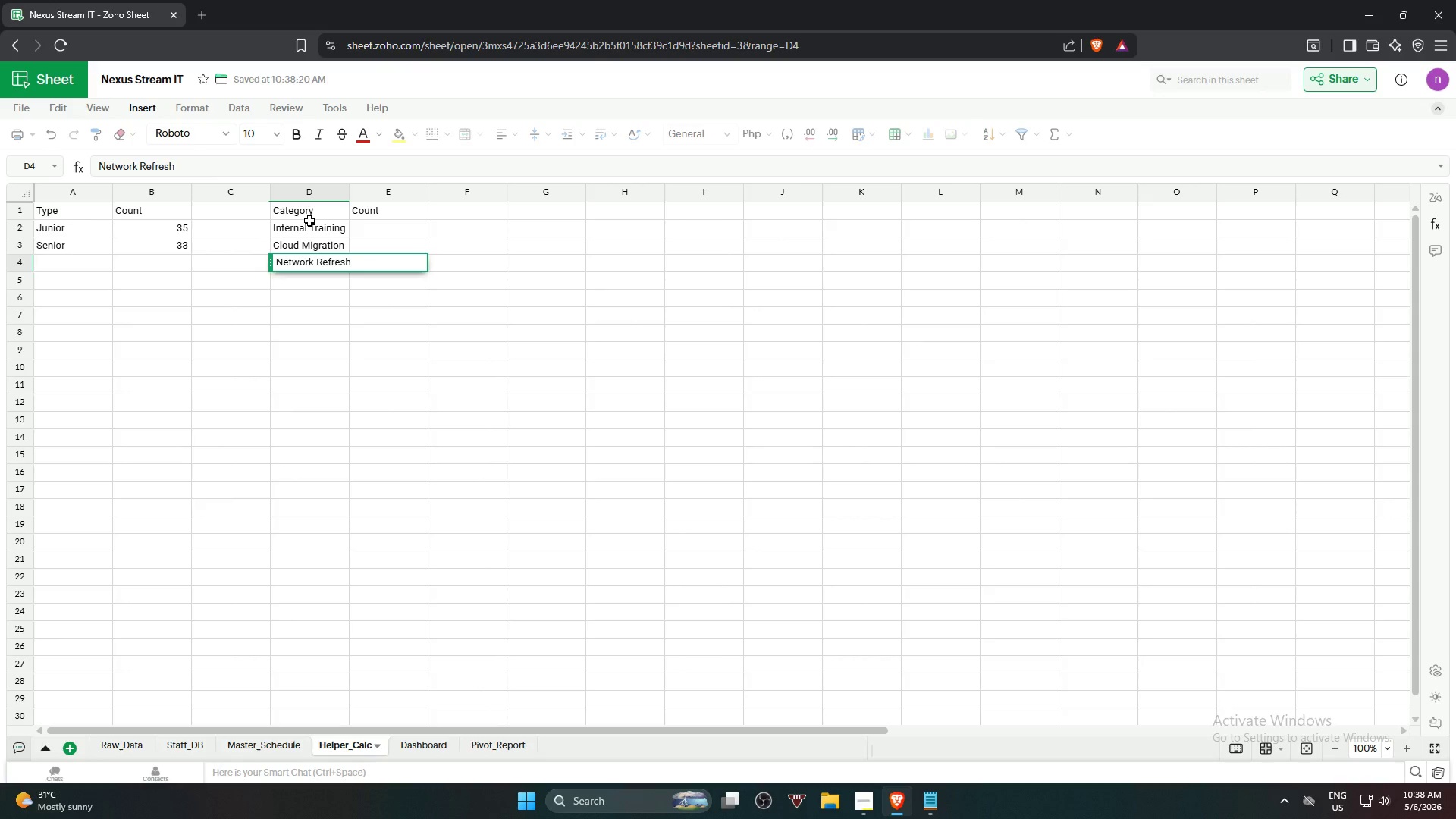 
key(Enter)
 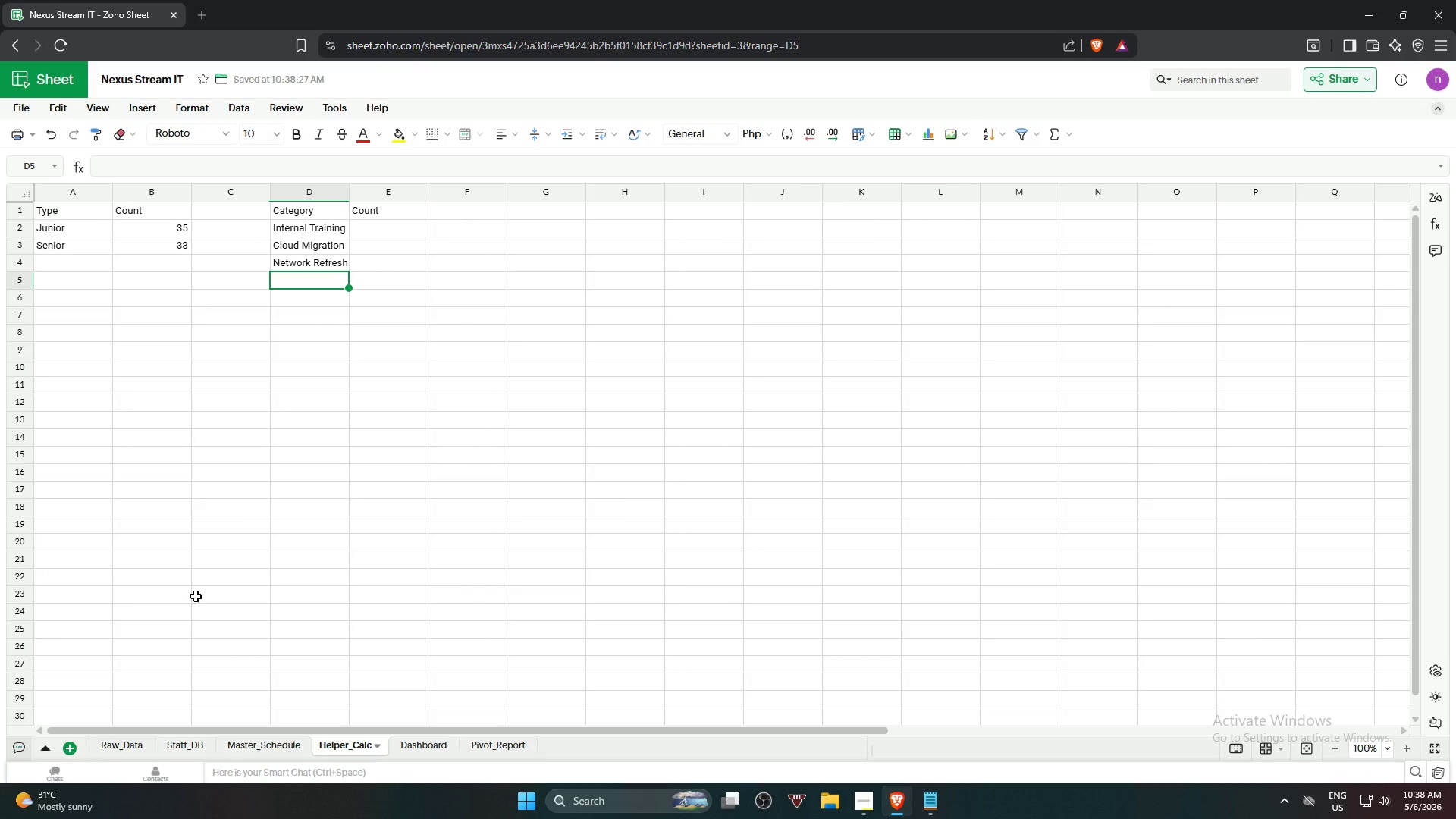 
wait(26.47)
 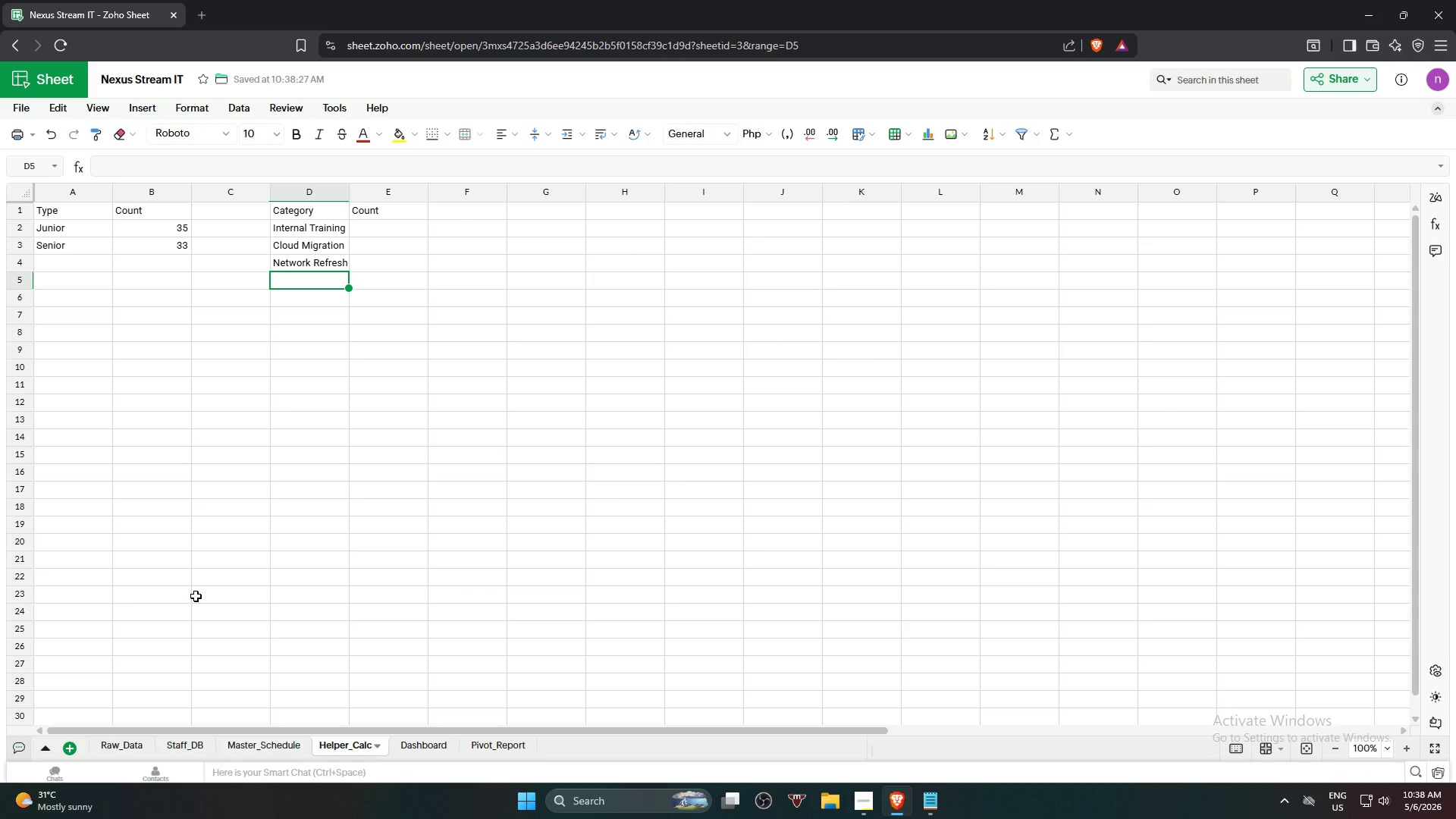 
left_click([392, 229])
 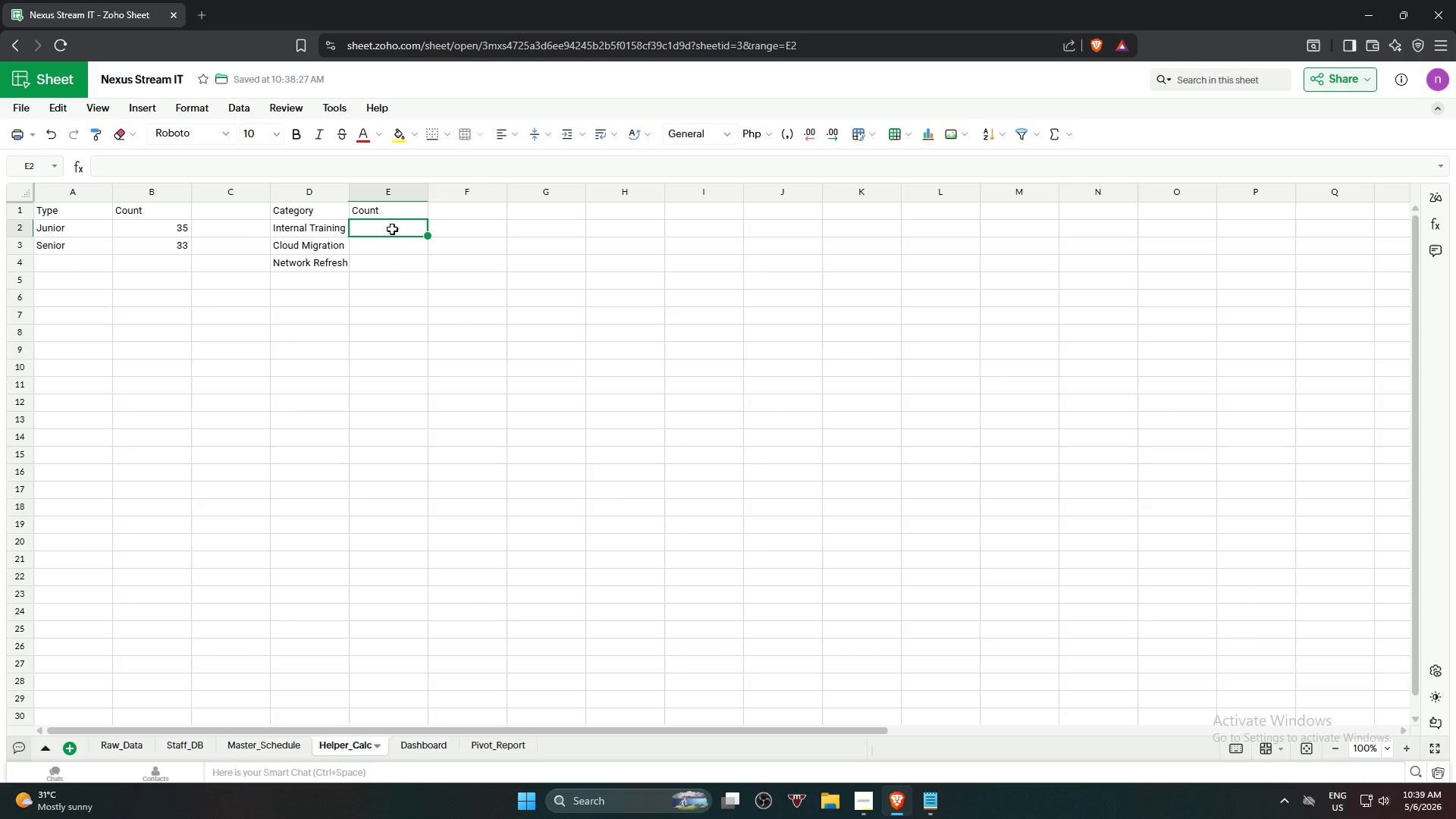 
wait(27.16)
 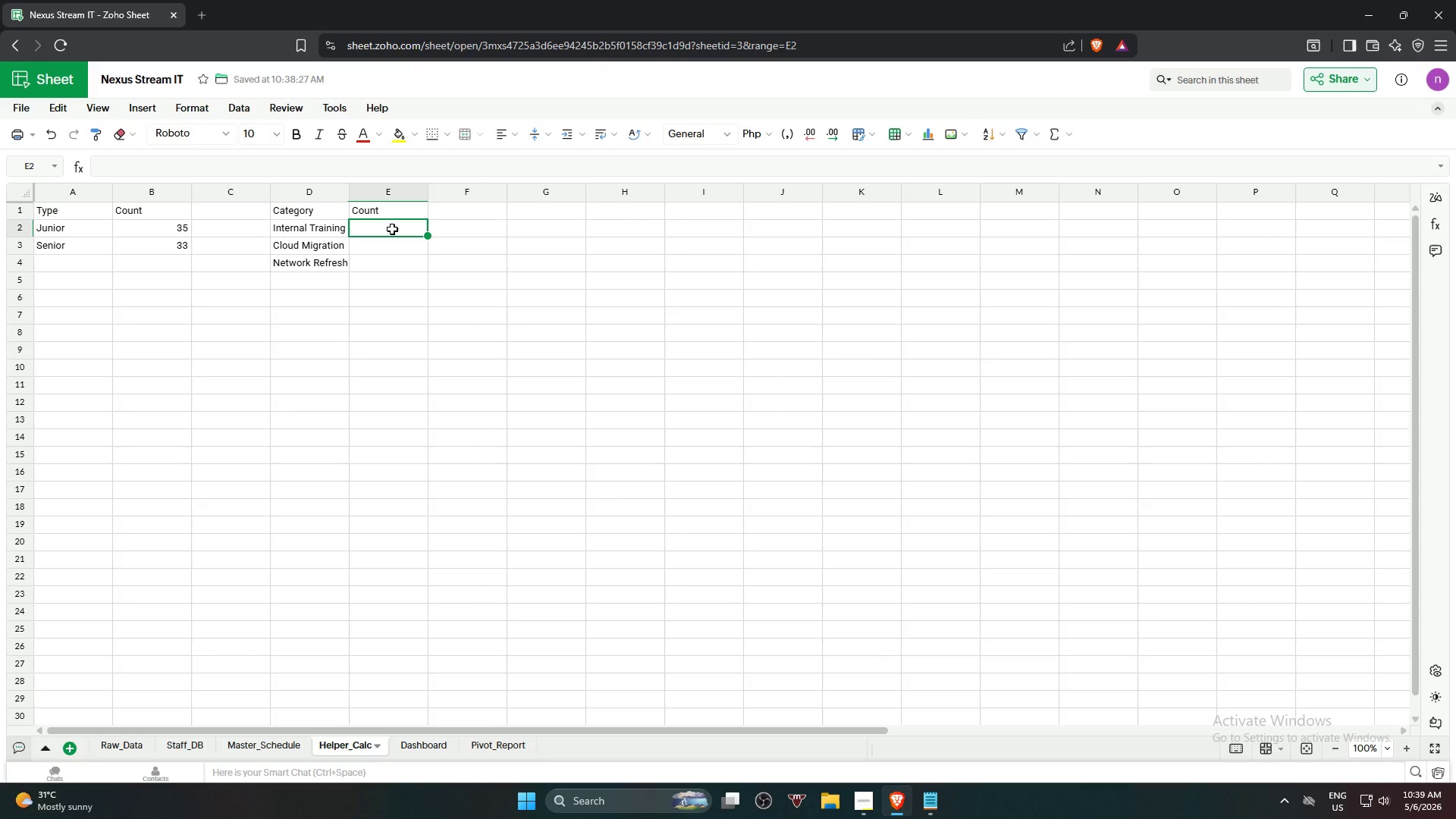 
left_click([608, 360])
 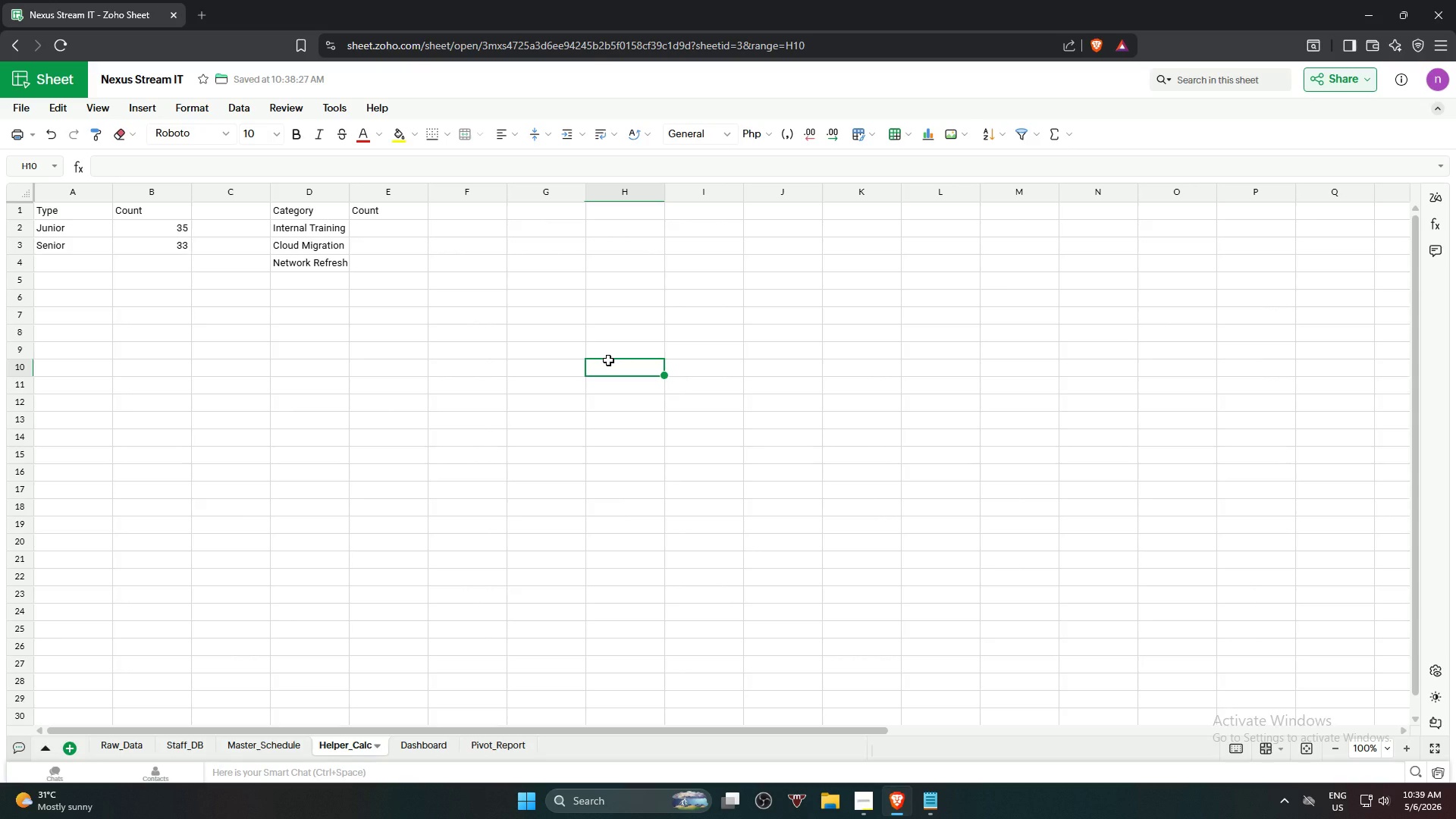 
wait(5.53)
 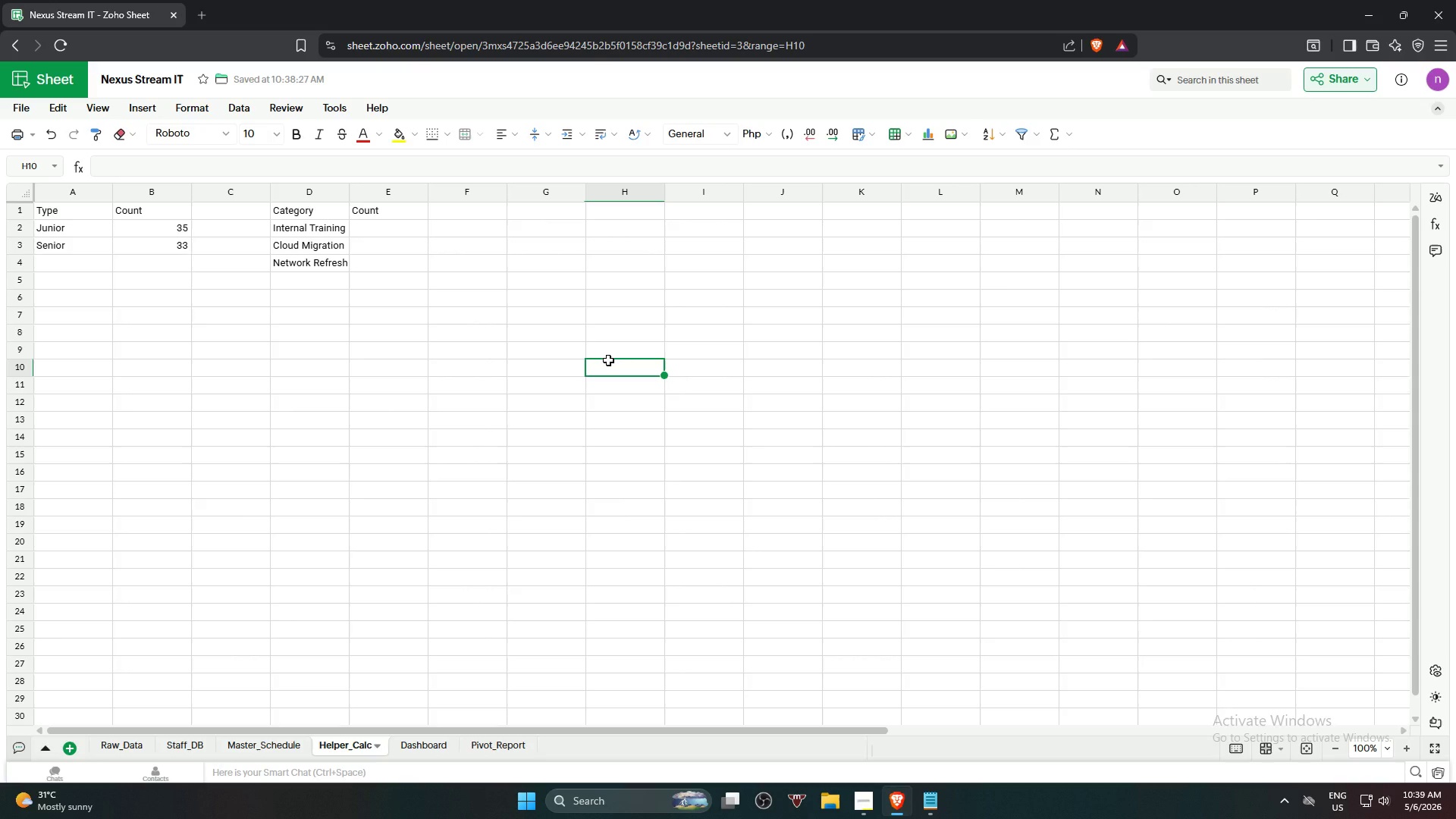 
left_click([680, 463])
 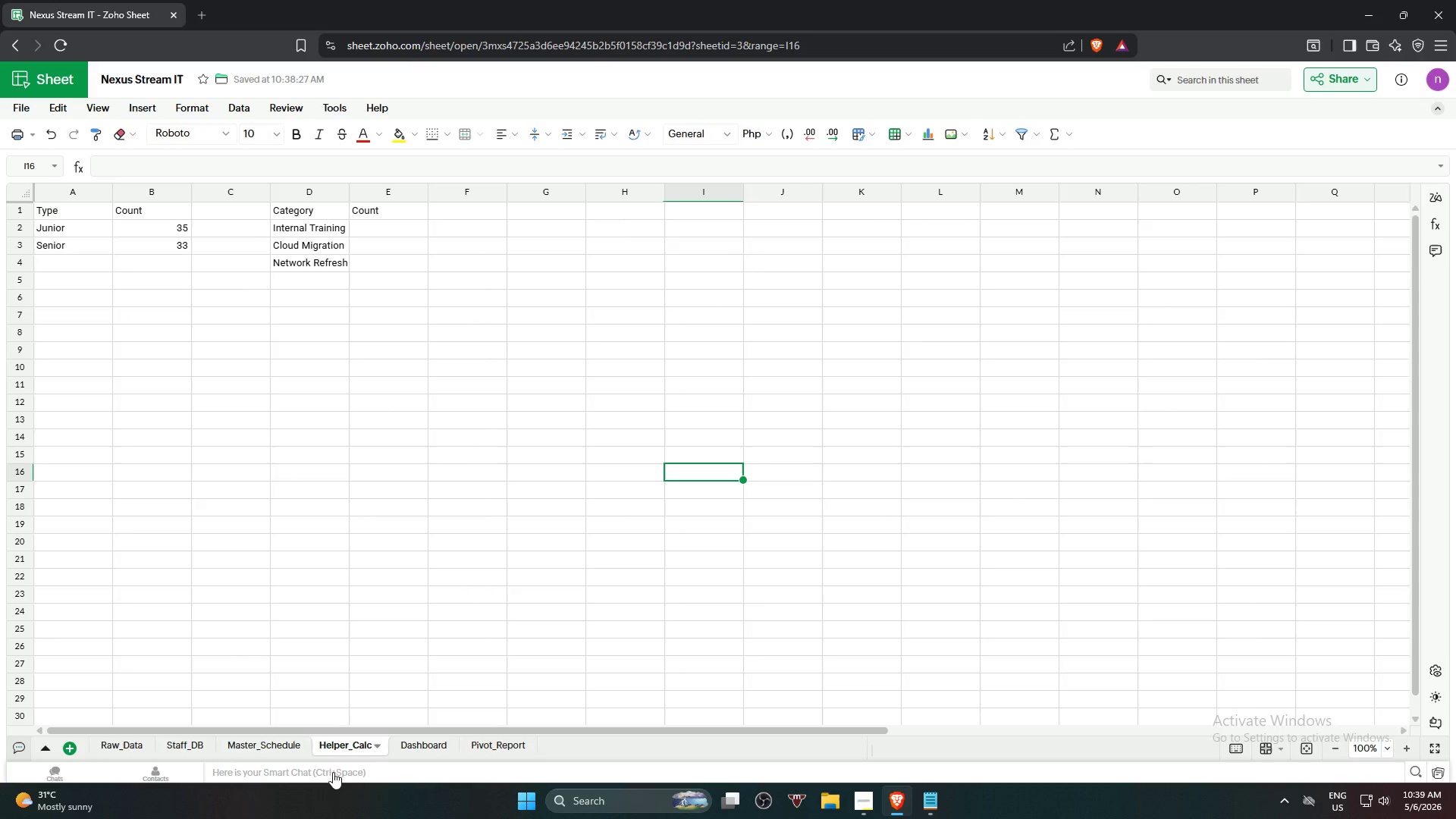 
mouse_move([249, 738])
 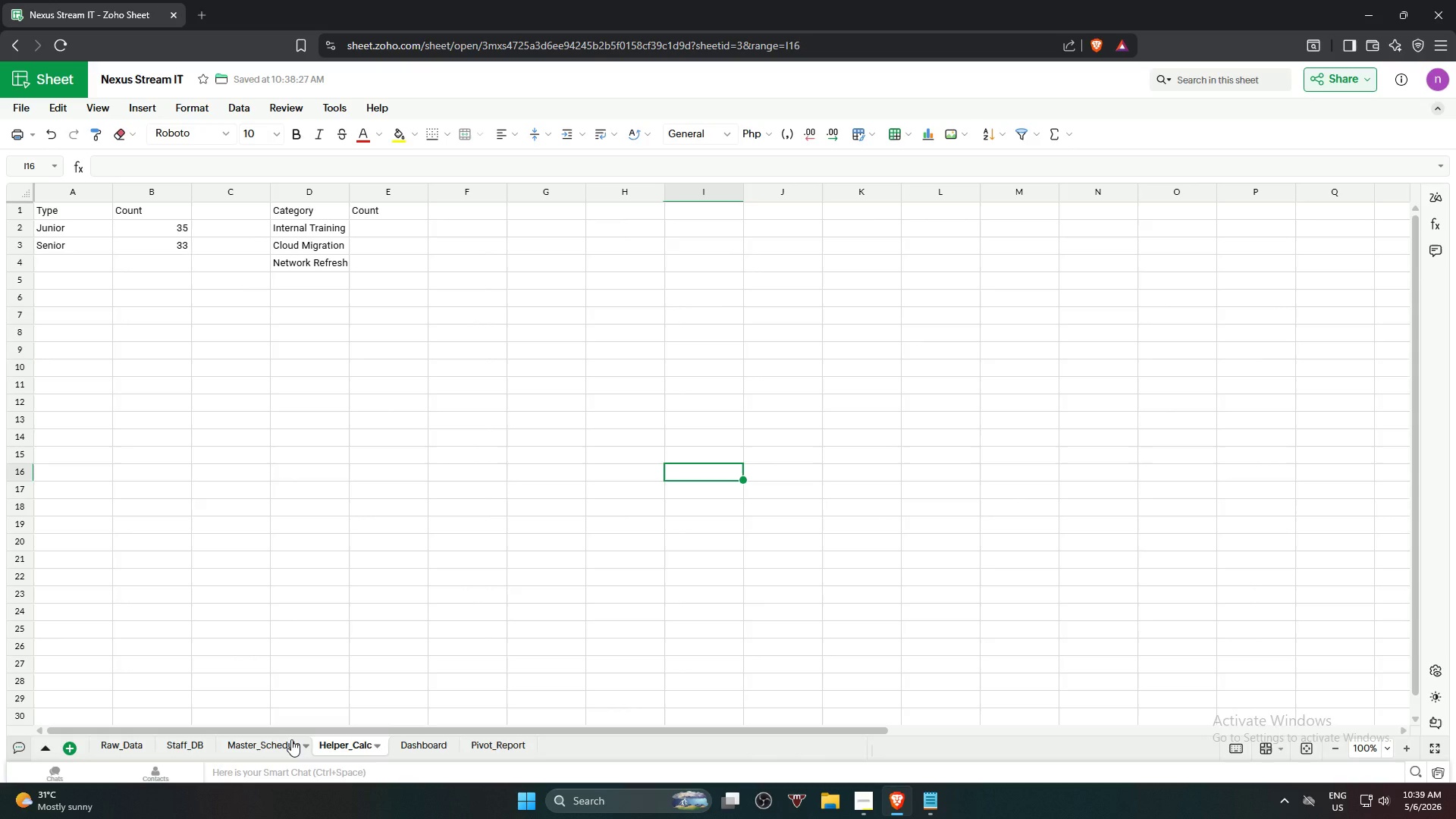 
wait(14.04)
 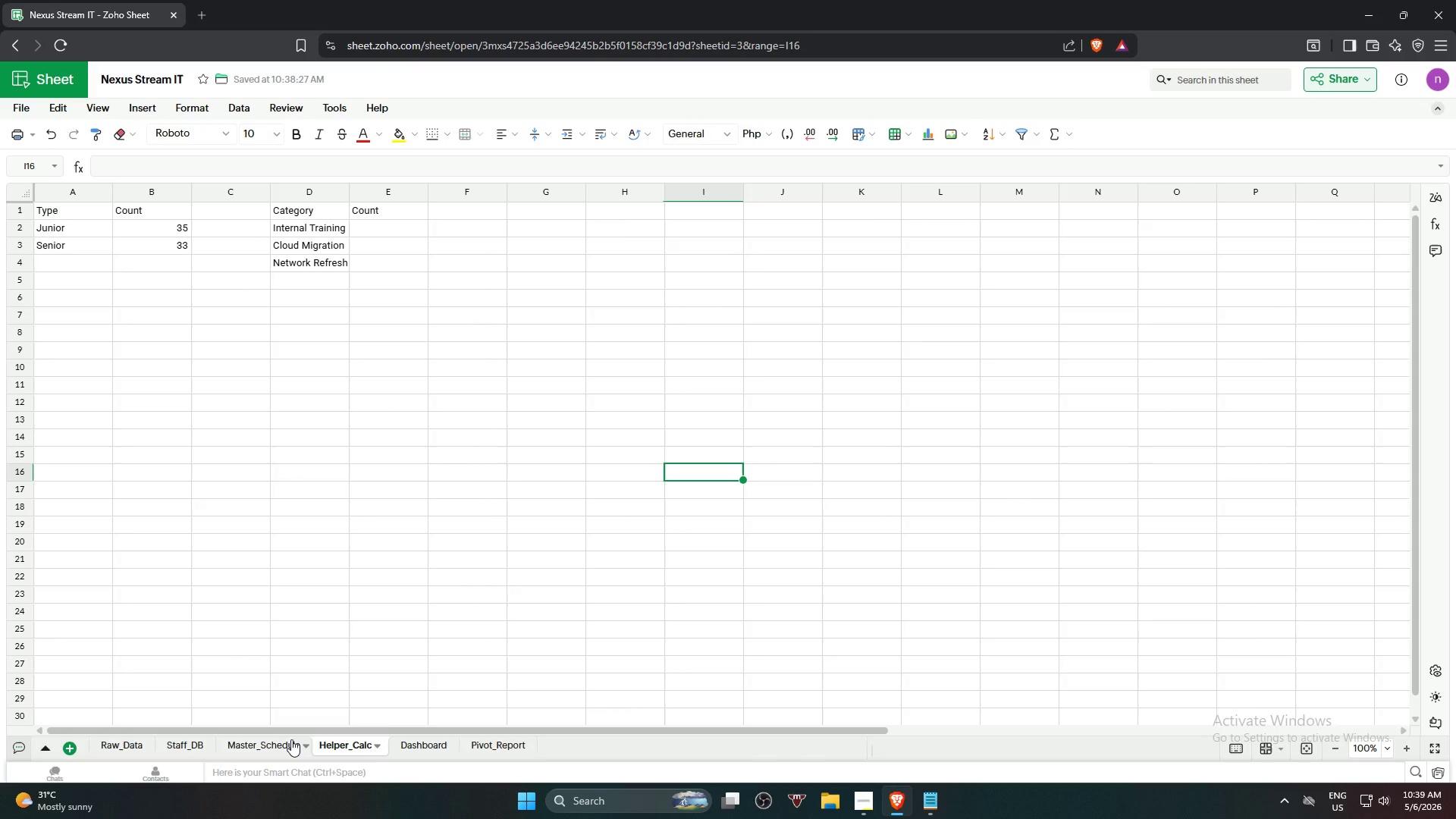 
left_click([1228, 375])
 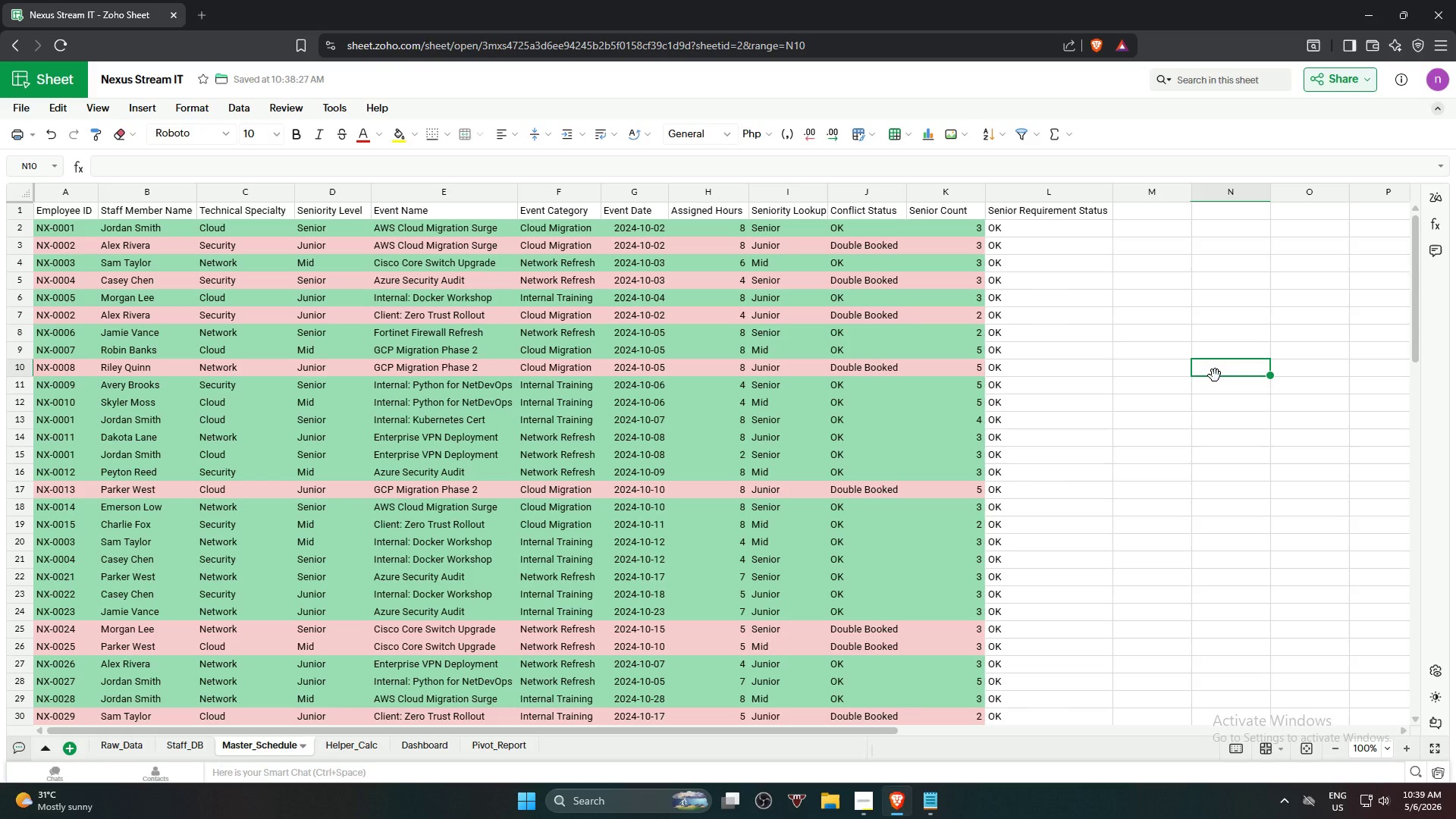 
wait(15.97)
 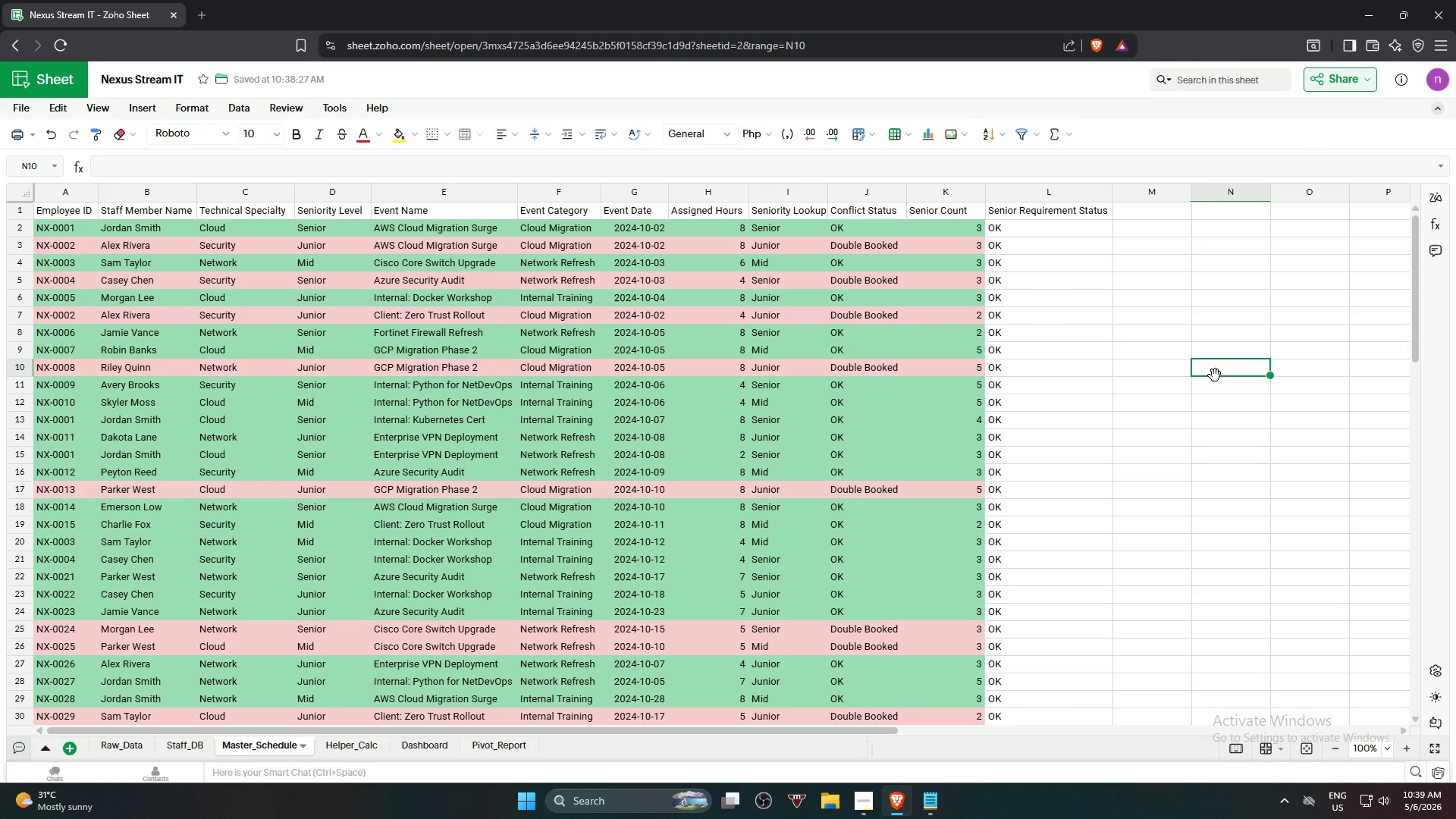 
left_click([1244, 431])
 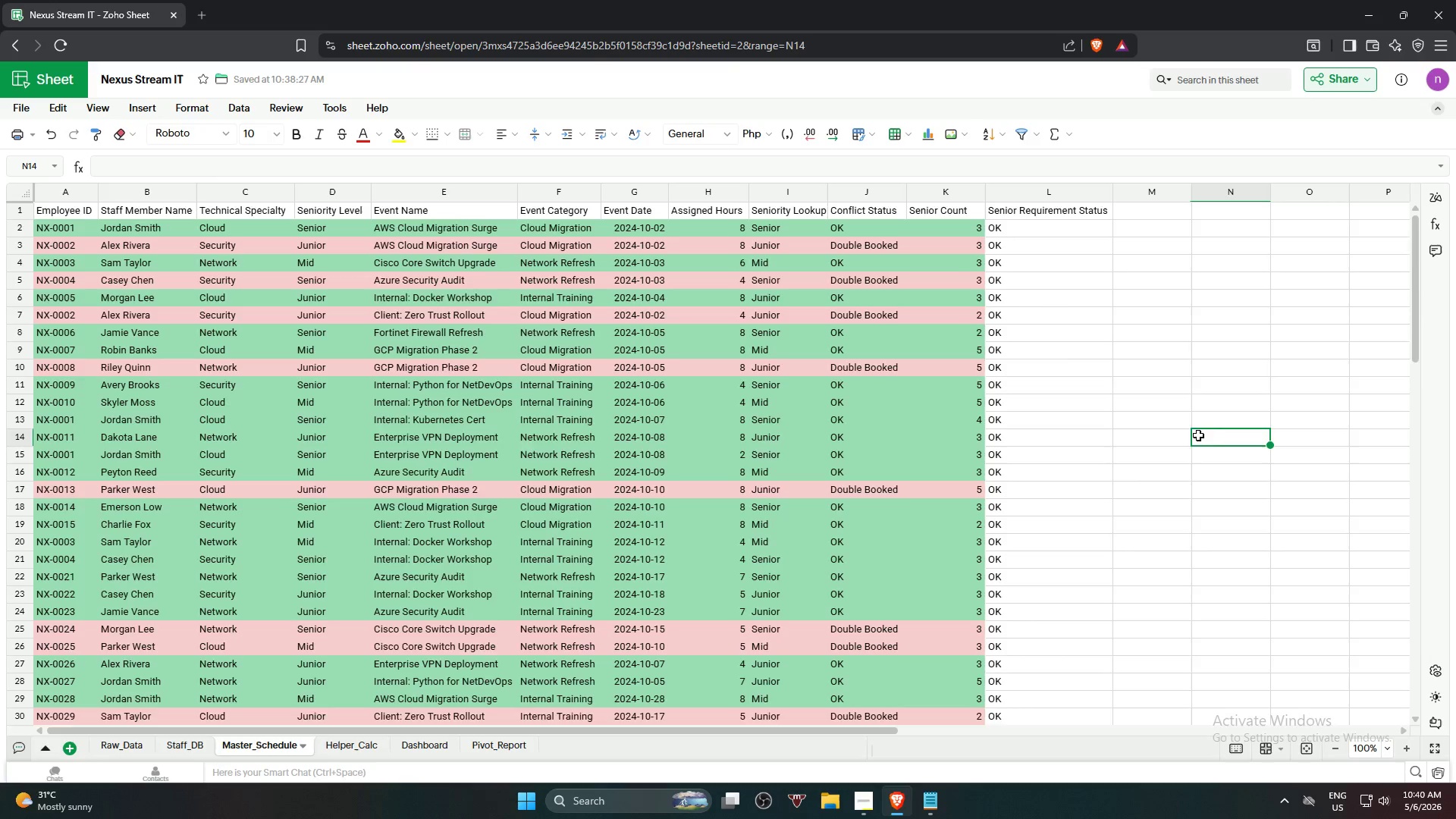 
scroll: coordinate [1197, 435], scroll_direction: down, amount: 1.0
 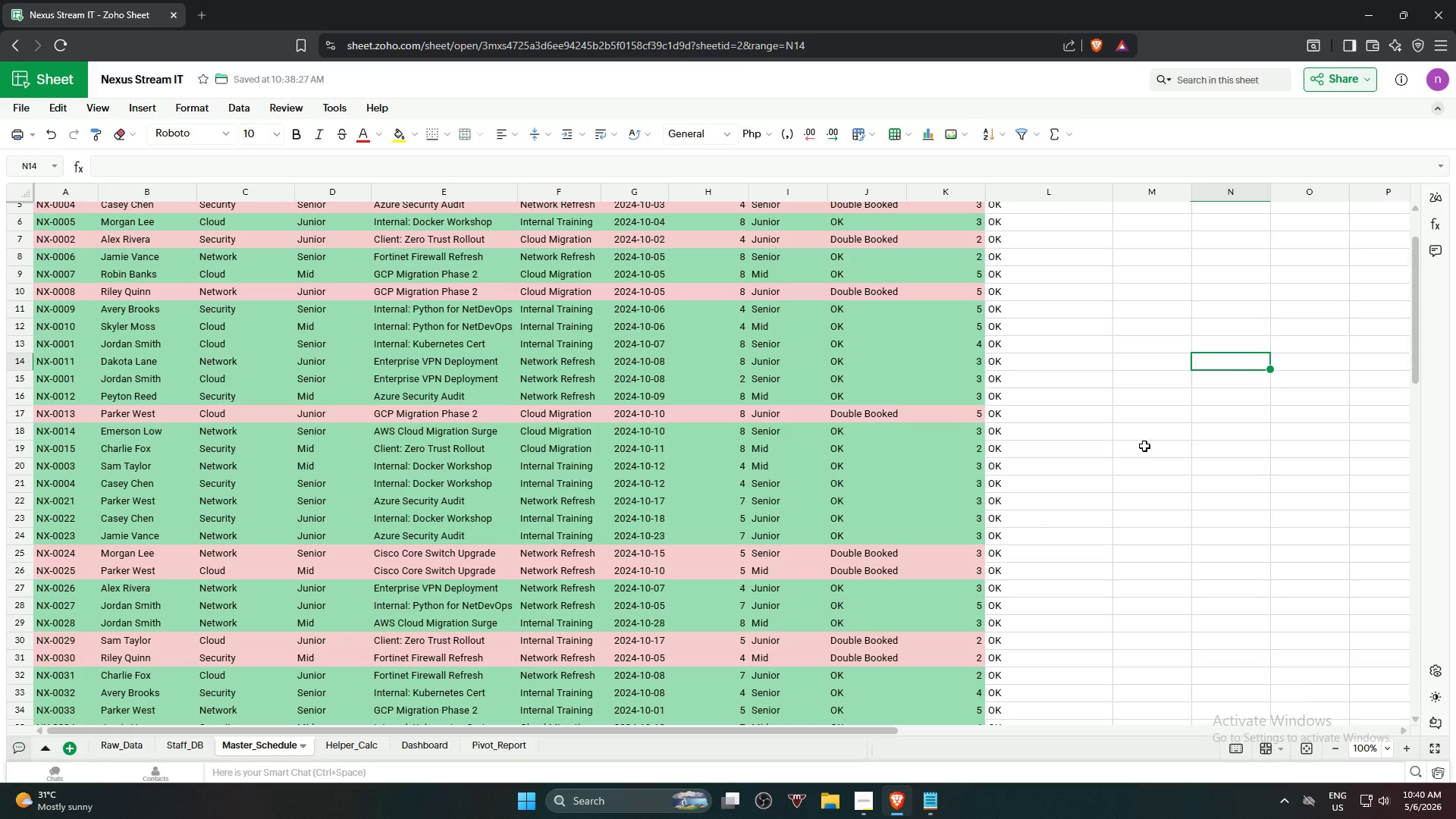 
scroll: coordinate [1144, 446], scroll_direction: up, amount: 3.0
 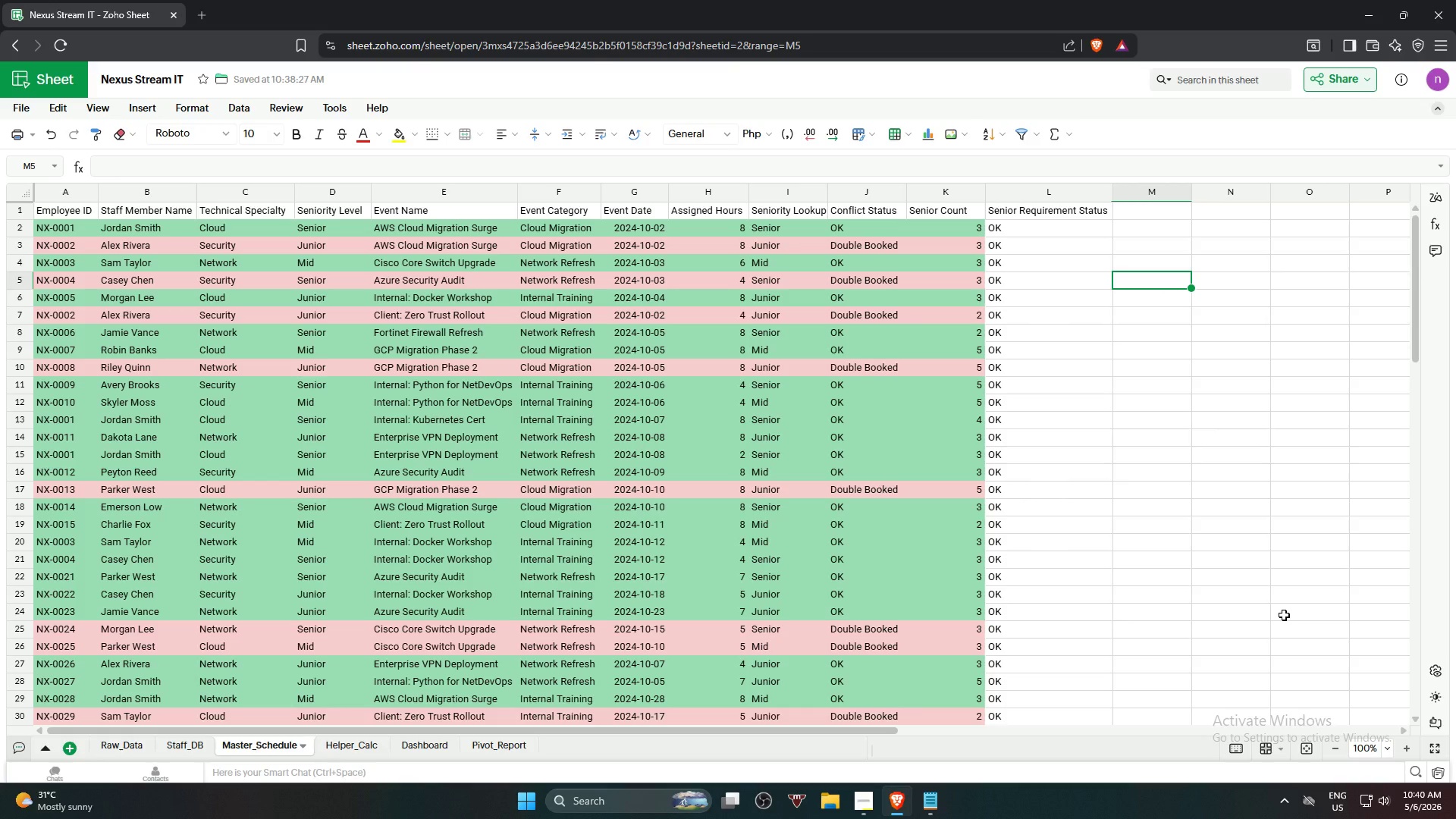 
wait(29.72)
 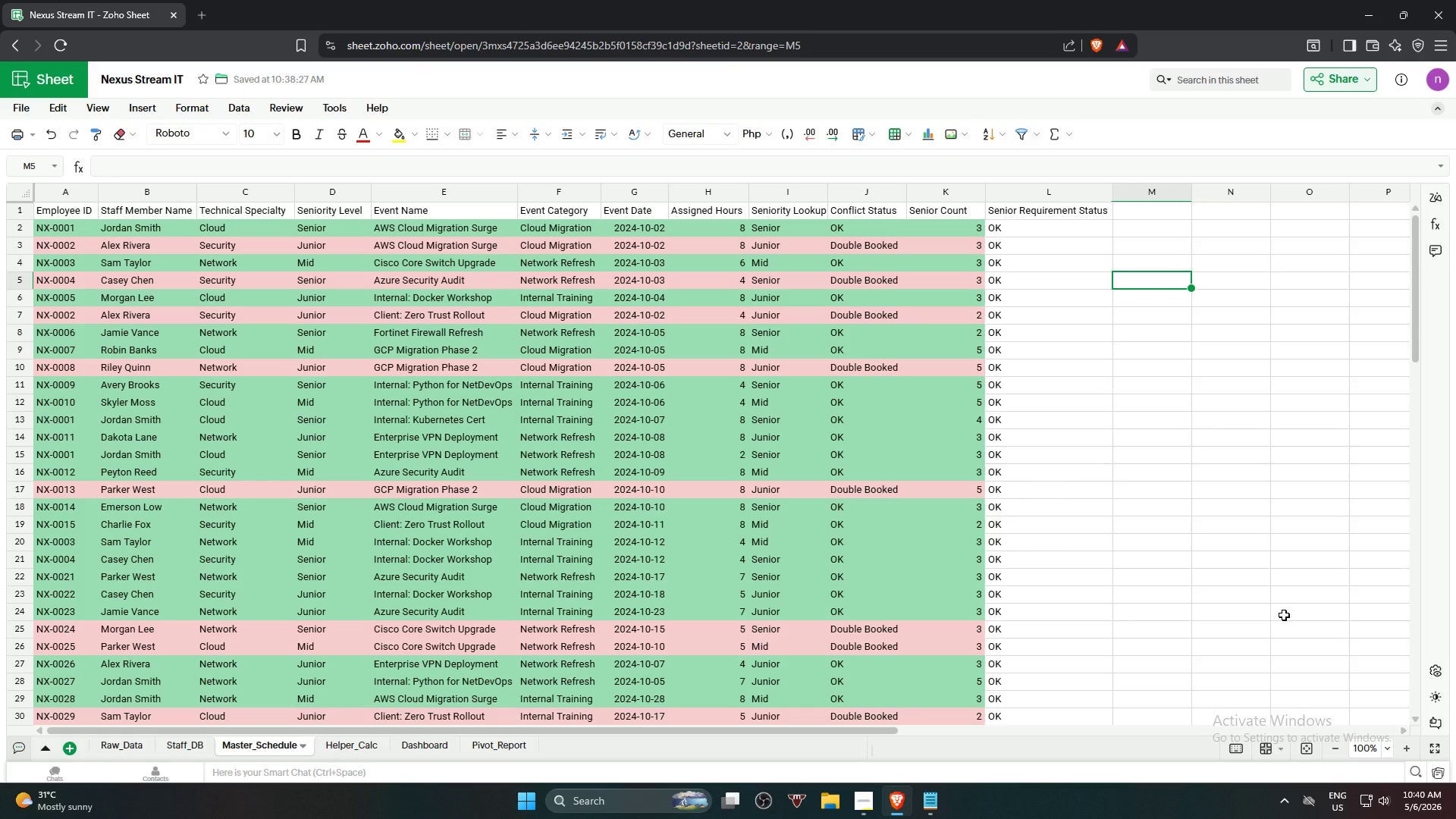 
left_click([1172, 479])
 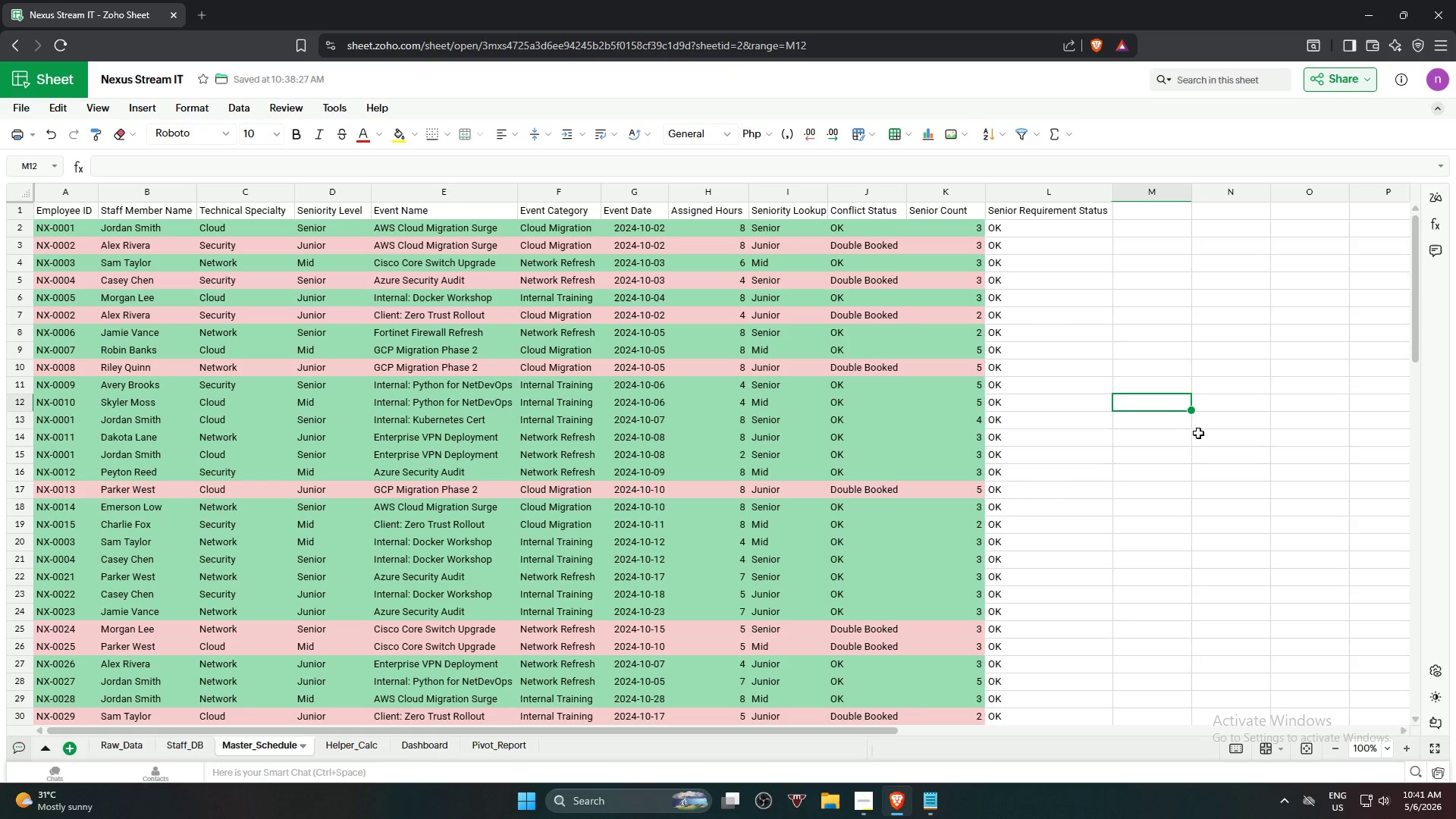 
wait(40.34)
 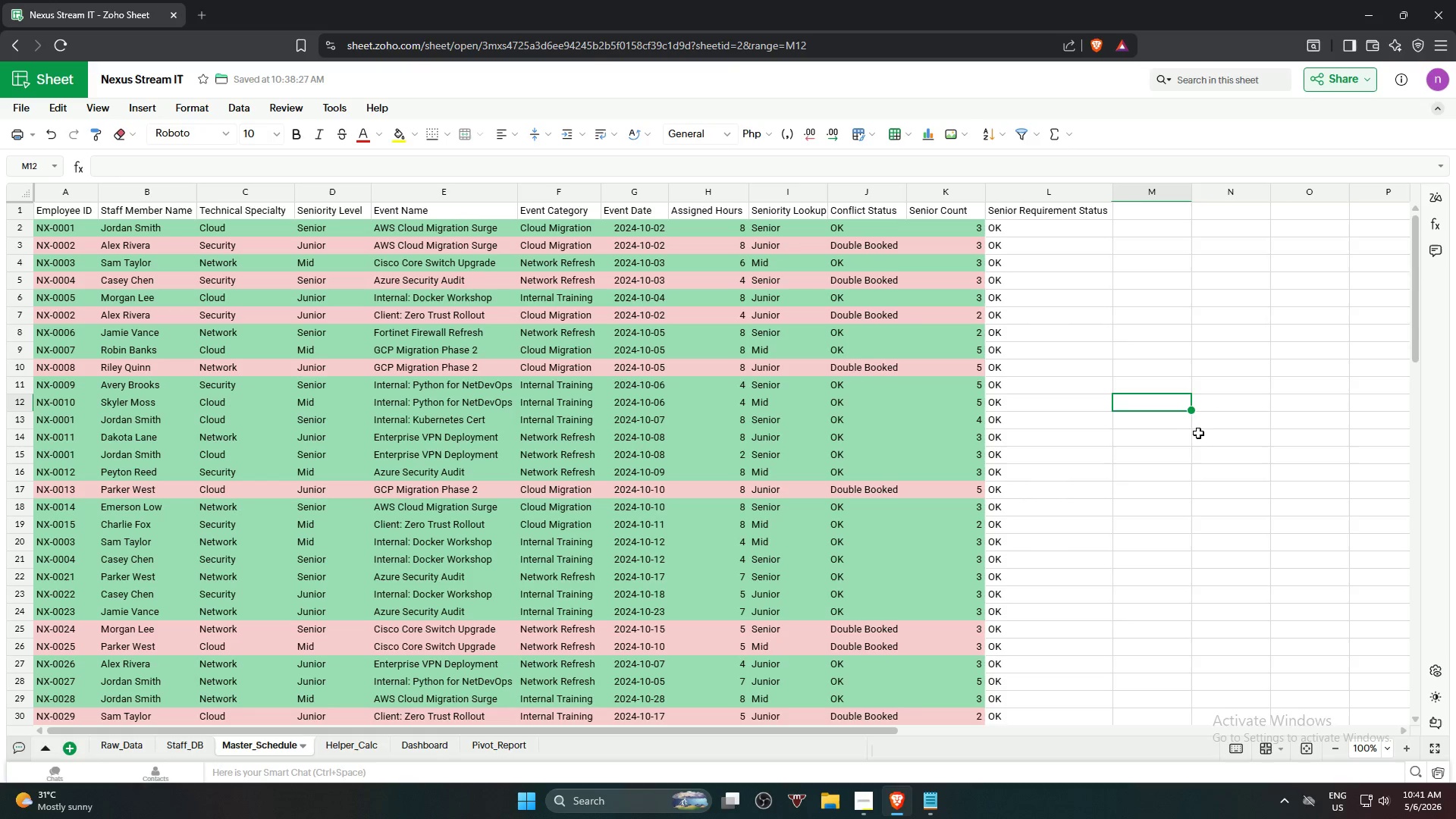 
left_click([1168, 322])
 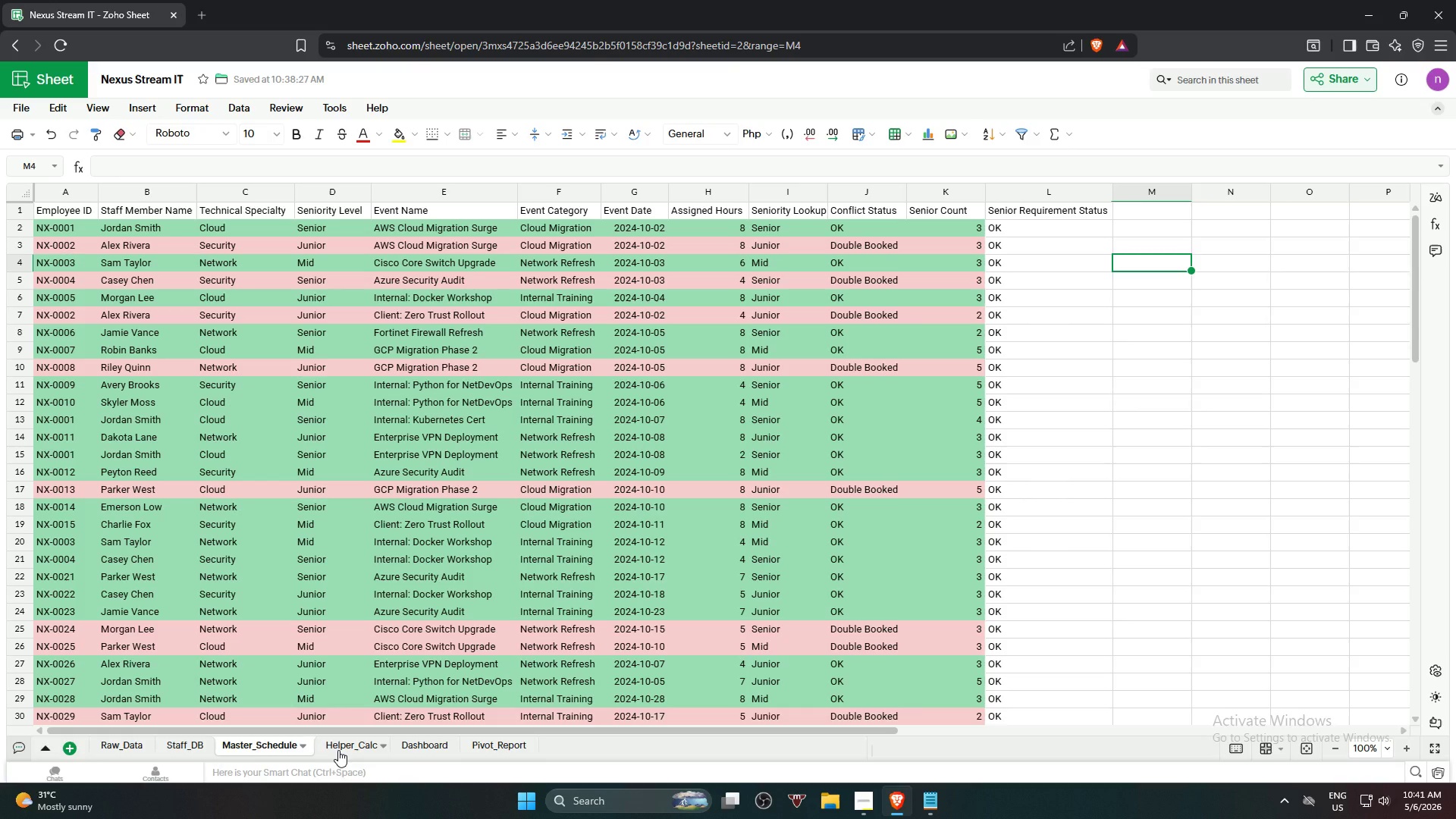 
wait(6.09)
 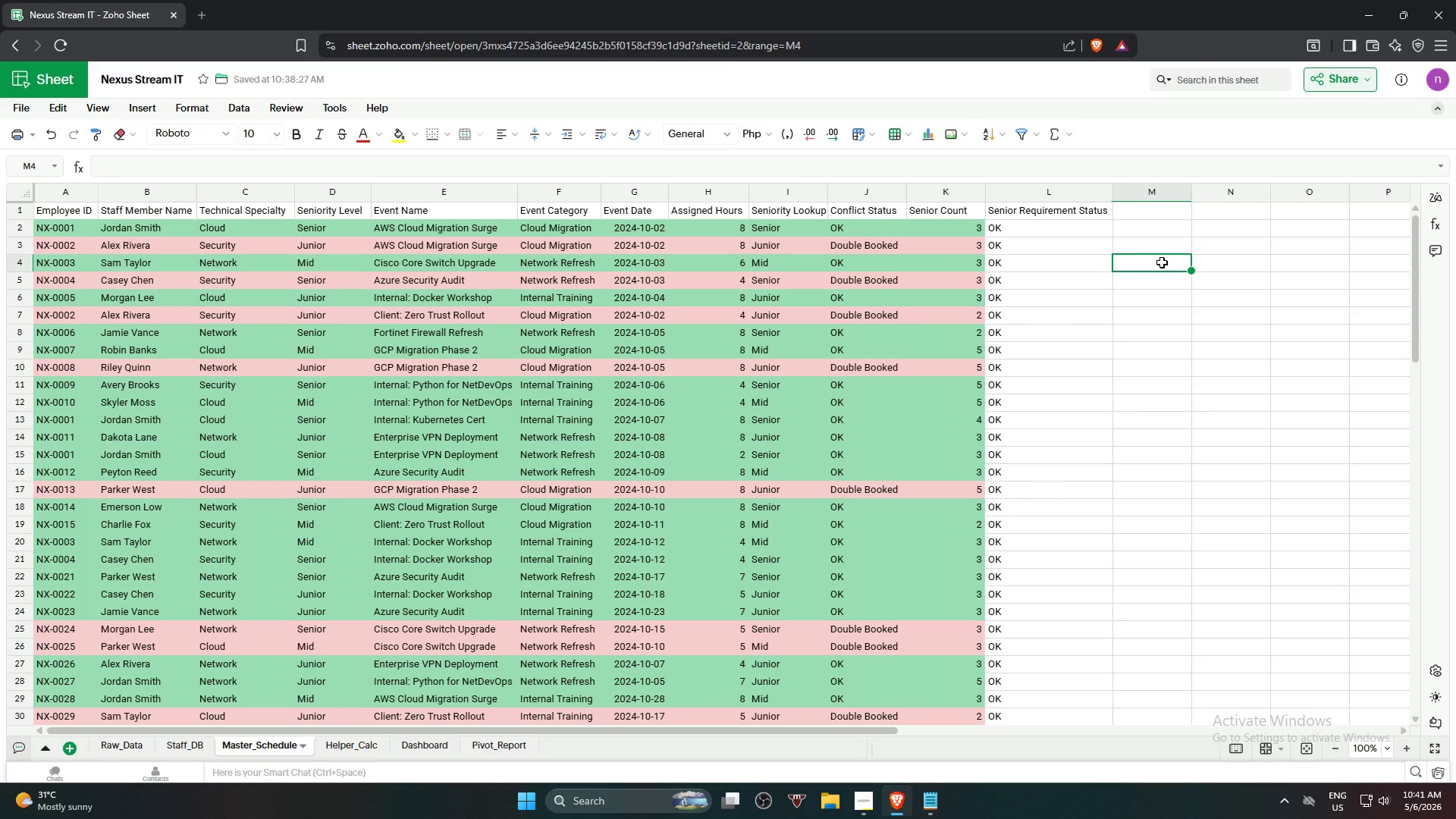 
left_click([338, 750])
 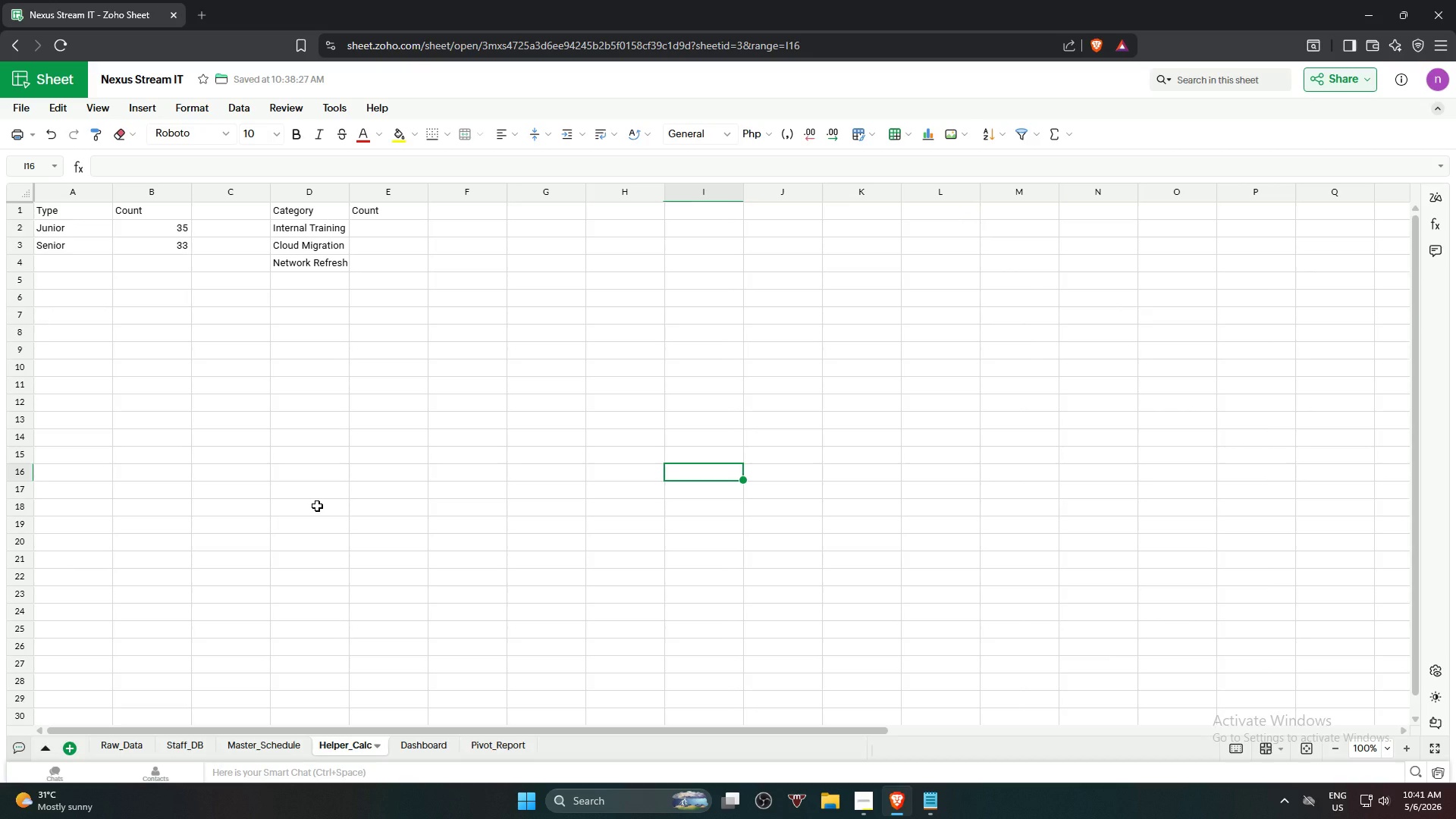 
wait(29.55)
 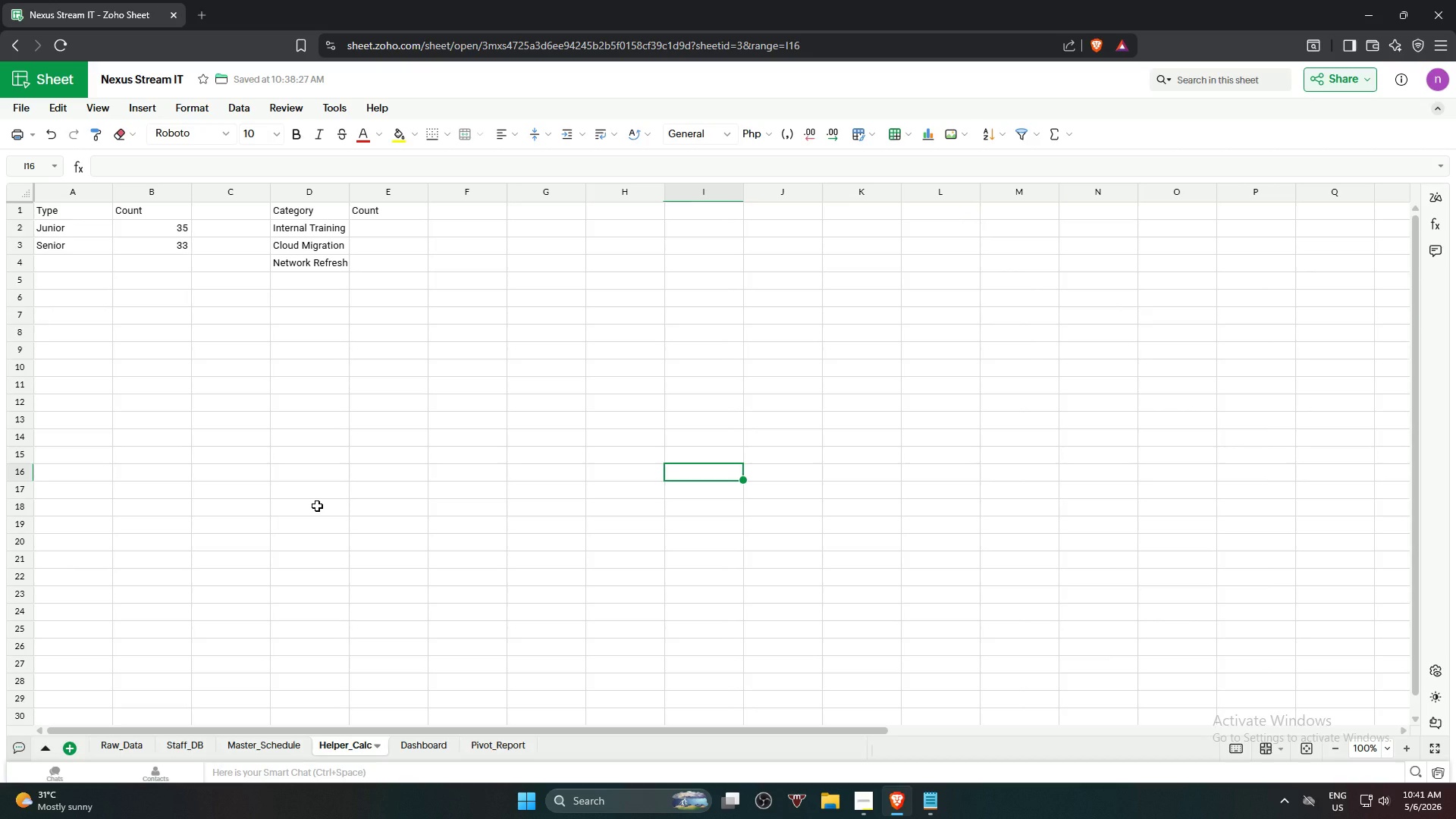 
left_click([220, 479])
 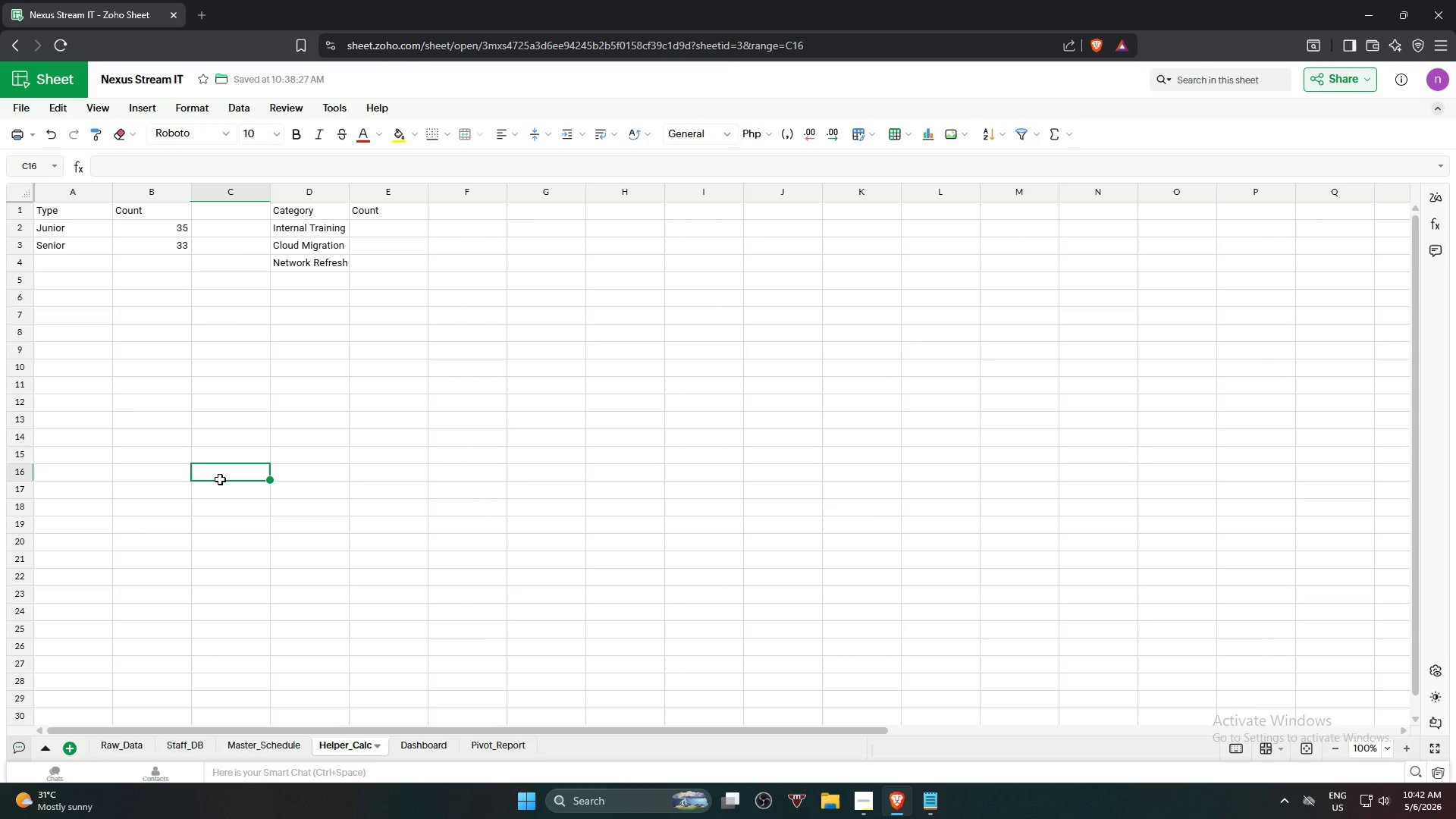 
wait(20.55)
 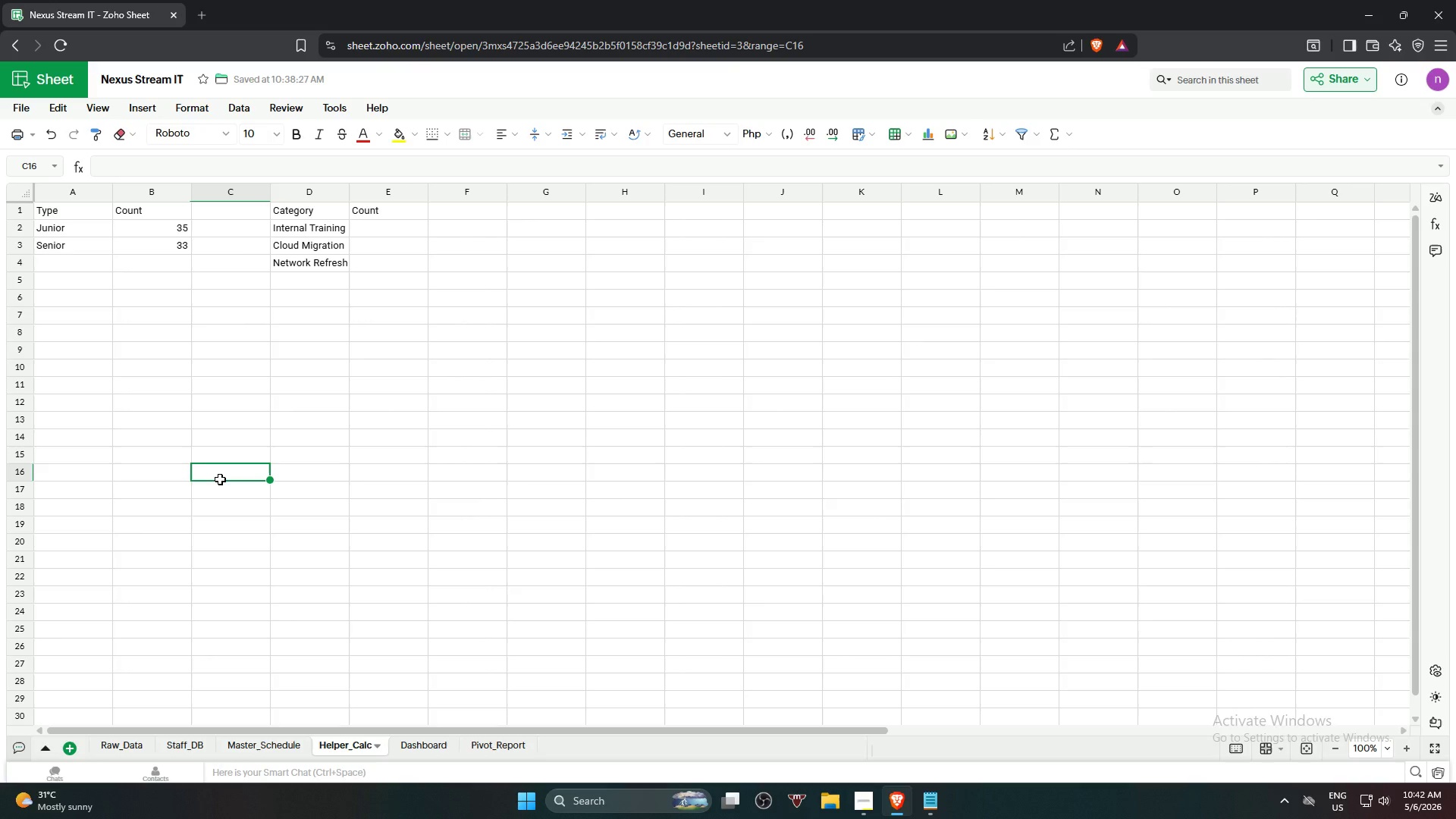 
left_click([387, 234])
 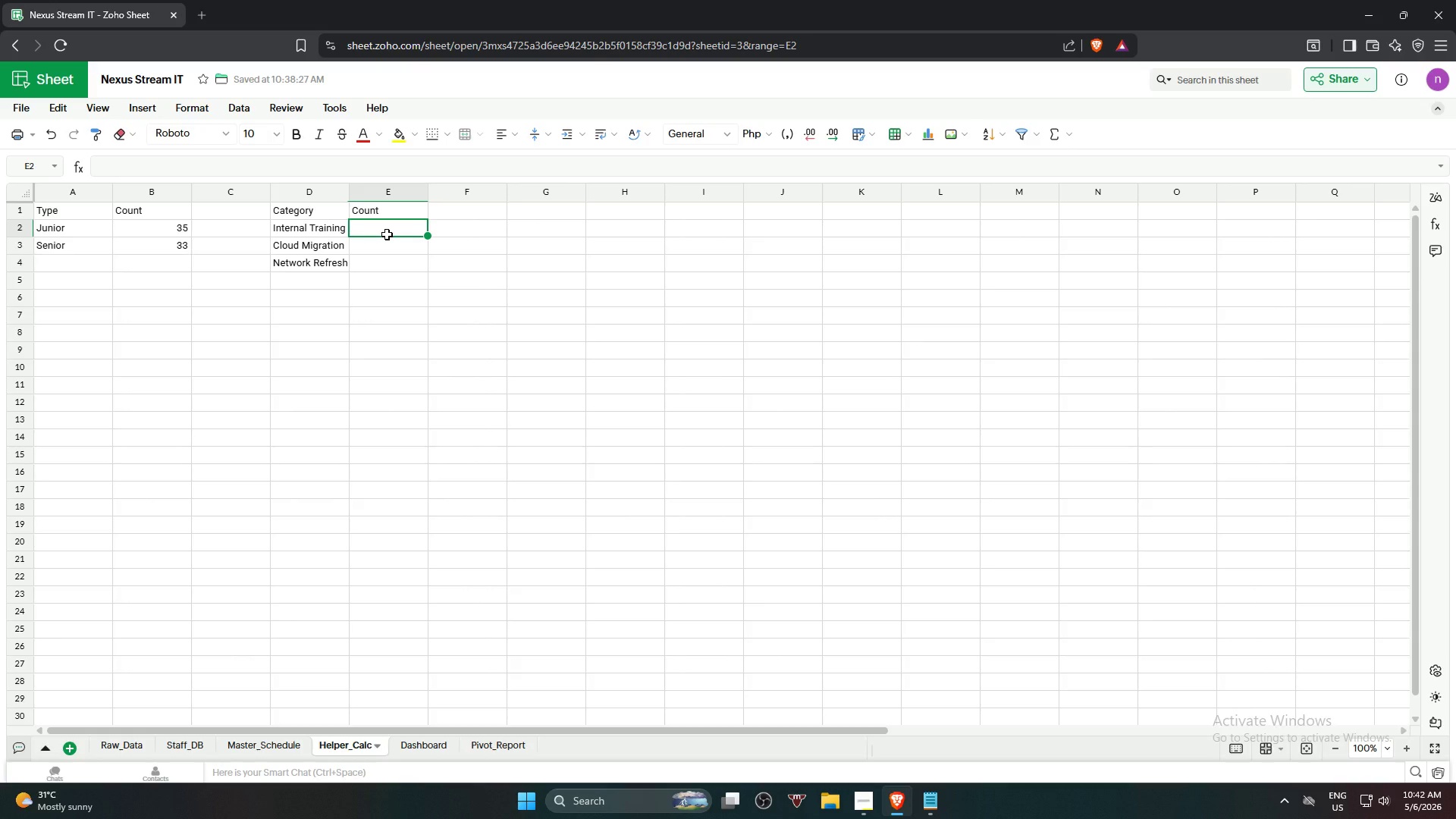 
wait(5.55)
 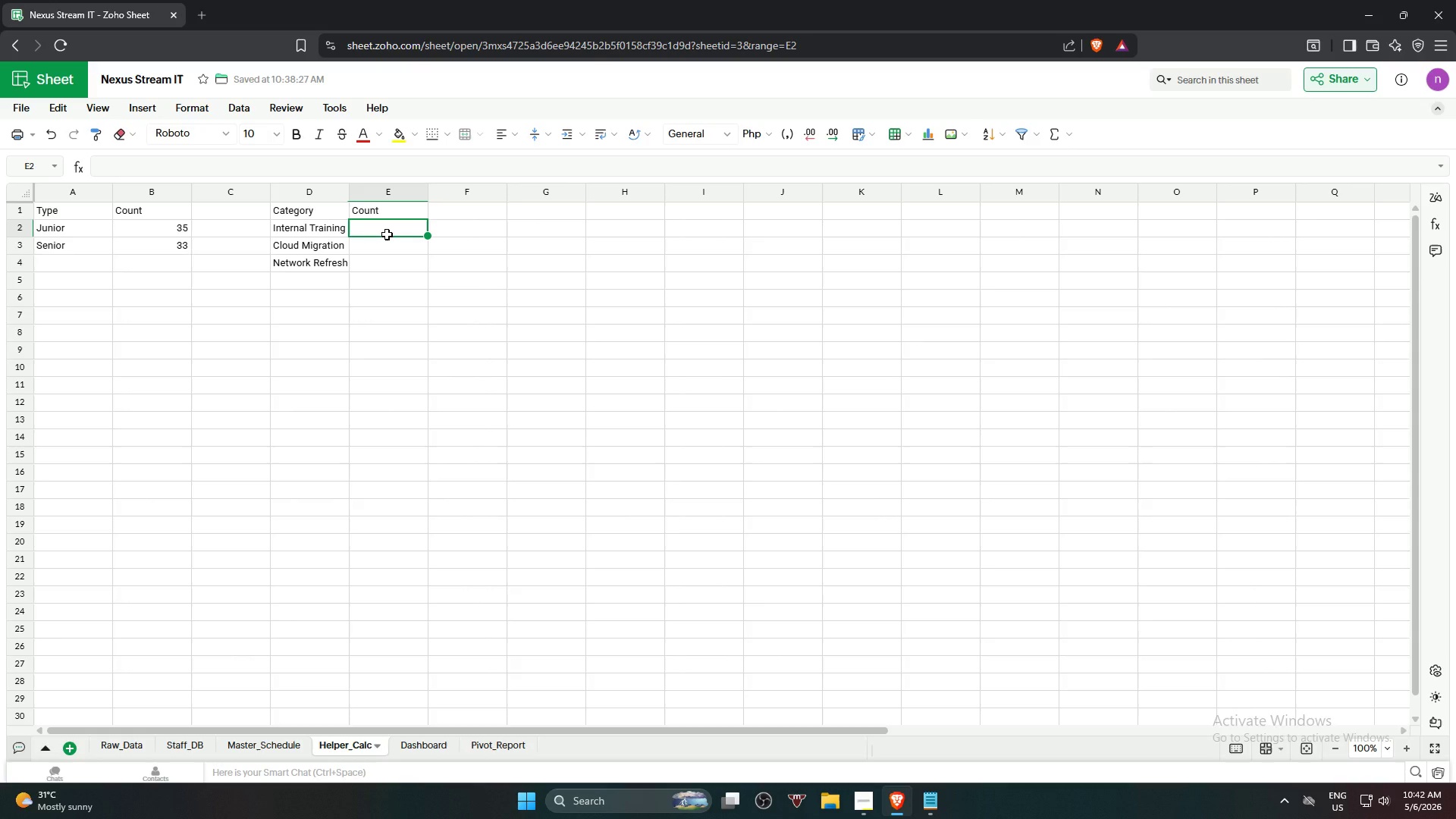 
key(Equal)
 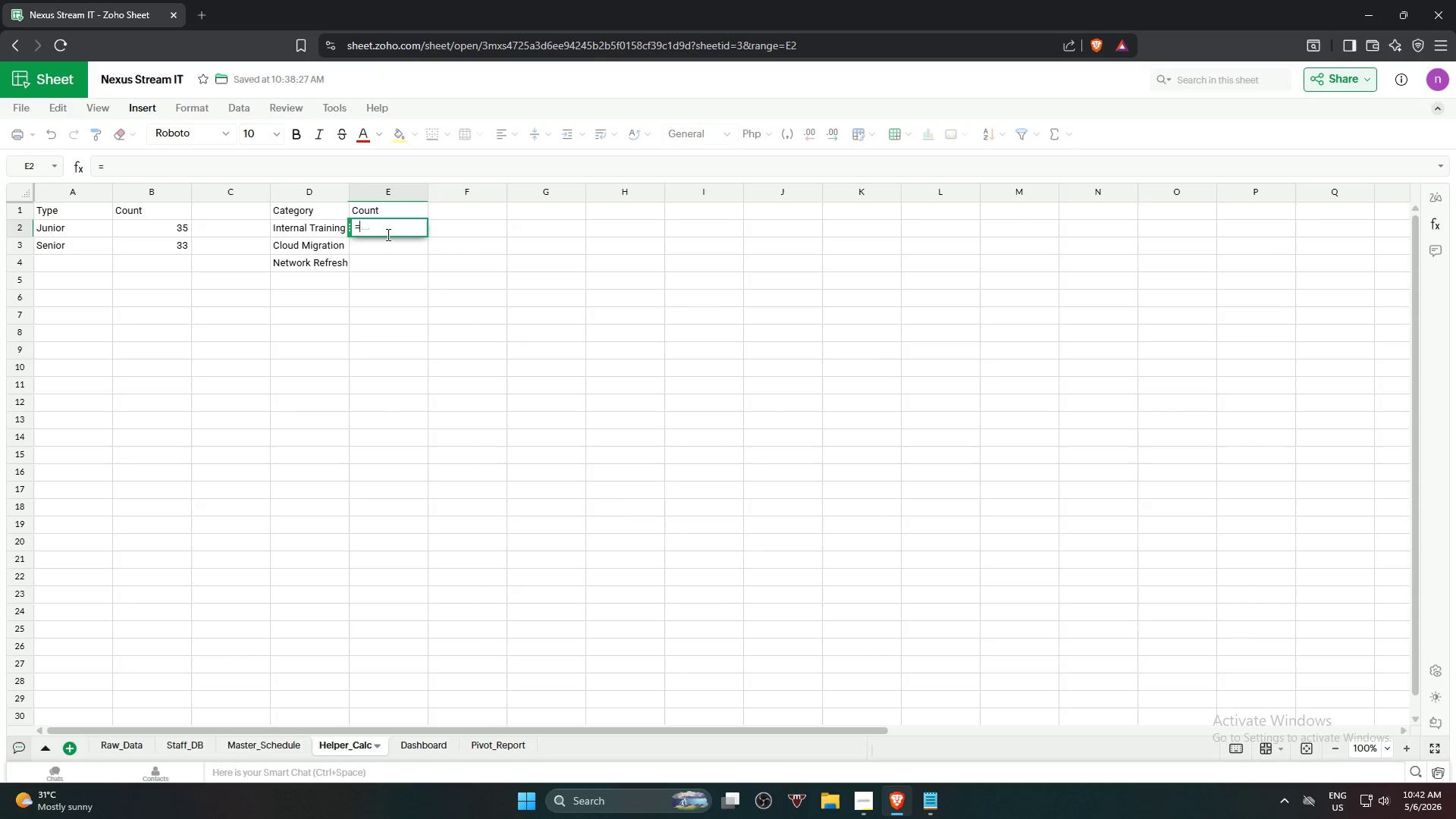 
wait(5.62)
 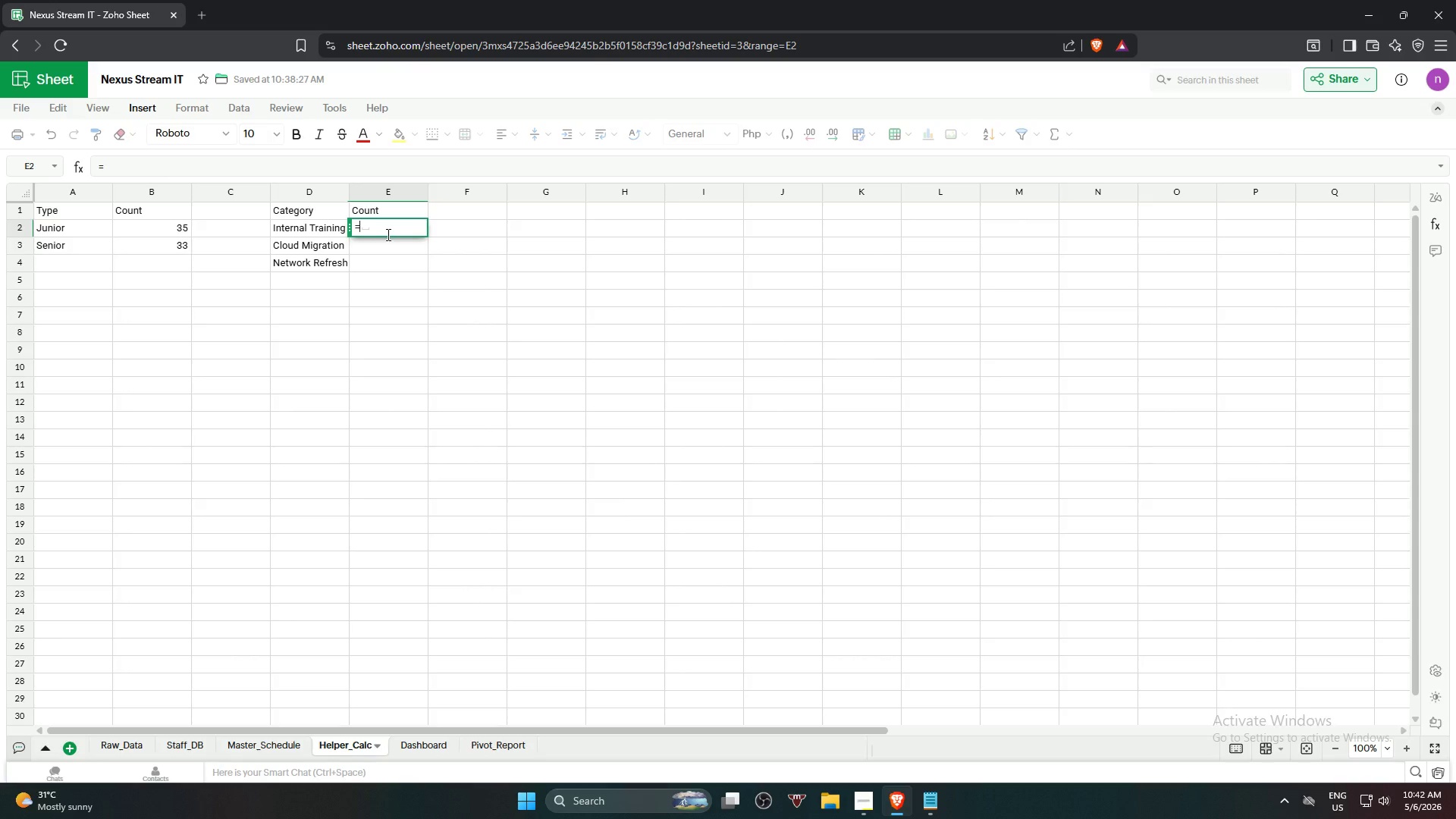 
type(coun)
 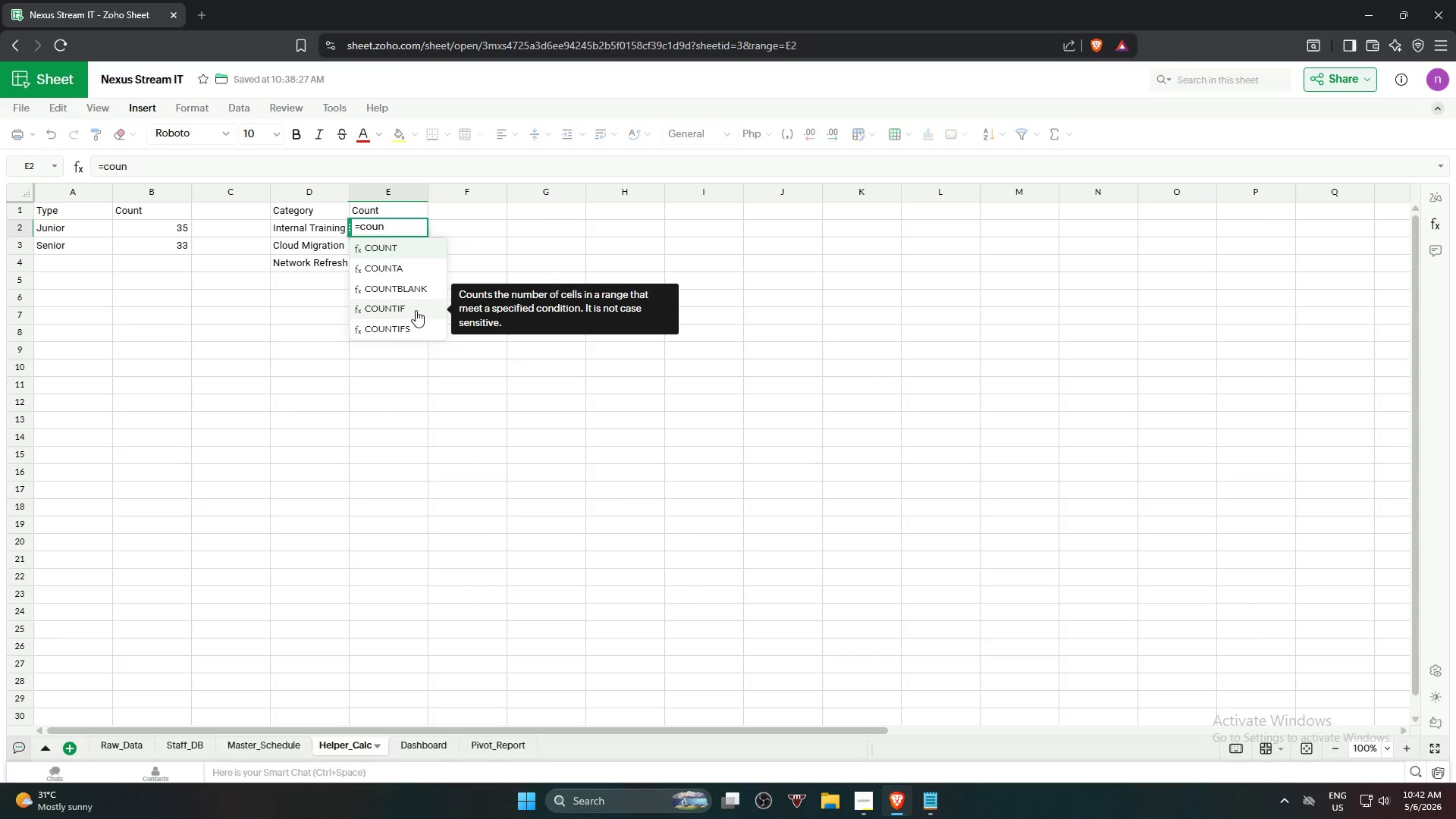 
wait(6.25)
 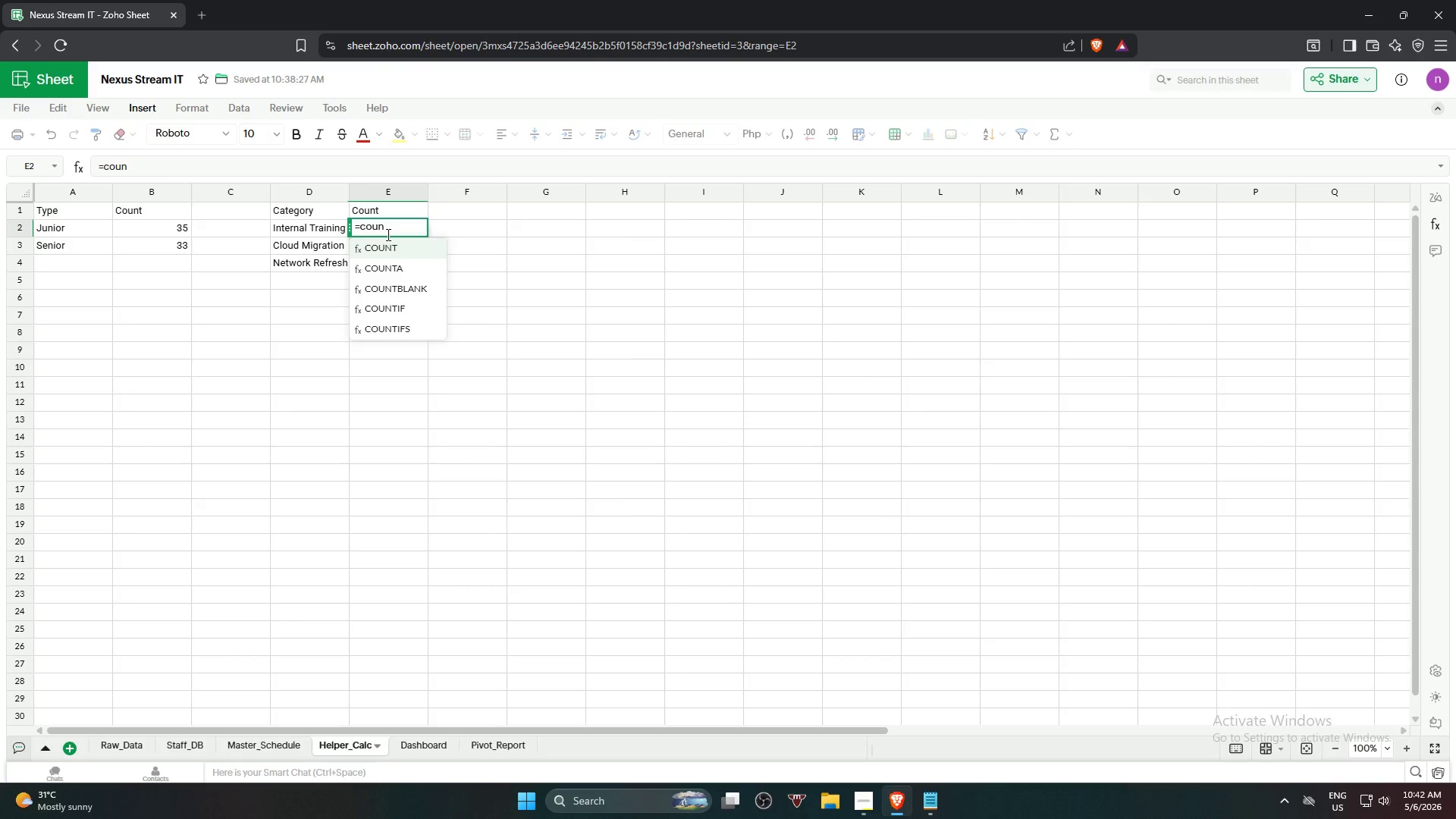 
left_click([416, 310])
 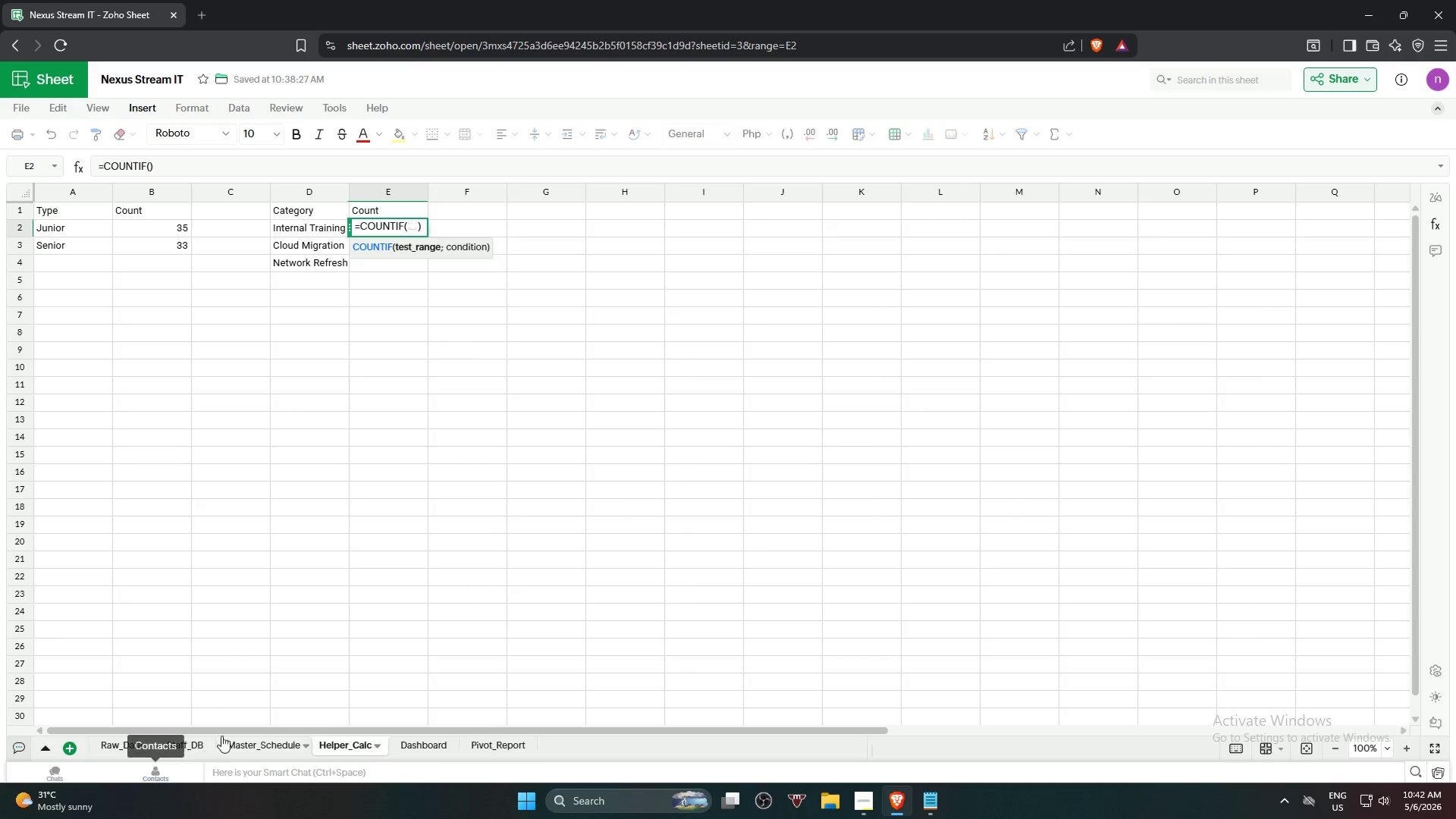 
left_click([248, 745])
 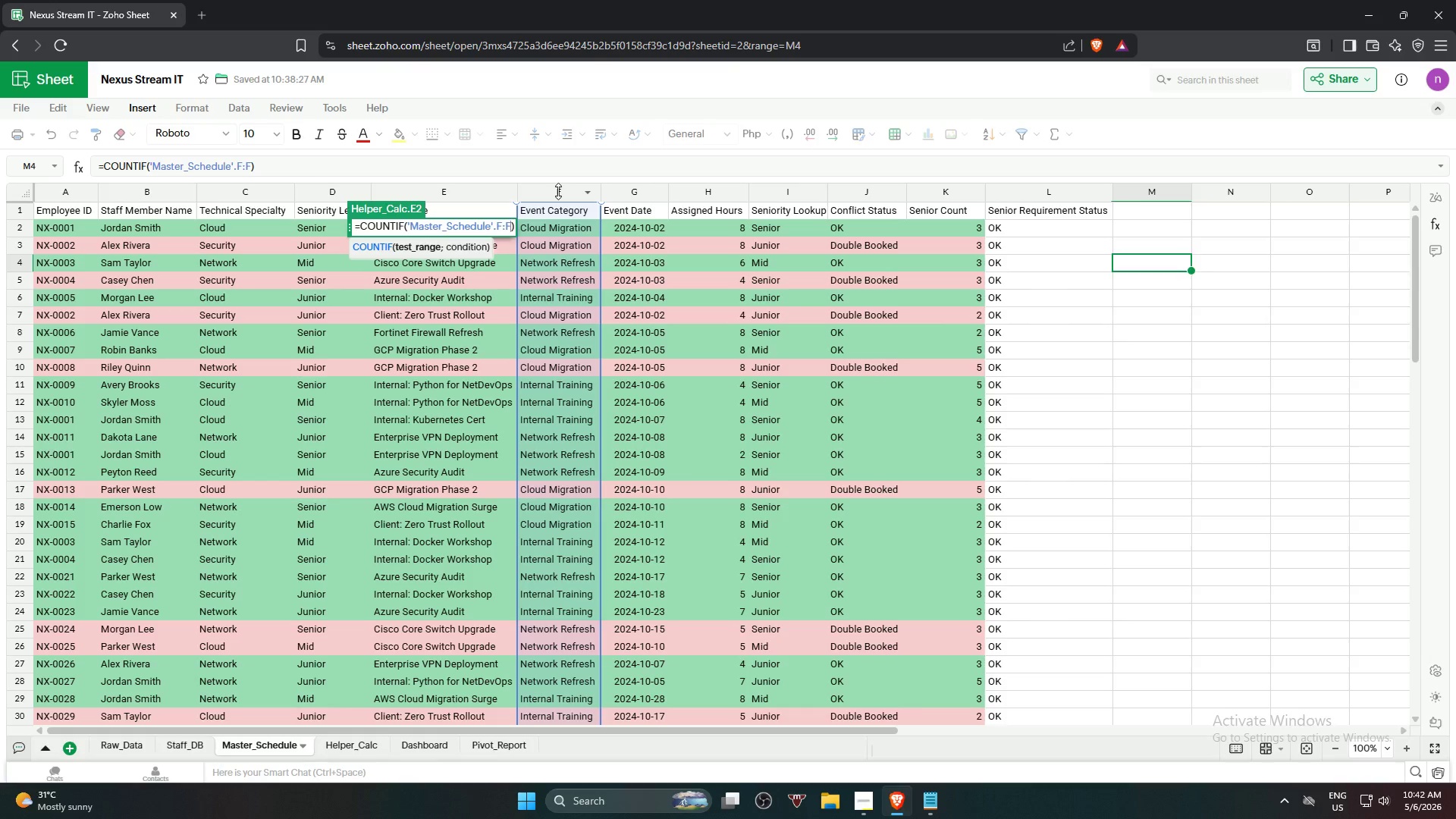 
wait(7.81)
 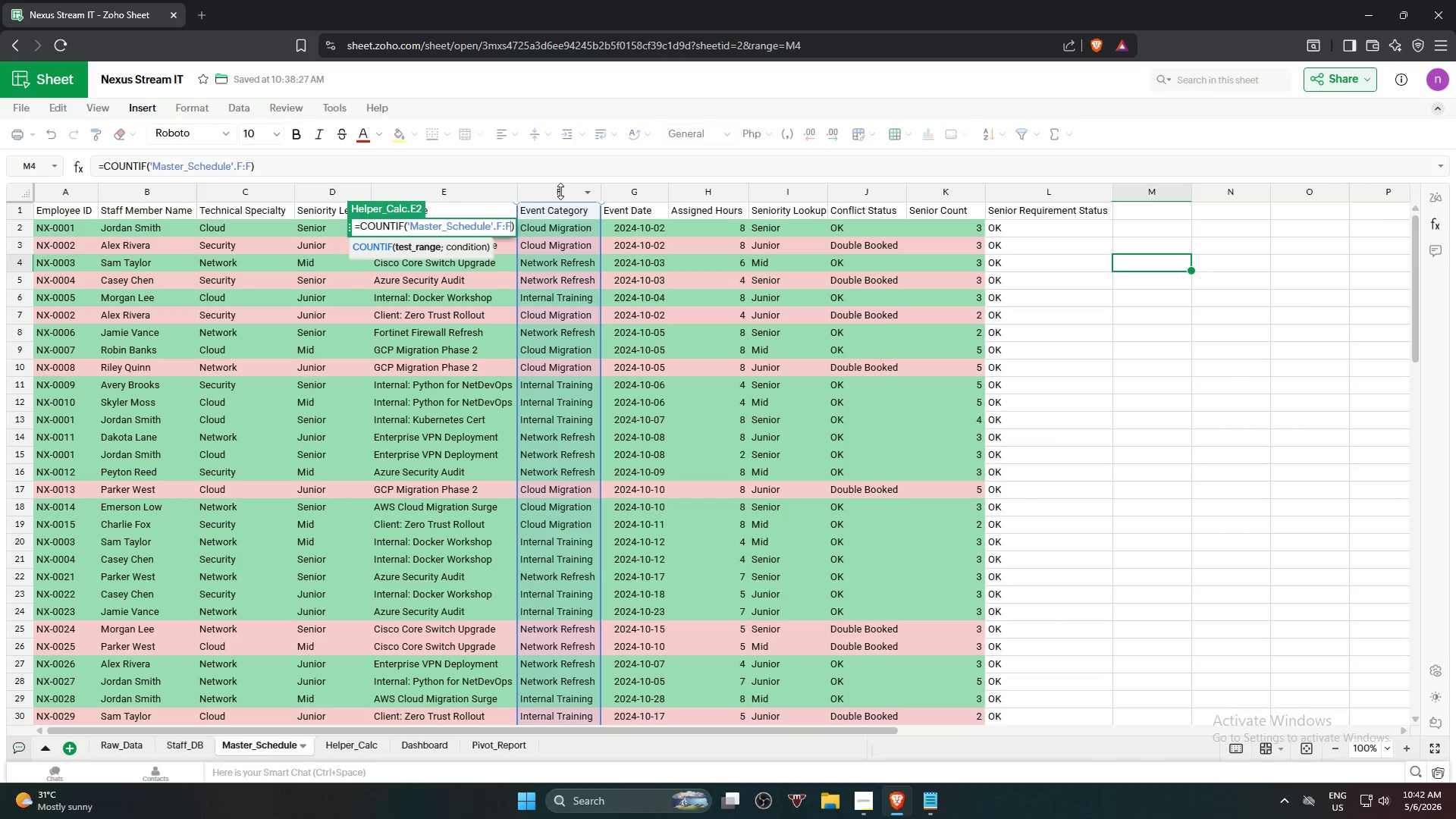 
key(Comma)
 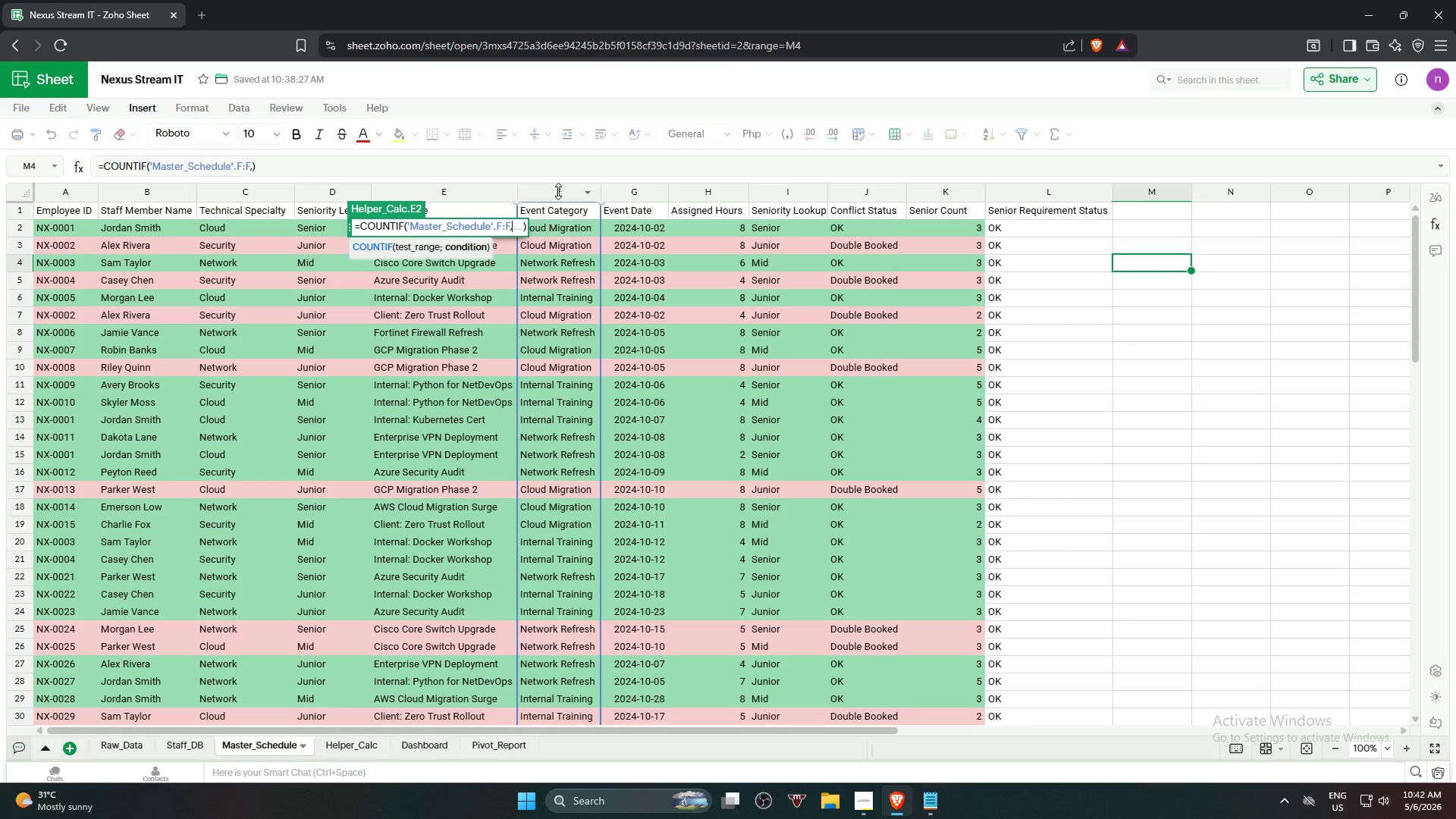 
type(Int)
key(Backspace)
key(Backspace)
key(Backspace)
type("Inter)
 